 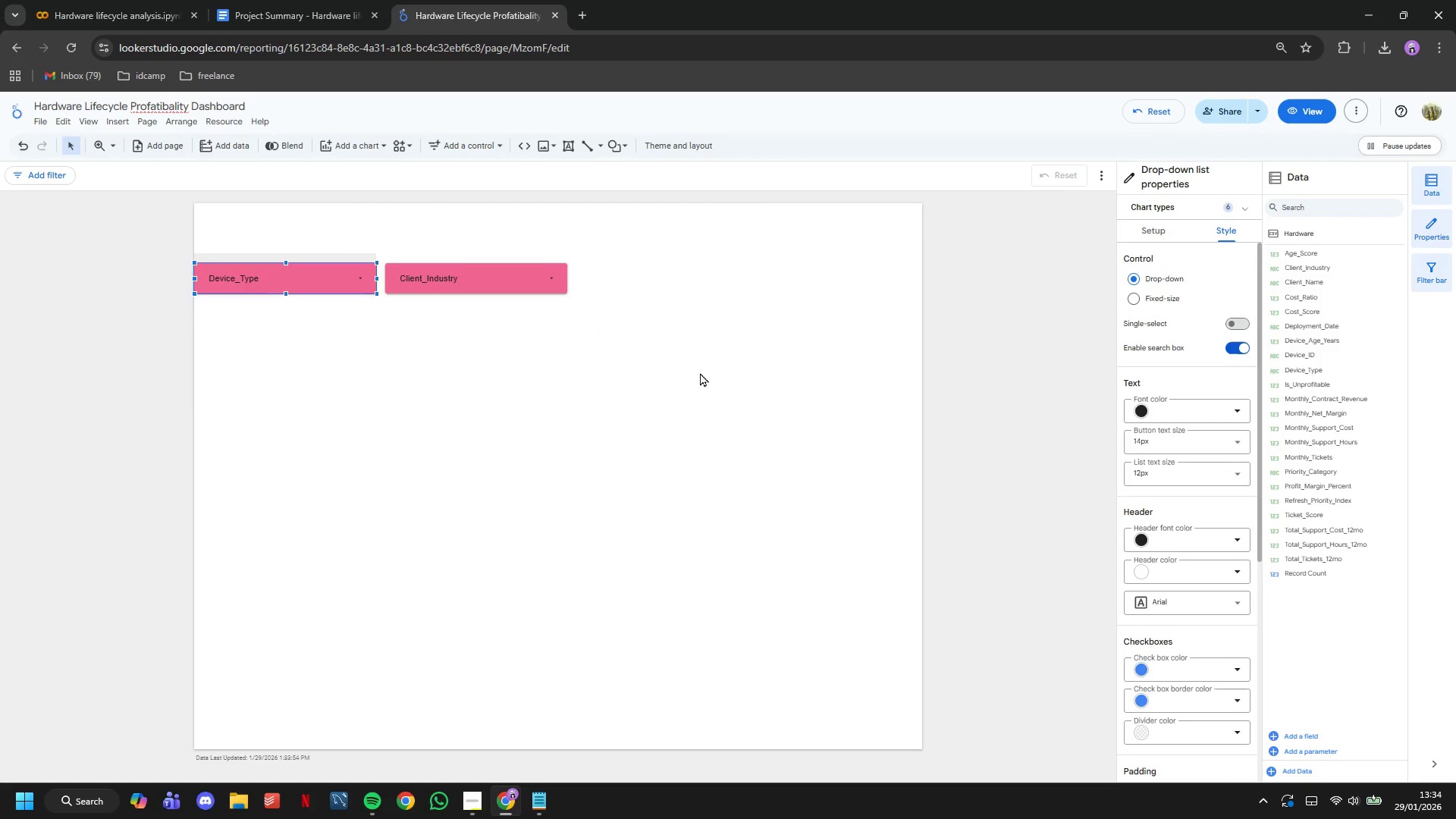 
left_click([449, 143])
 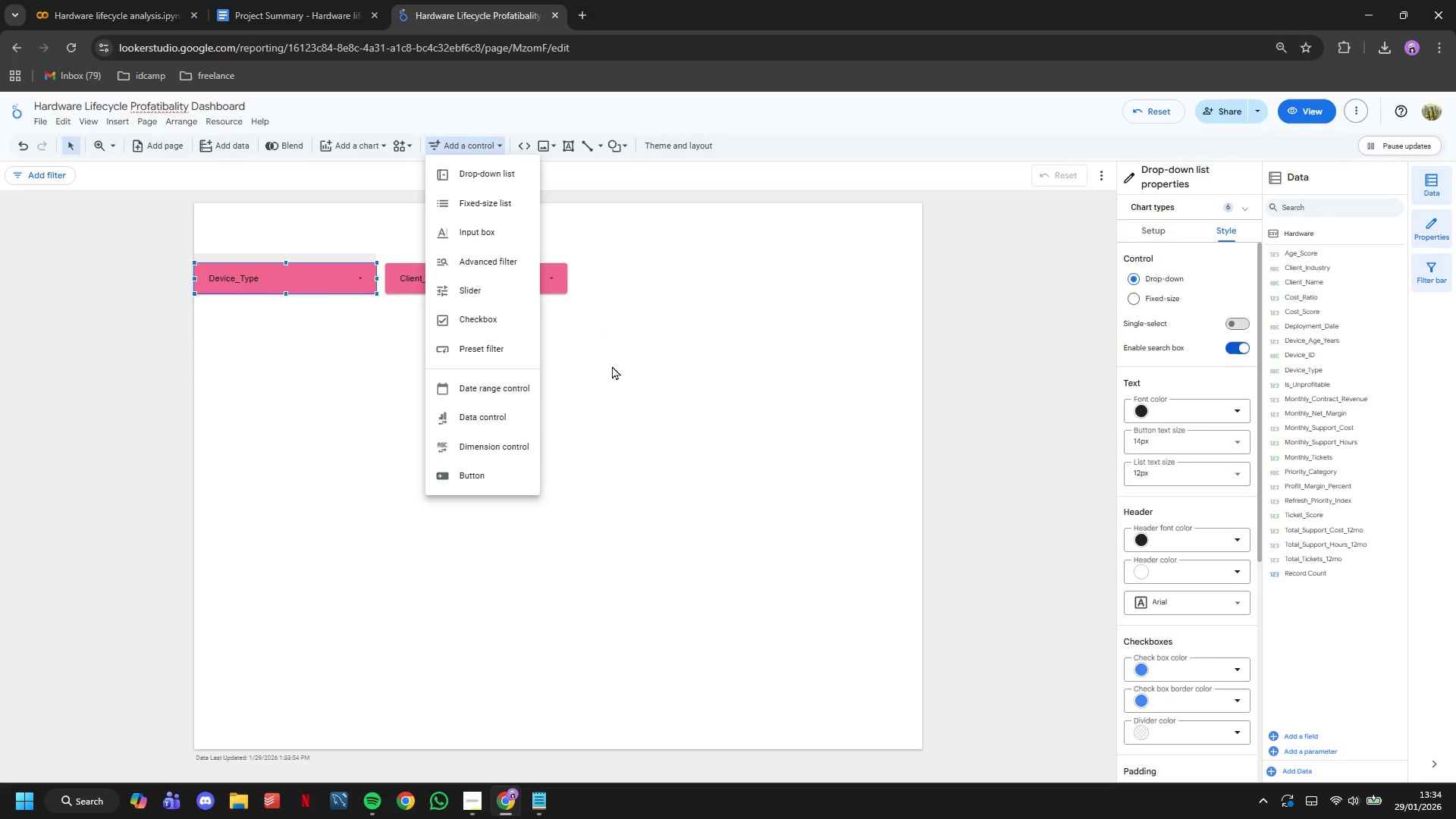 
double_click([614, 369])
 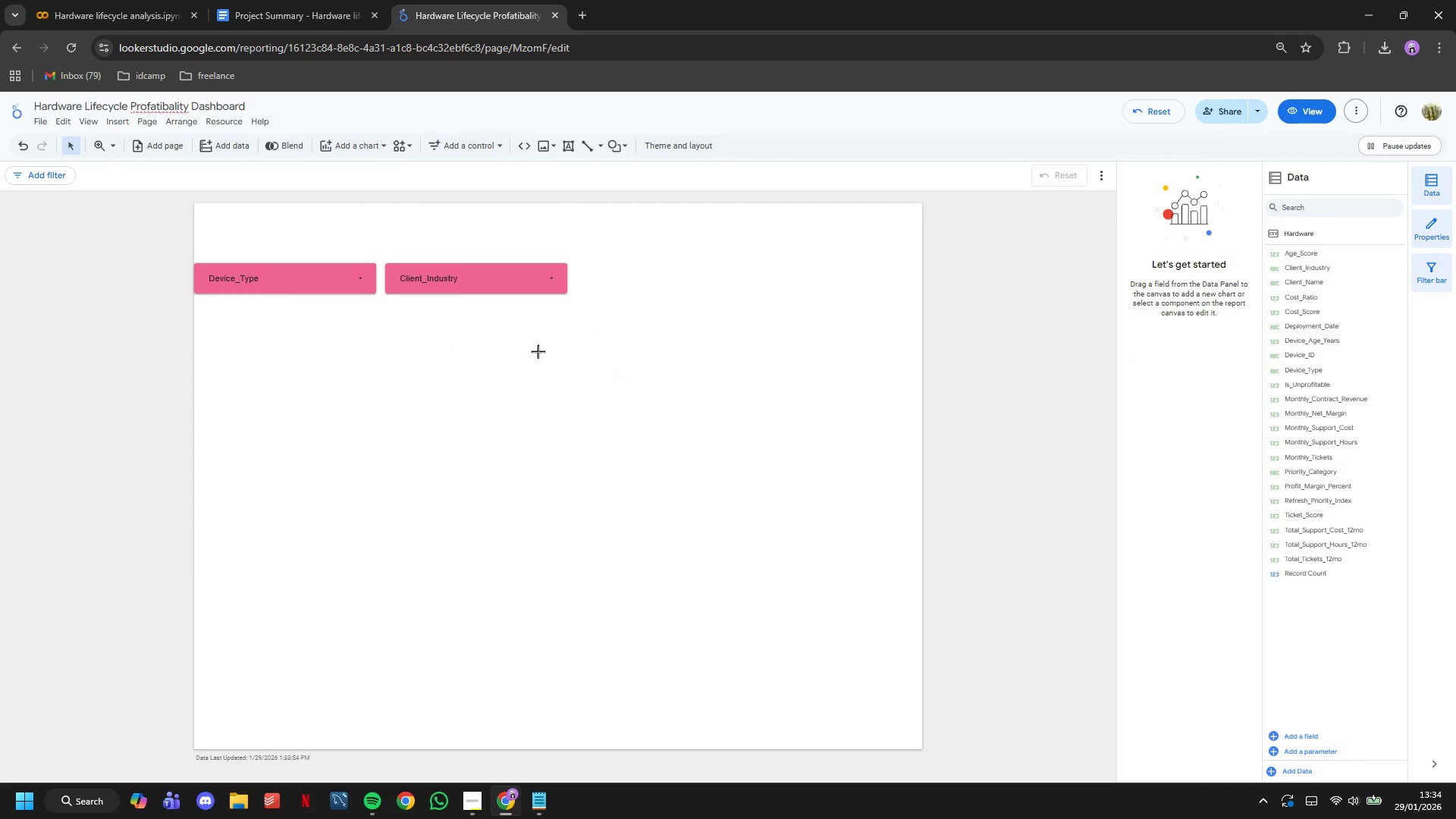 
left_click_drag(start_coordinate=[538, 351], to_coordinate=[216, 268])
 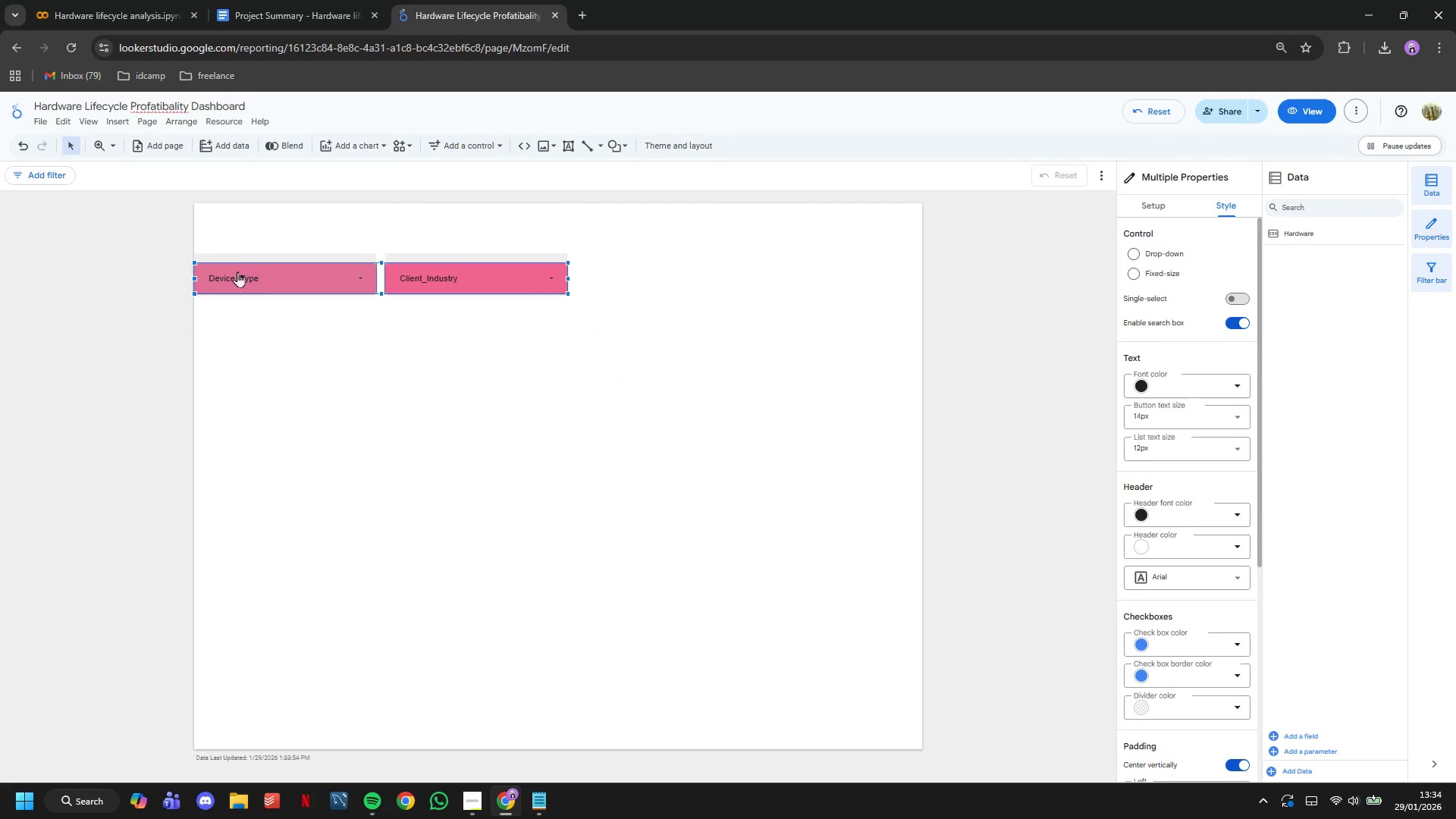 
left_click_drag(start_coordinate=[237, 271], to_coordinate=[234, 218])
 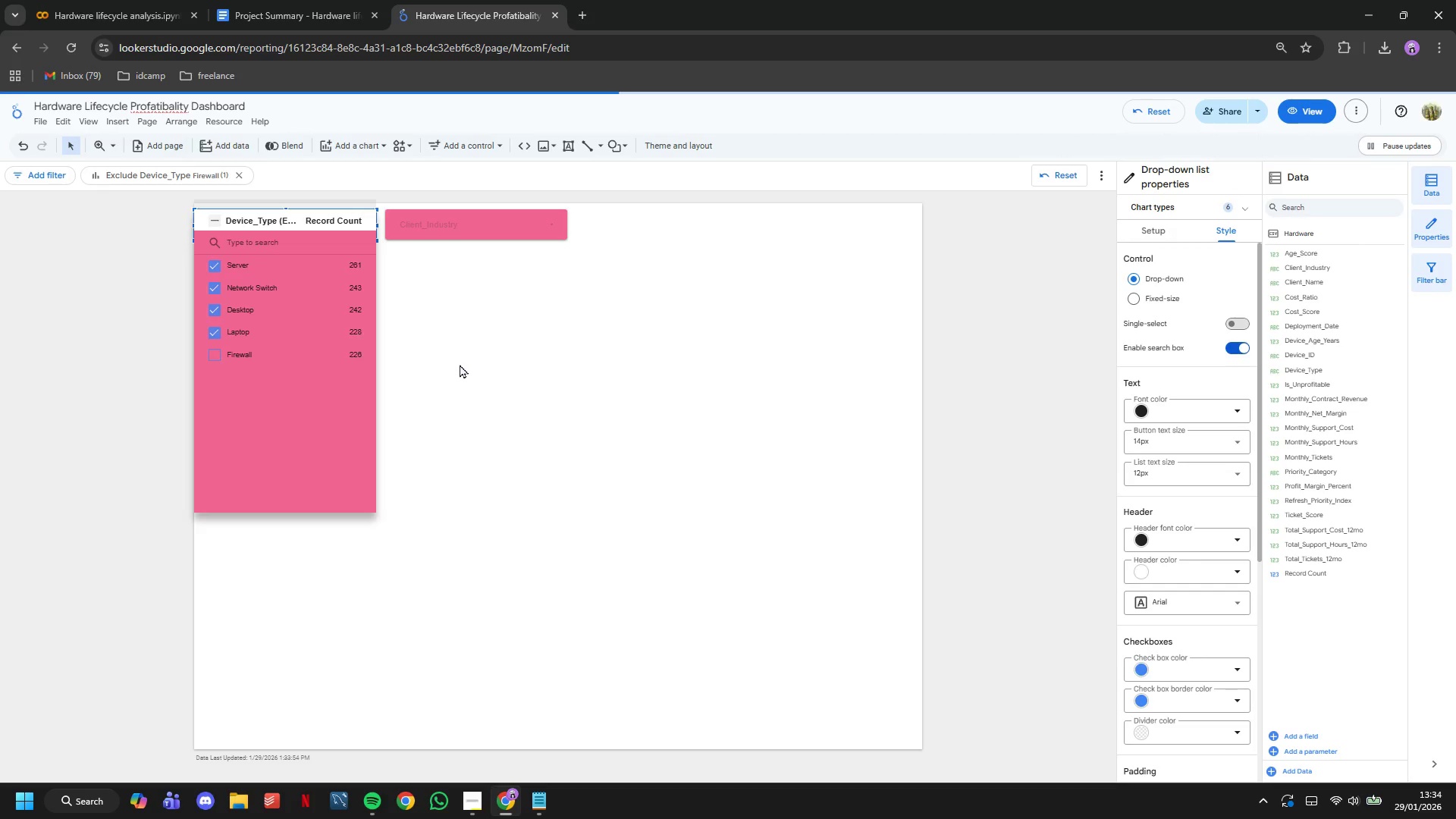 
double_click([460, 364])
 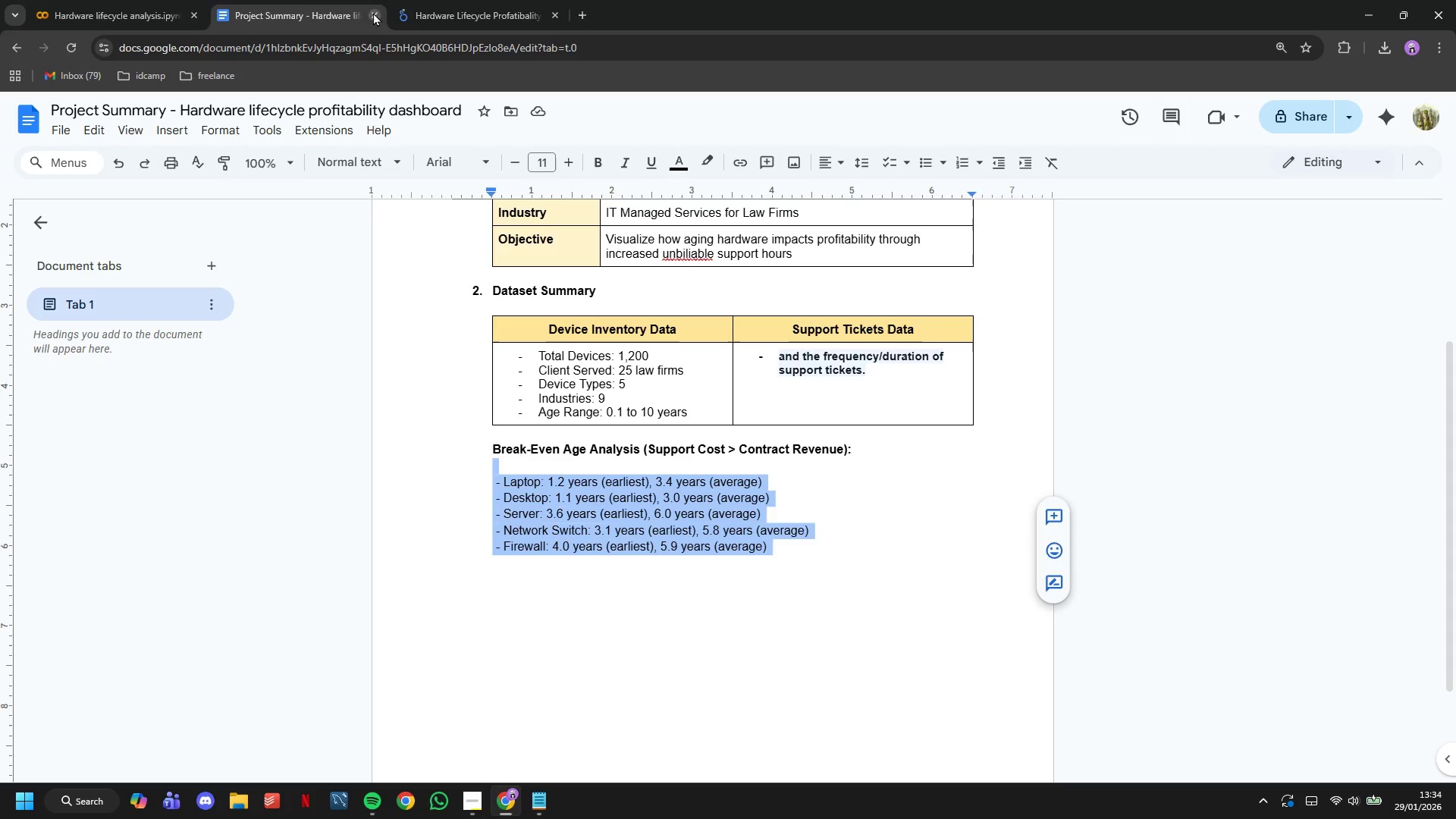 
left_click([144, 0])
 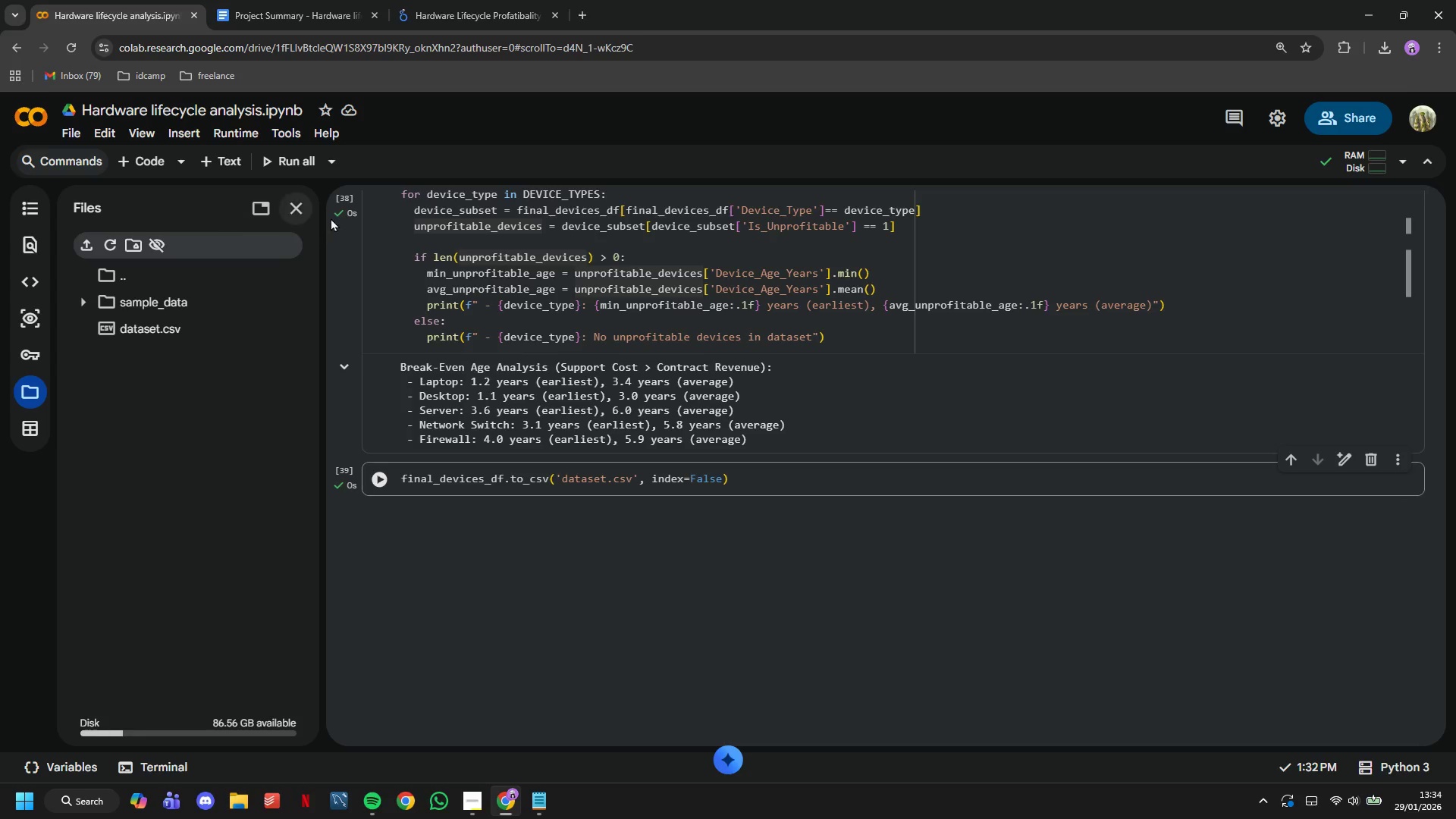 
left_click([305, 203])
 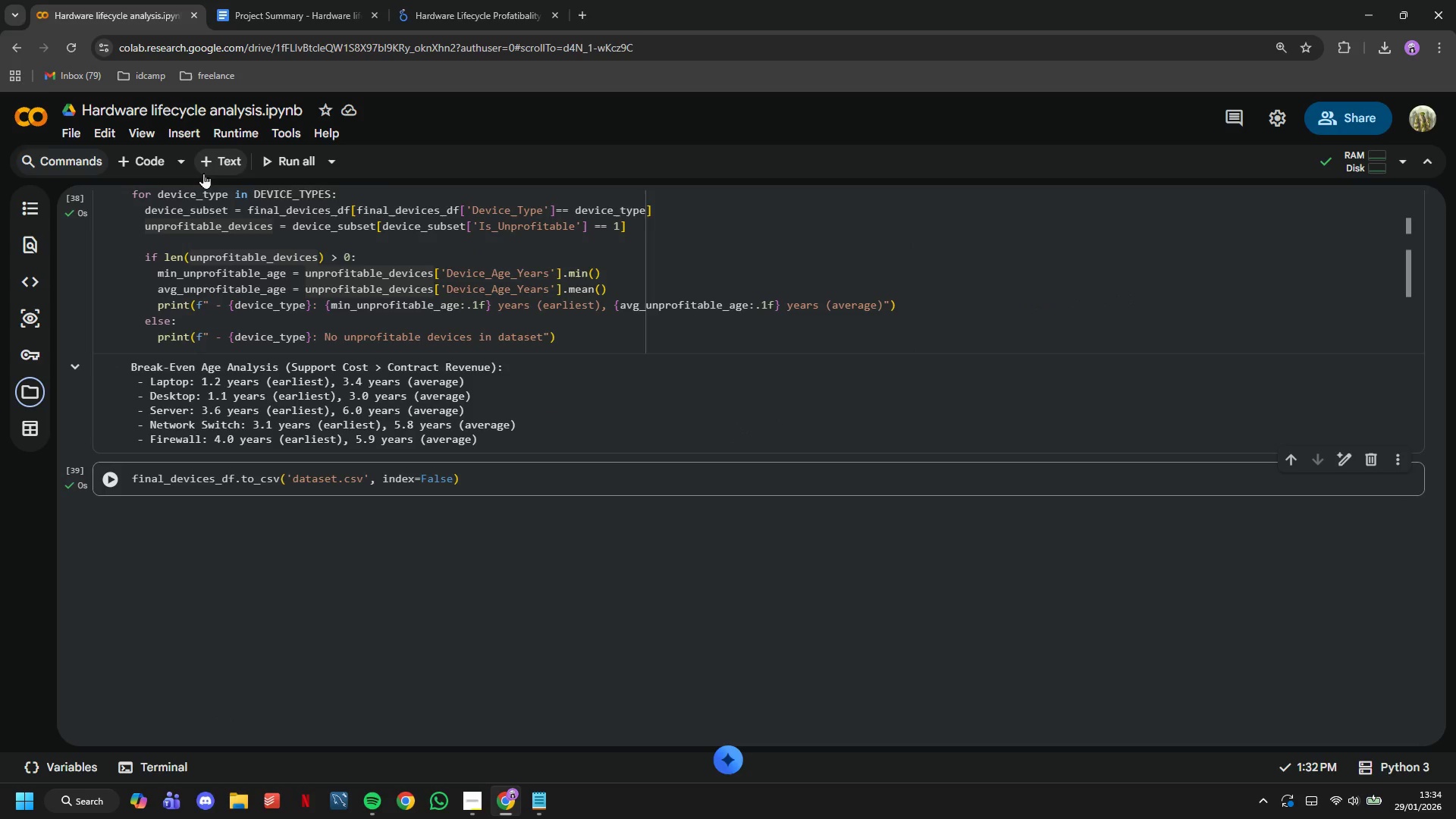 
left_click([203, 173])
 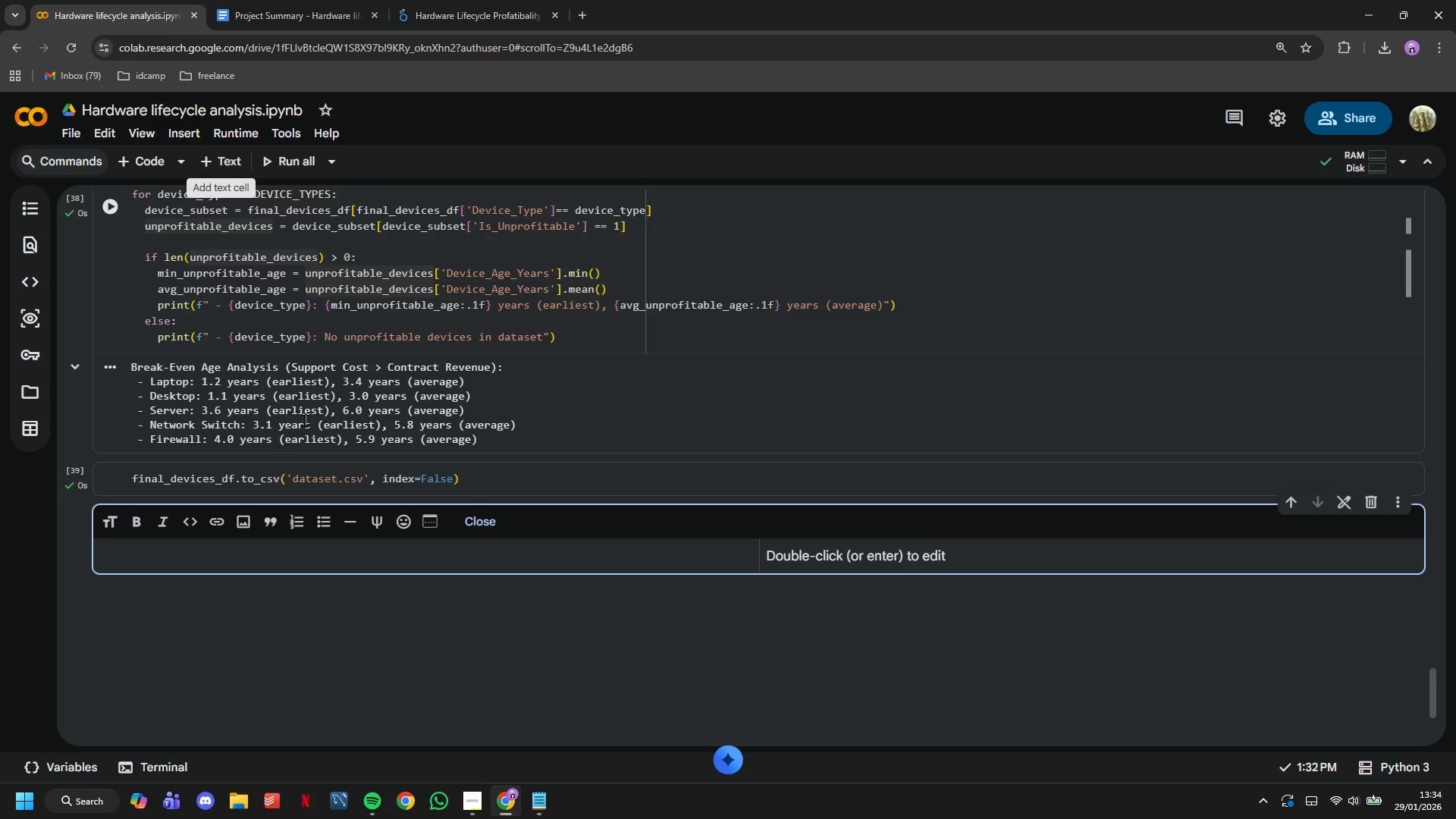 
type(CLIENT-BASED )
key(Backspace)
key(Backspace)
key(Backspace)
key(Backspace)
key(Backspace)
key(Backspace)
type(LEVEL AGGREGATION)
 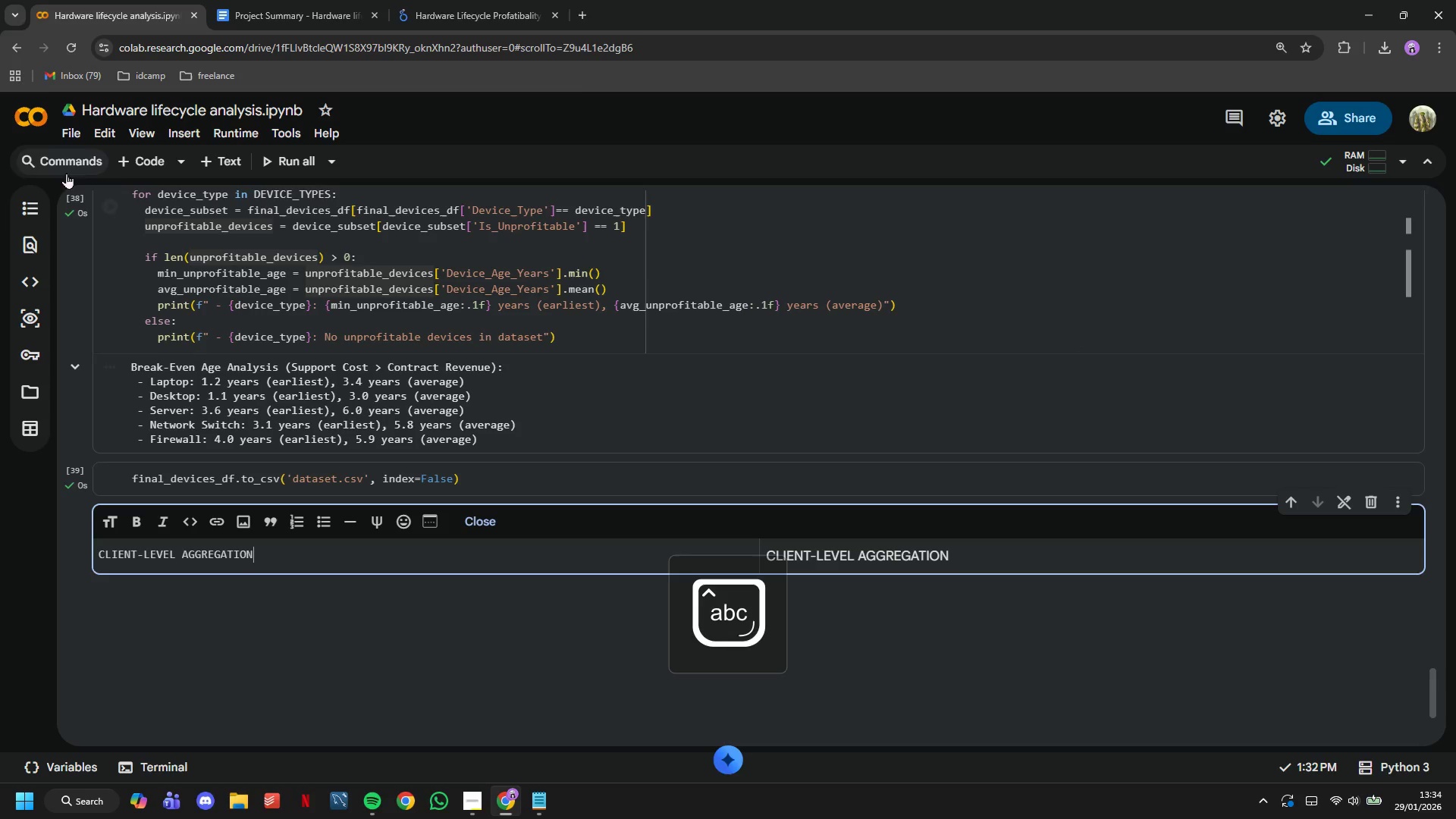 
left_click([134, 168])
 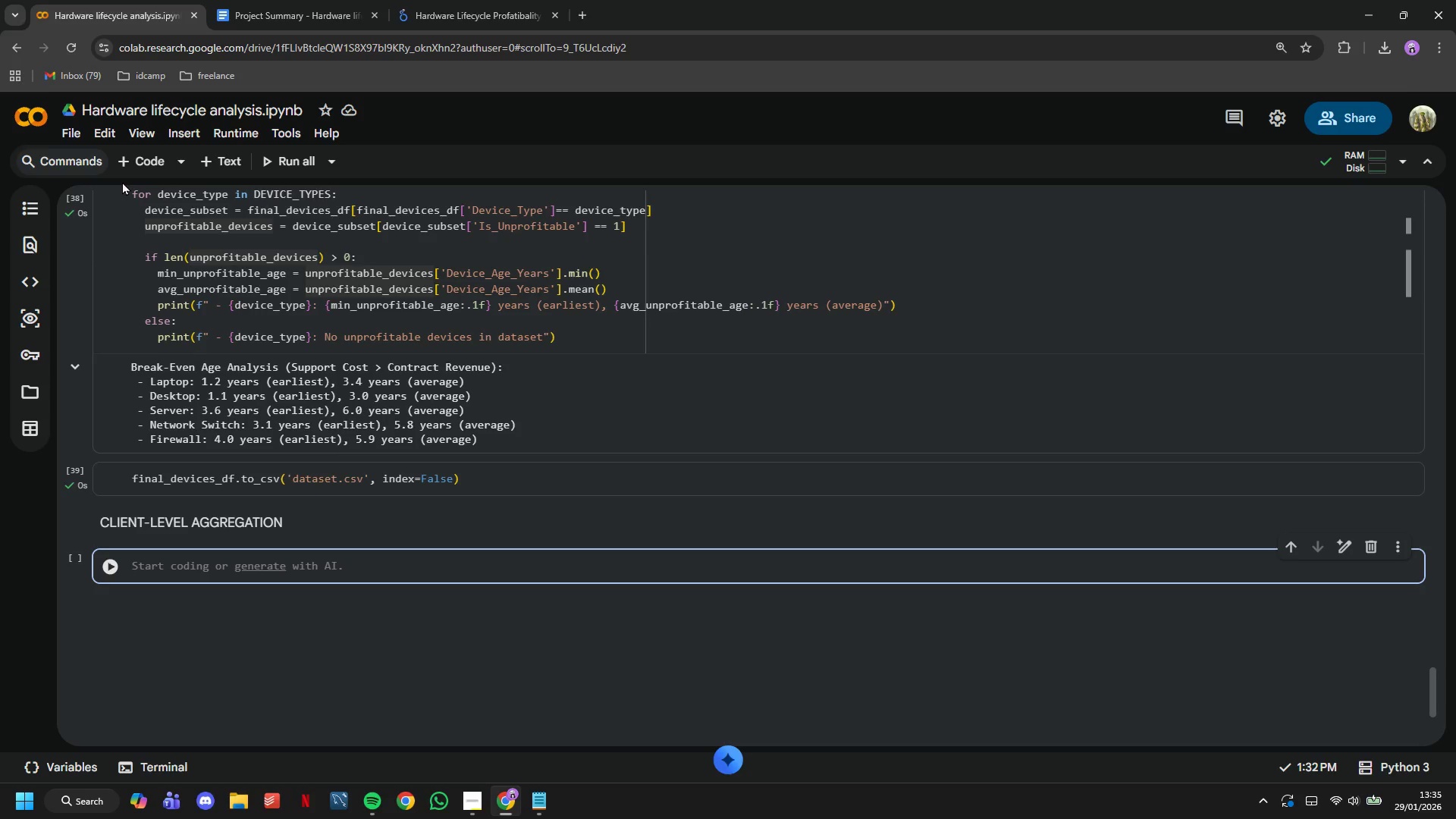 
wait(43.11)
 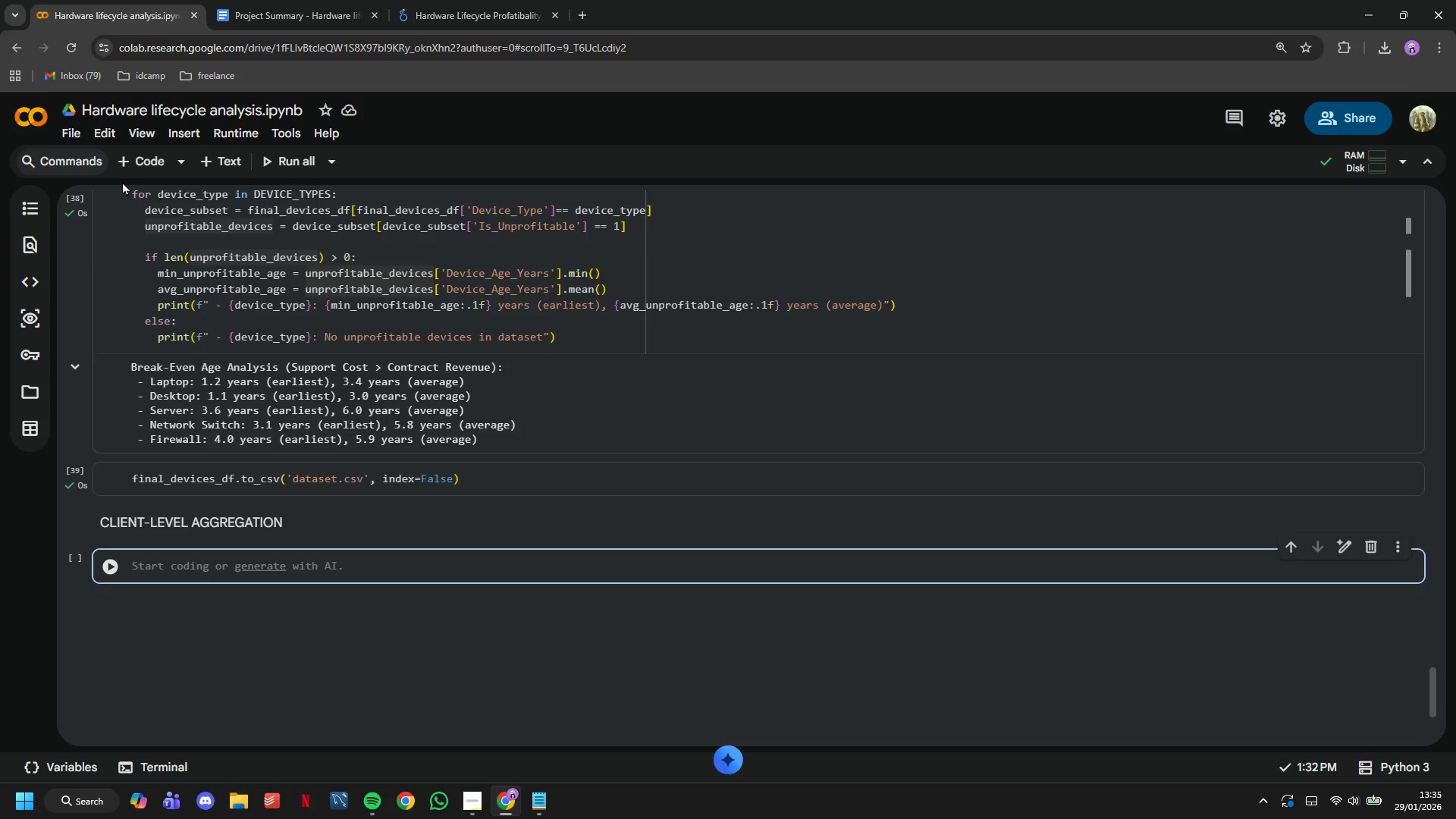 
type(client-SUMMARY )
 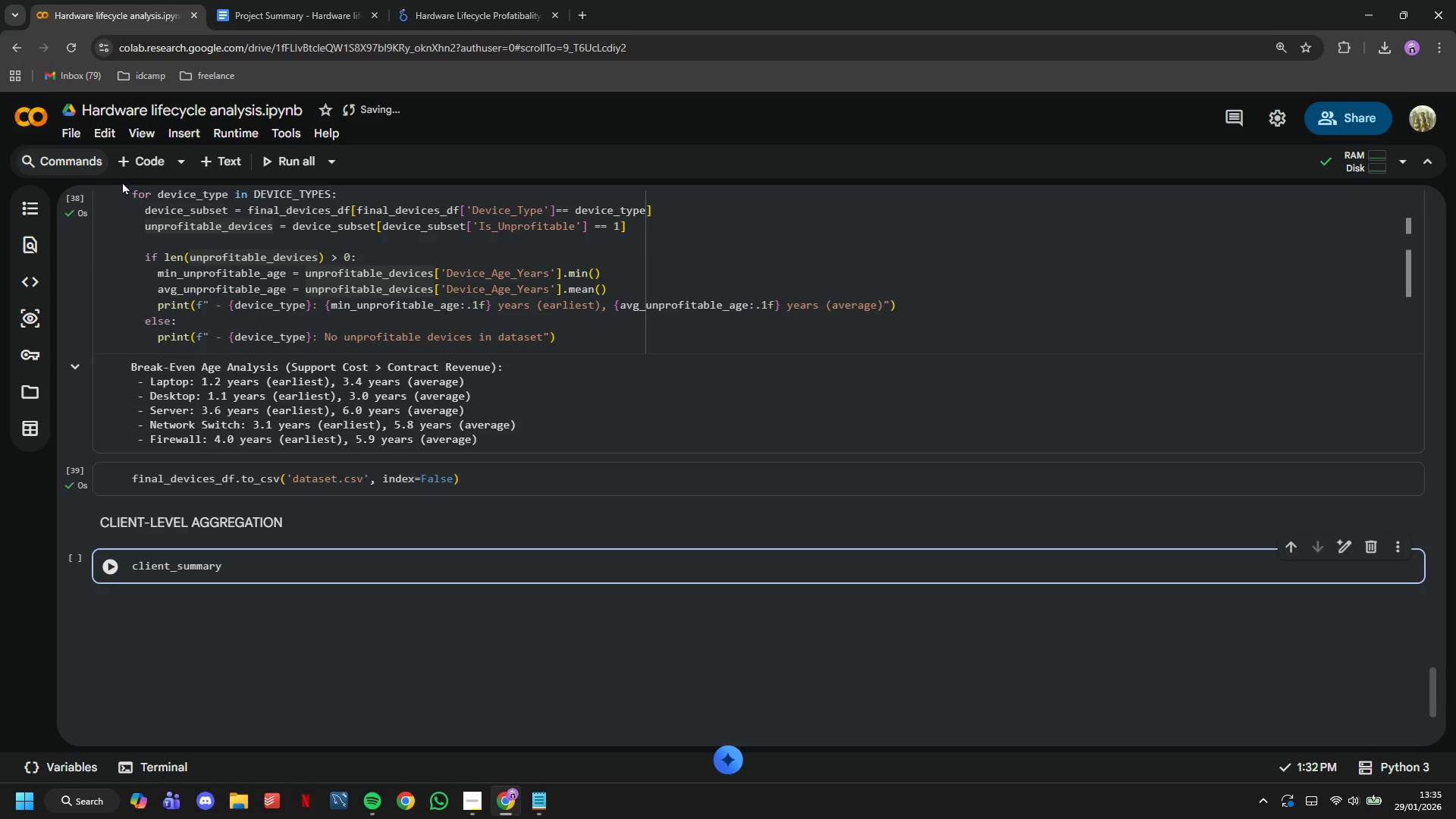 
type(+ FINAL_devices_df.groupby(['Client_Nma)
key(Backspace)
key(Backspace)
type(ame)
 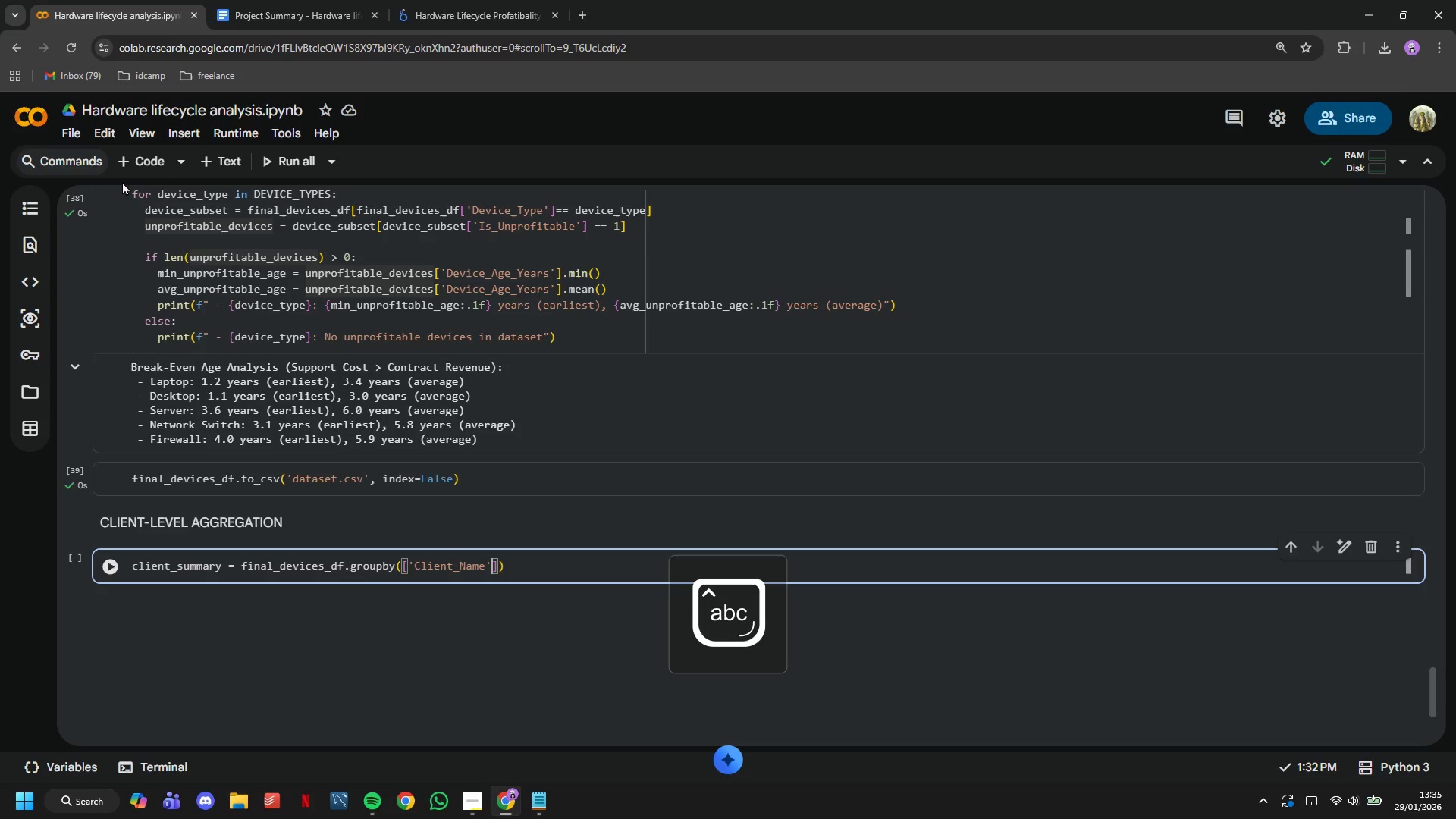 
 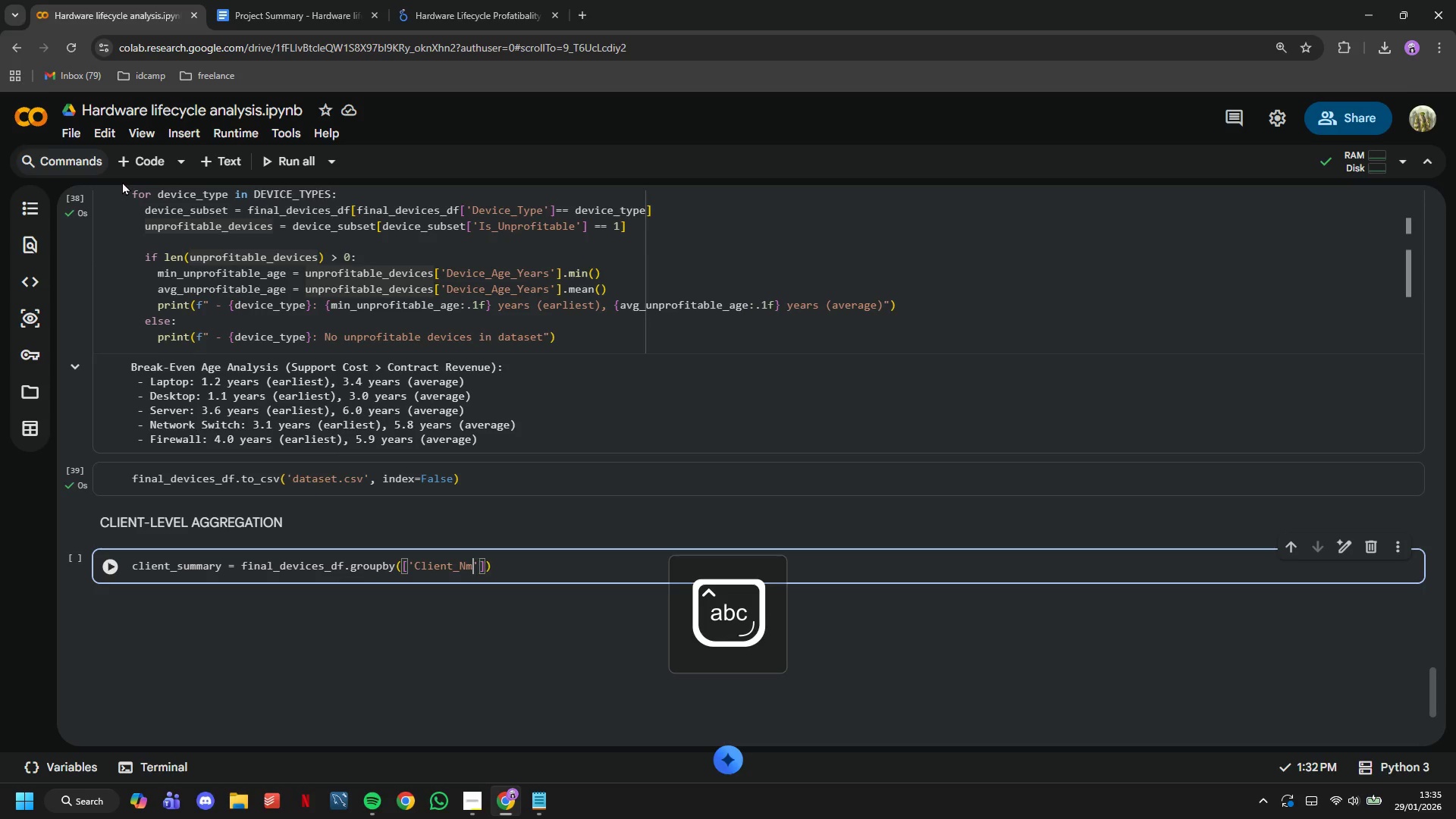 
key(ArrowRight)
 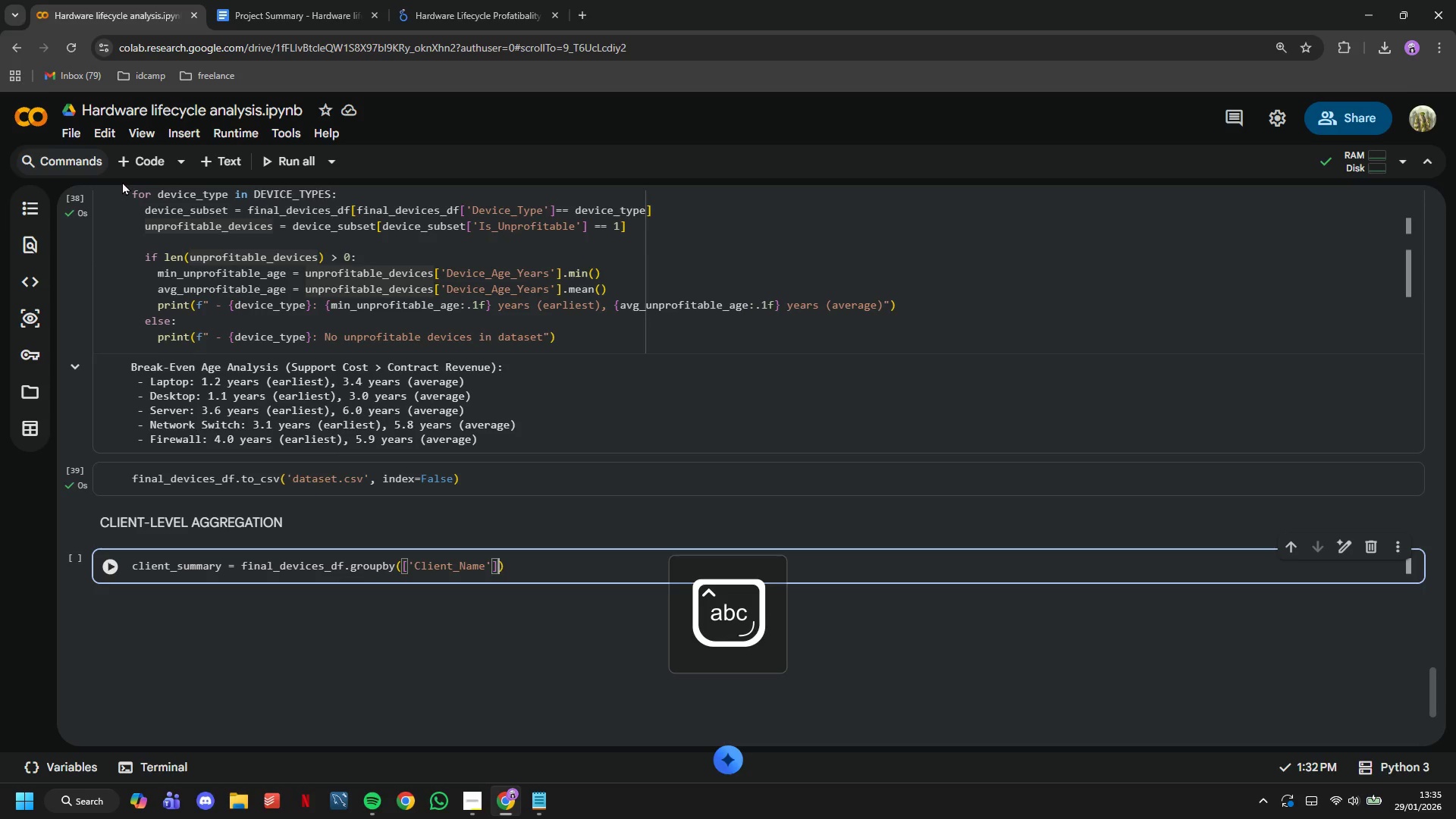 
key(ArrowRight)
 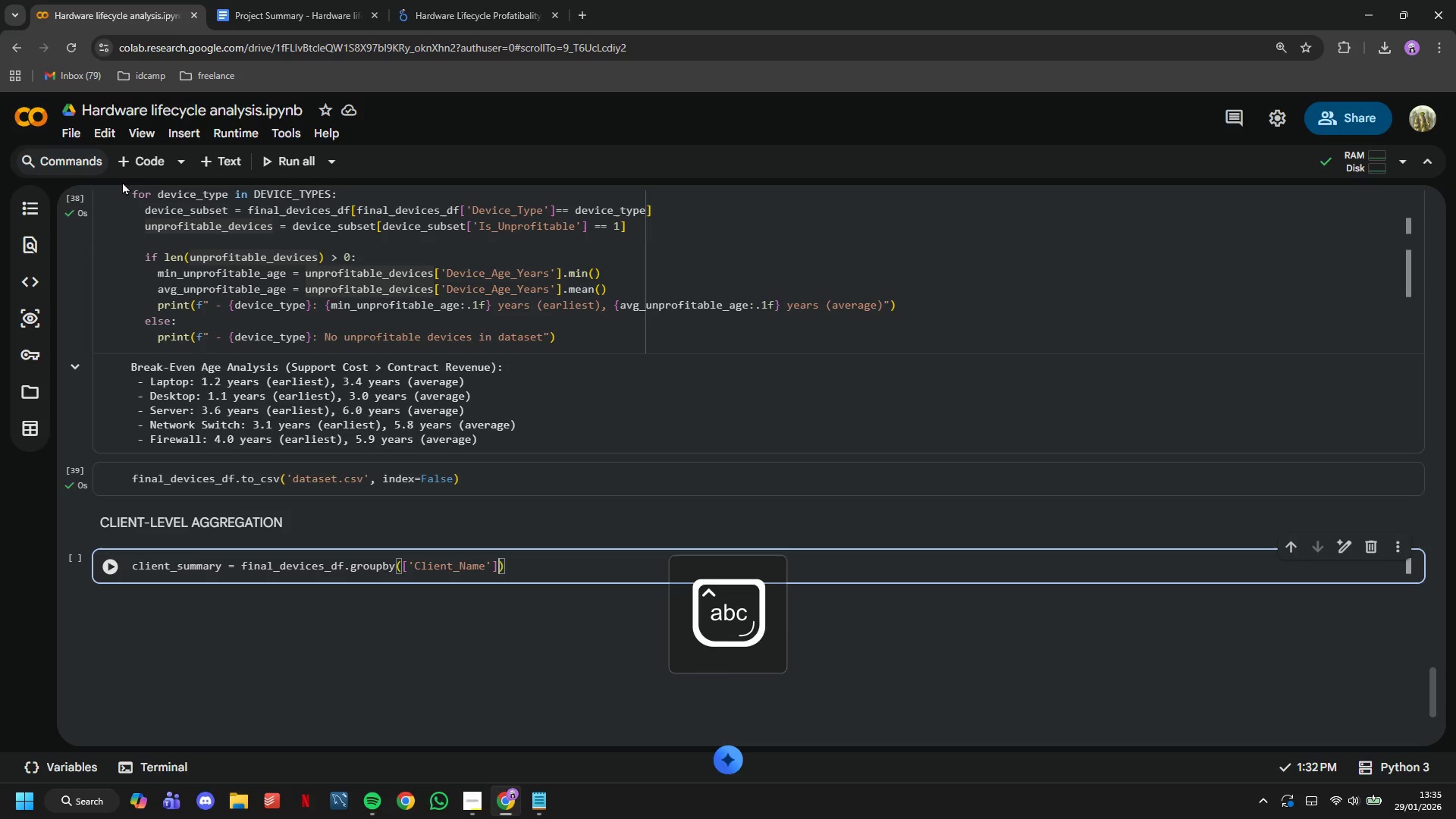 
key(ArrowLeft)
 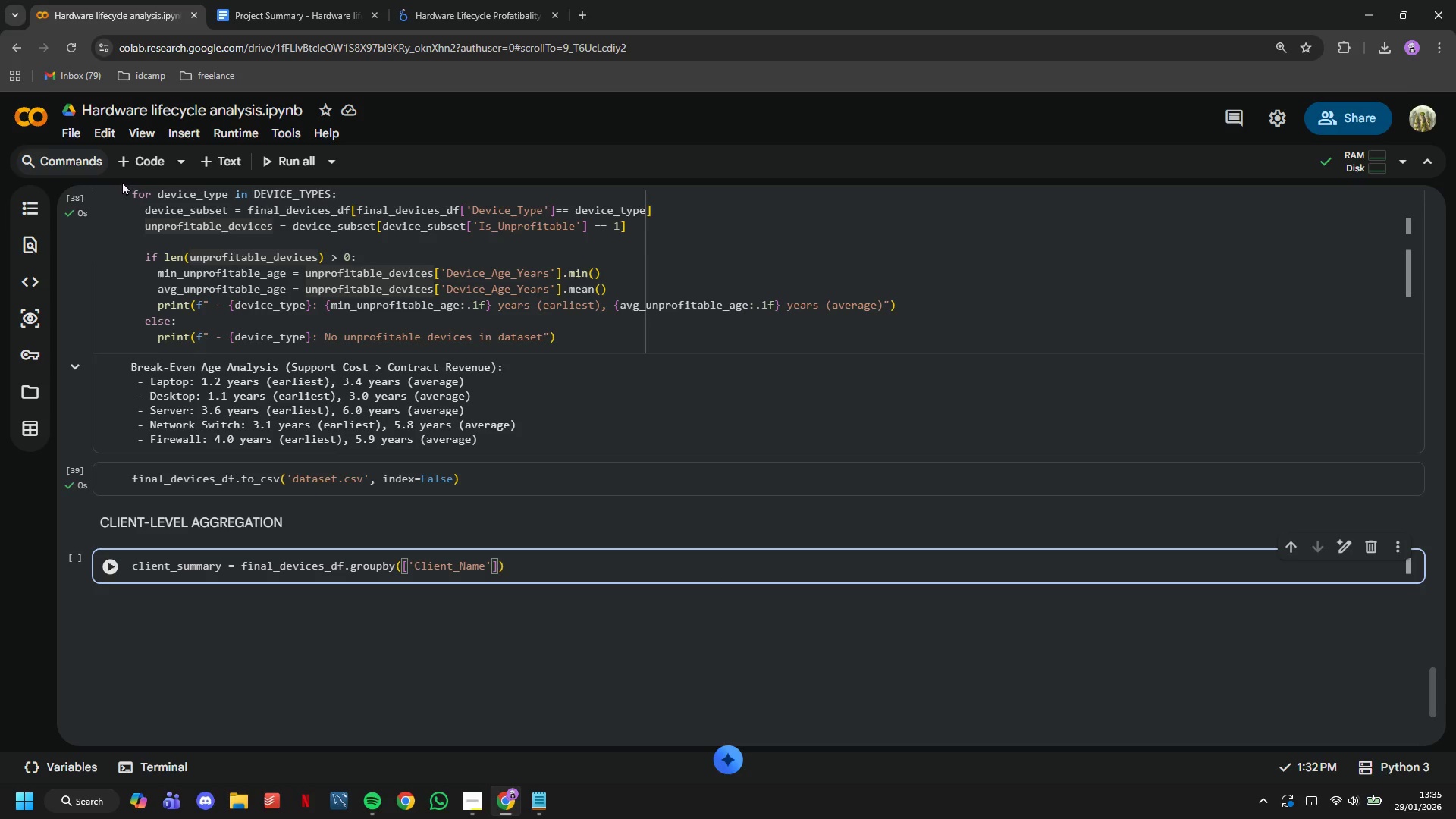 
type(, 'Client_Industry)
 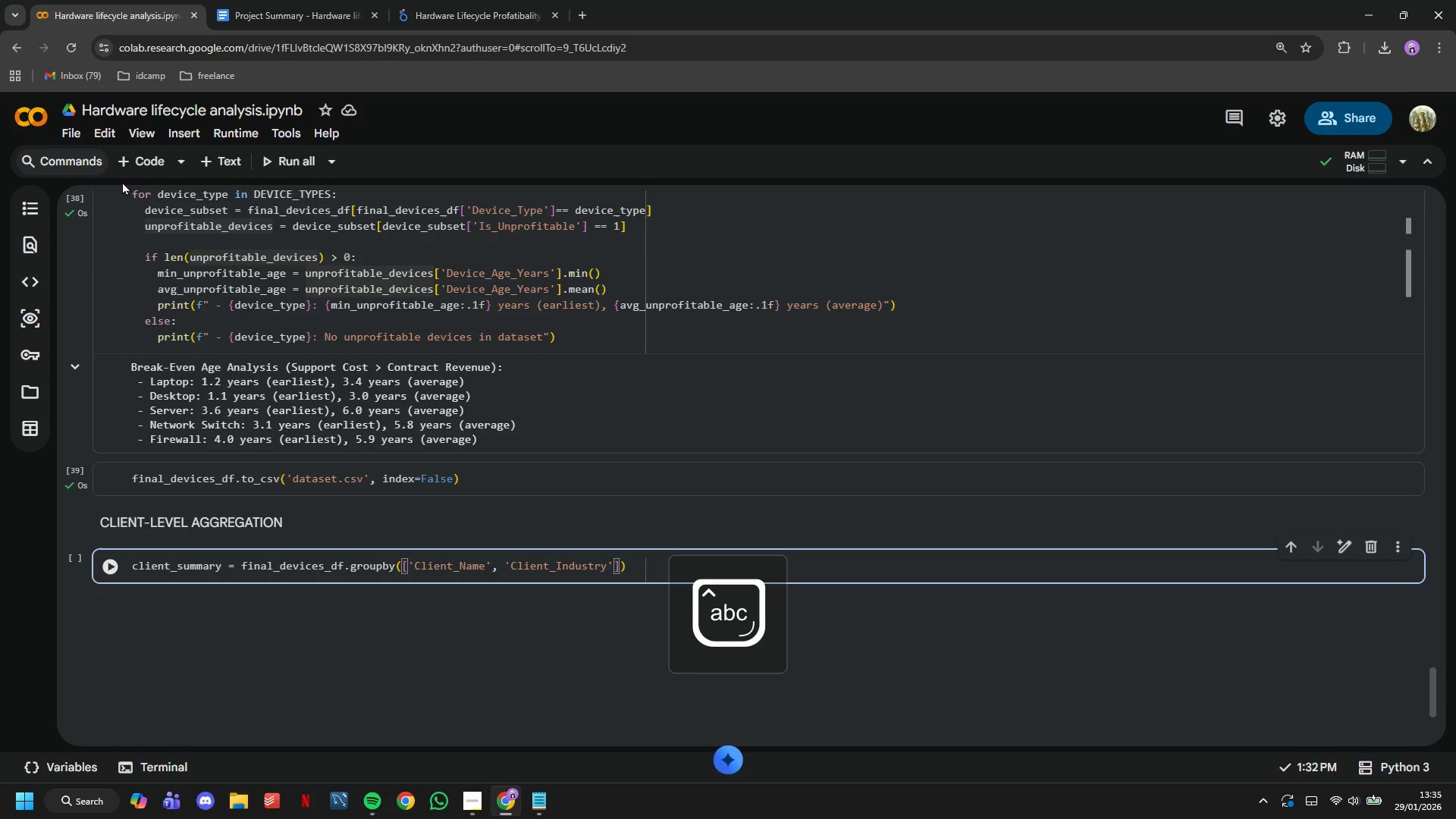 
key(ArrowRight)
 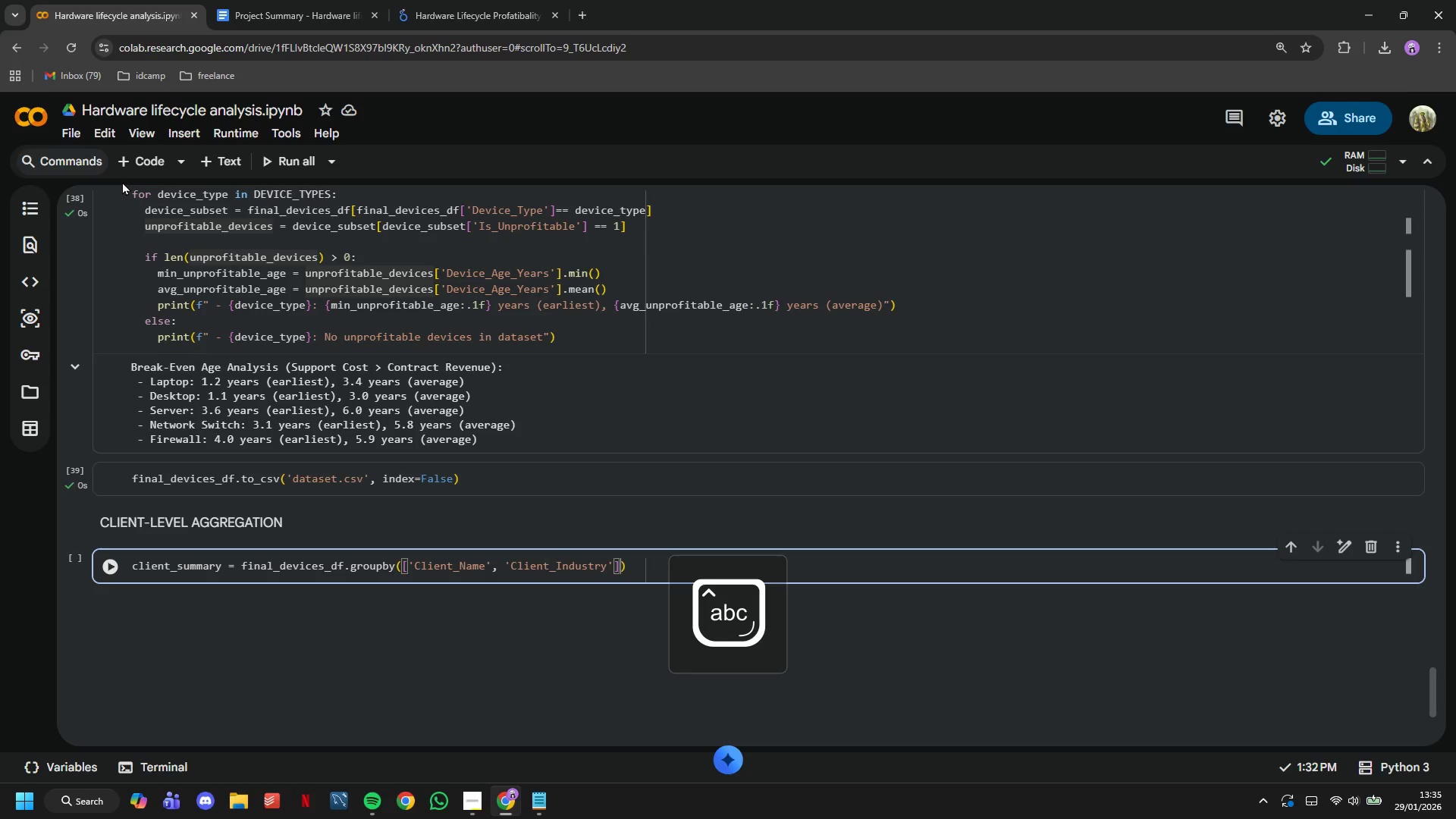 
key(ArrowRight)
 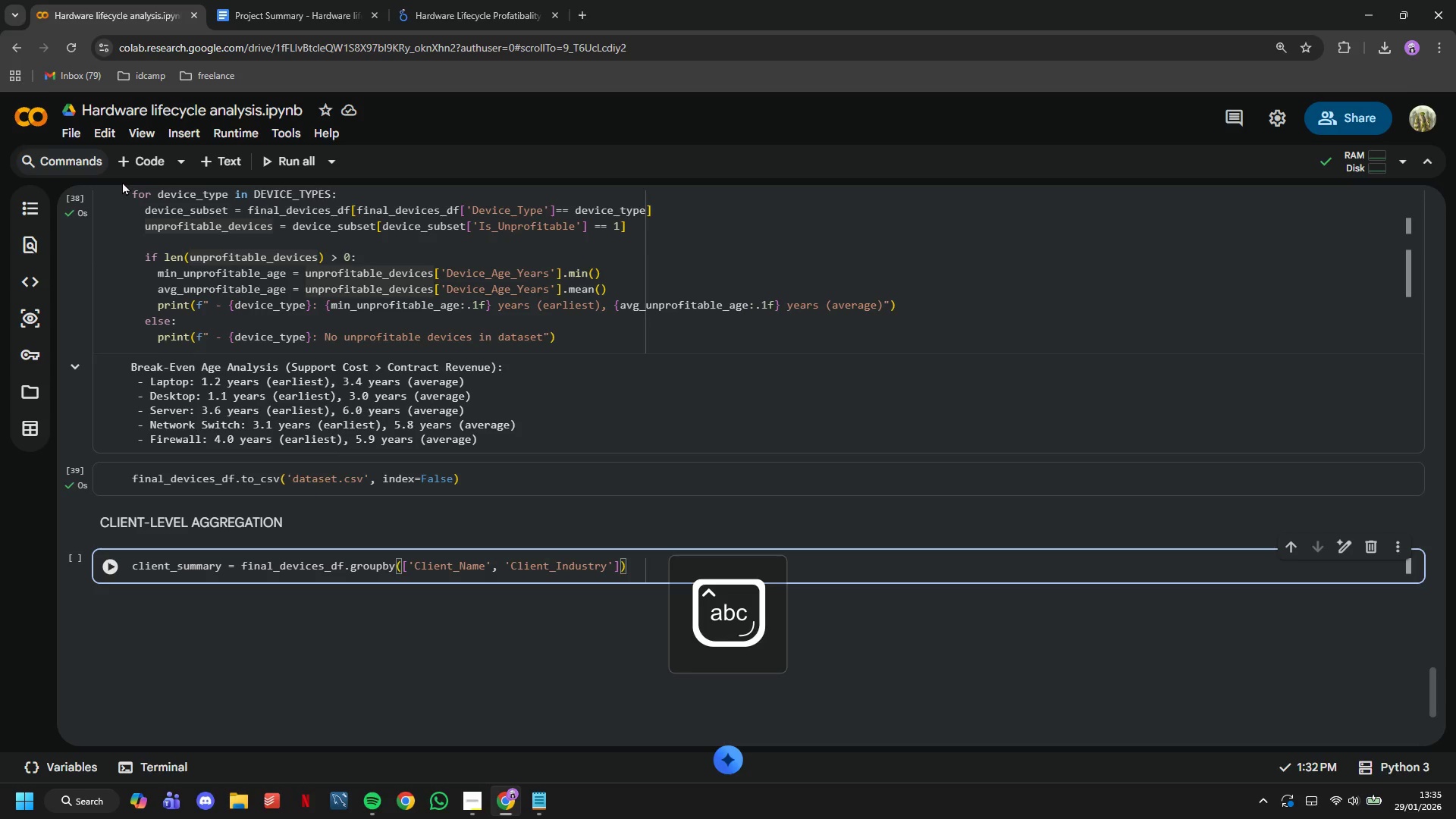 
key(ArrowRight)
 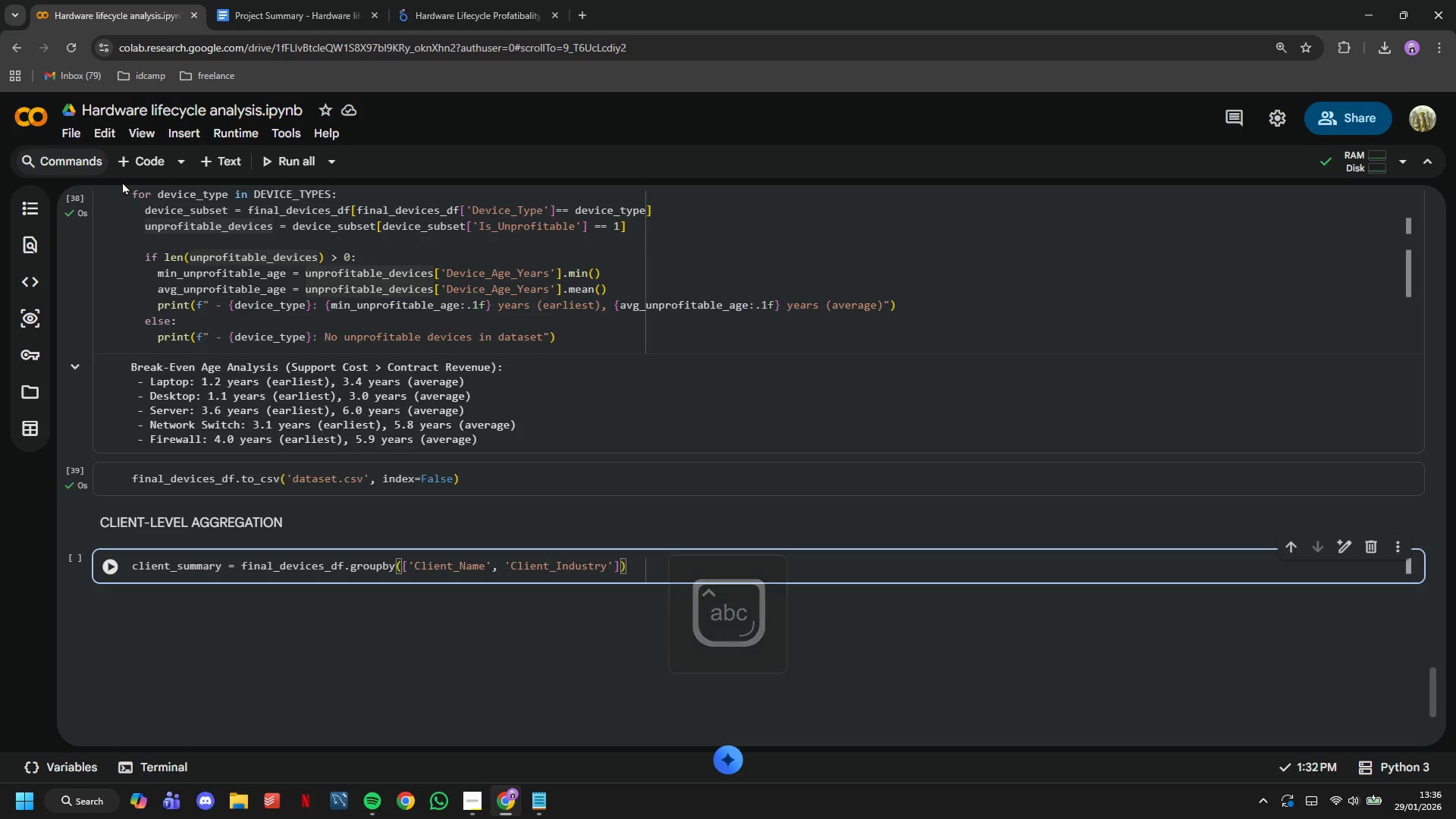 
type(.agg({)
 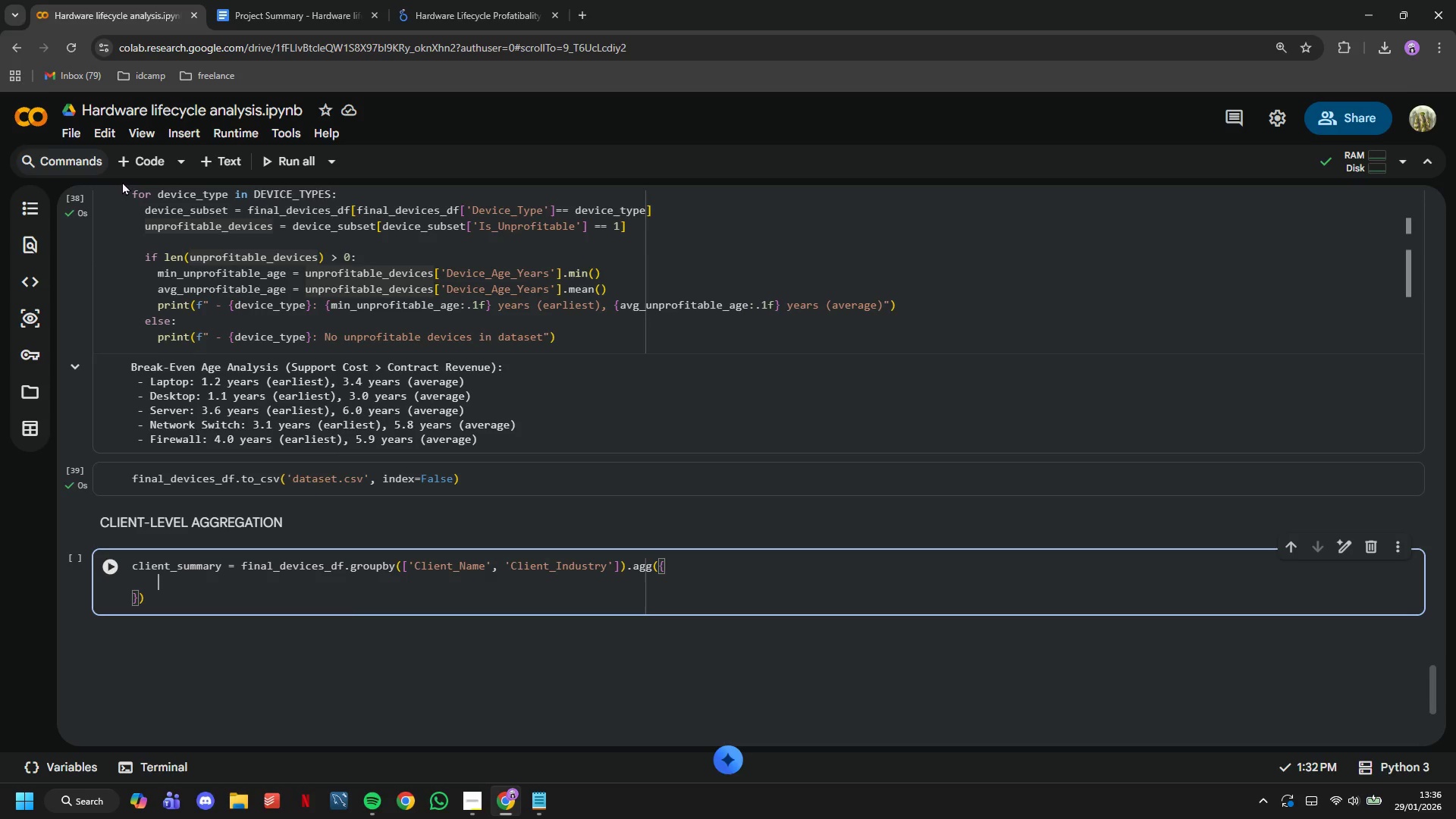 
 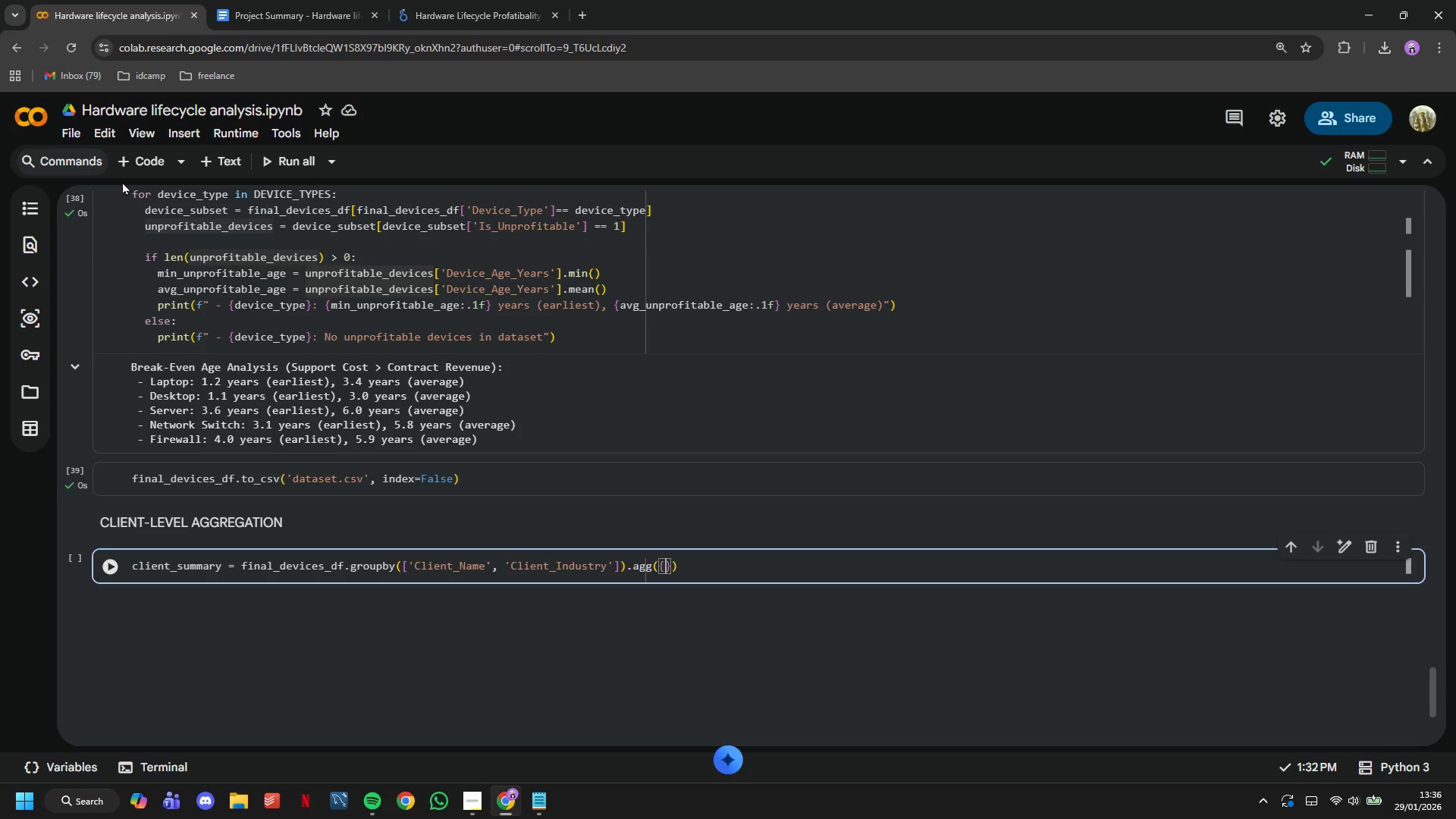 
key(Enter)
 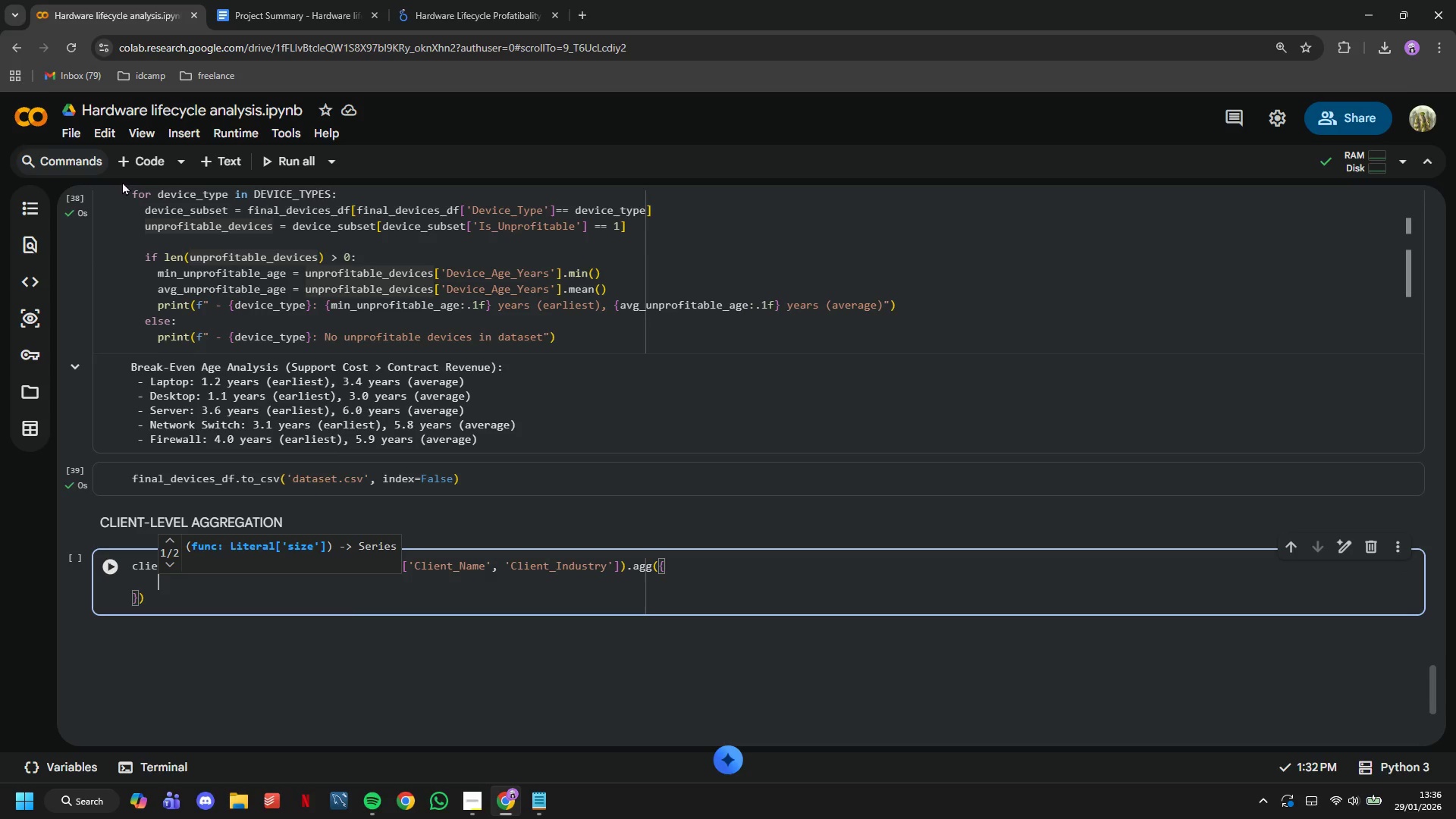 
type('Device ID)
 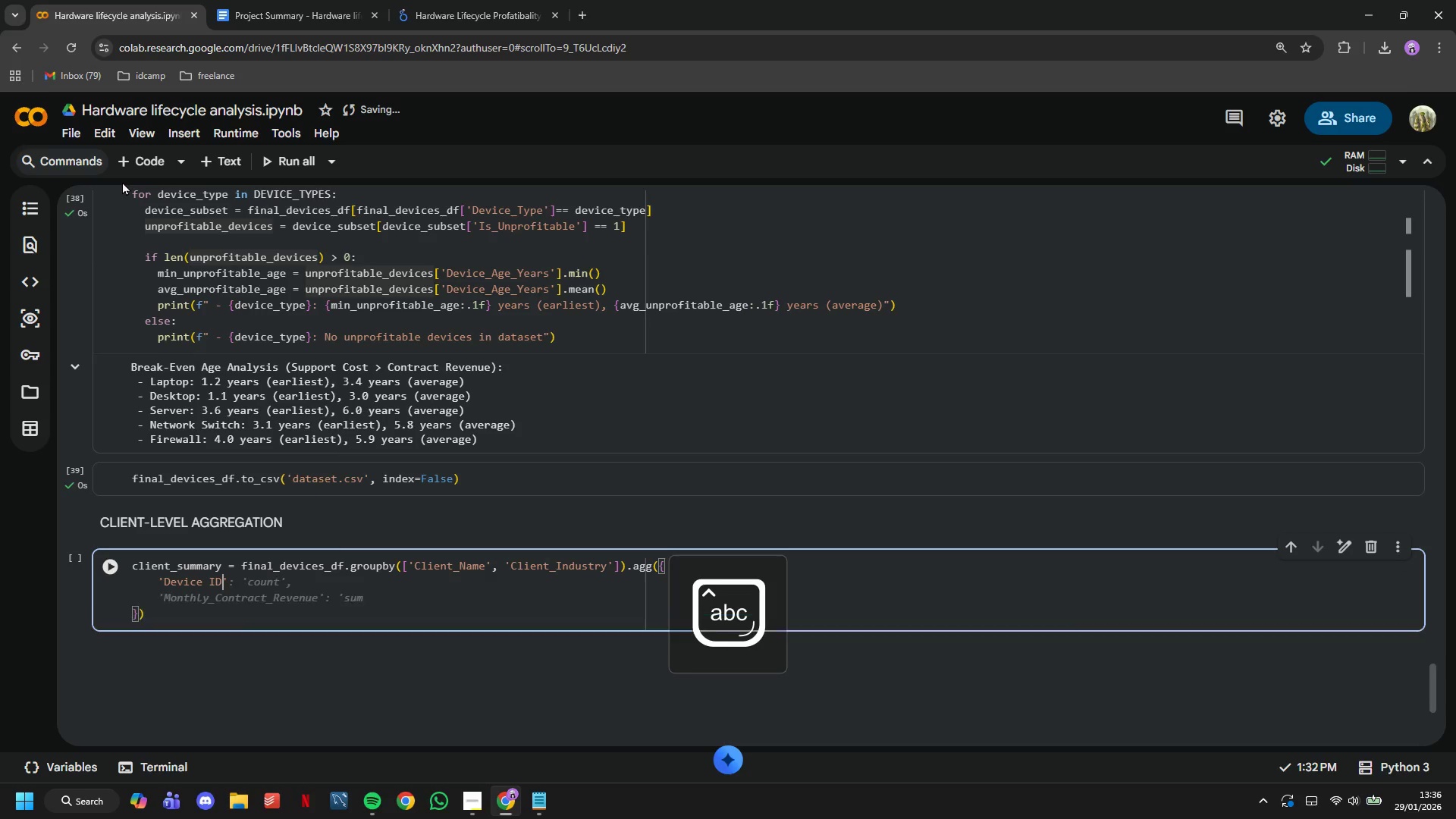 
key(ArrowRight)
 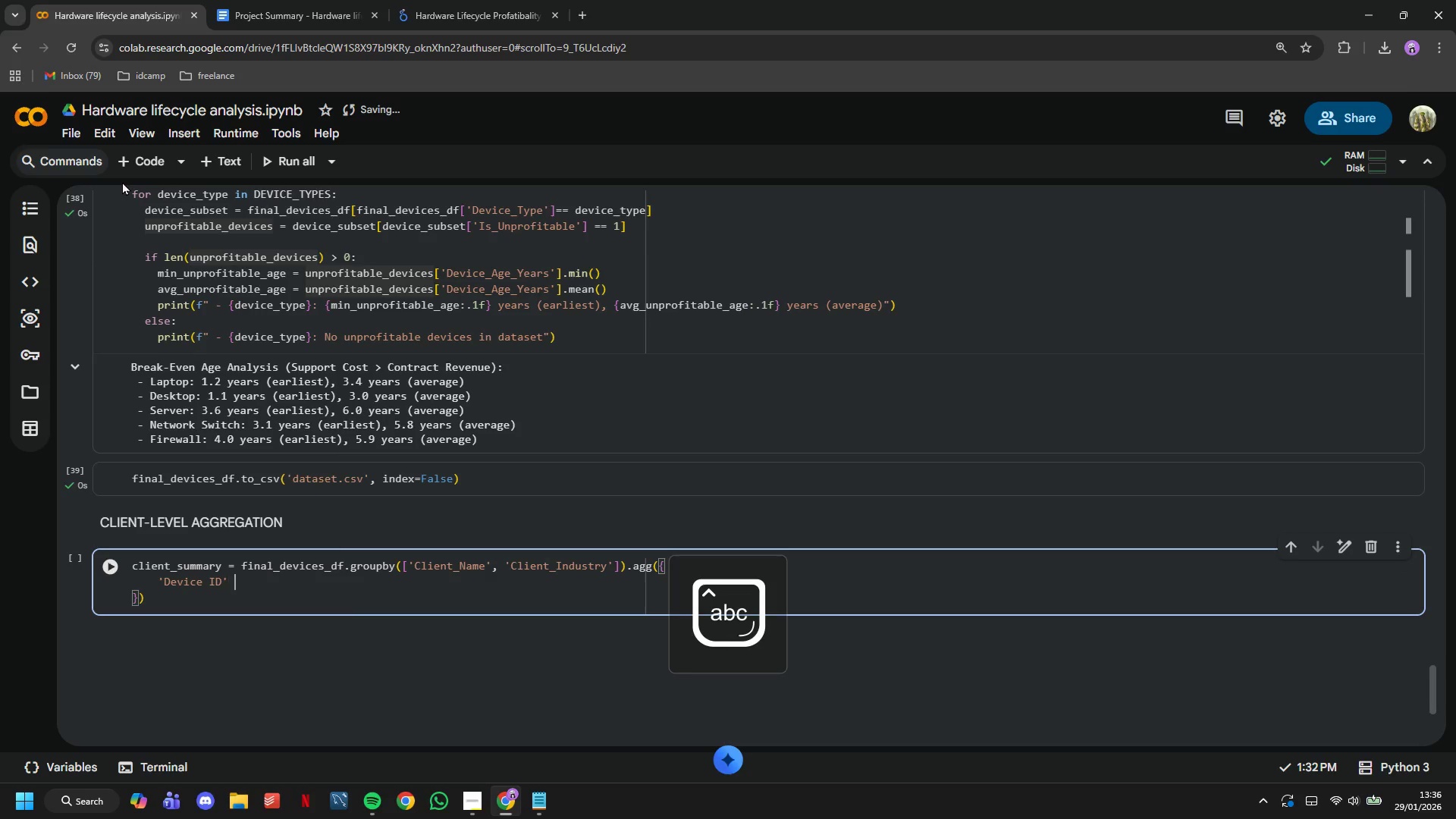 
type( : 'count)
 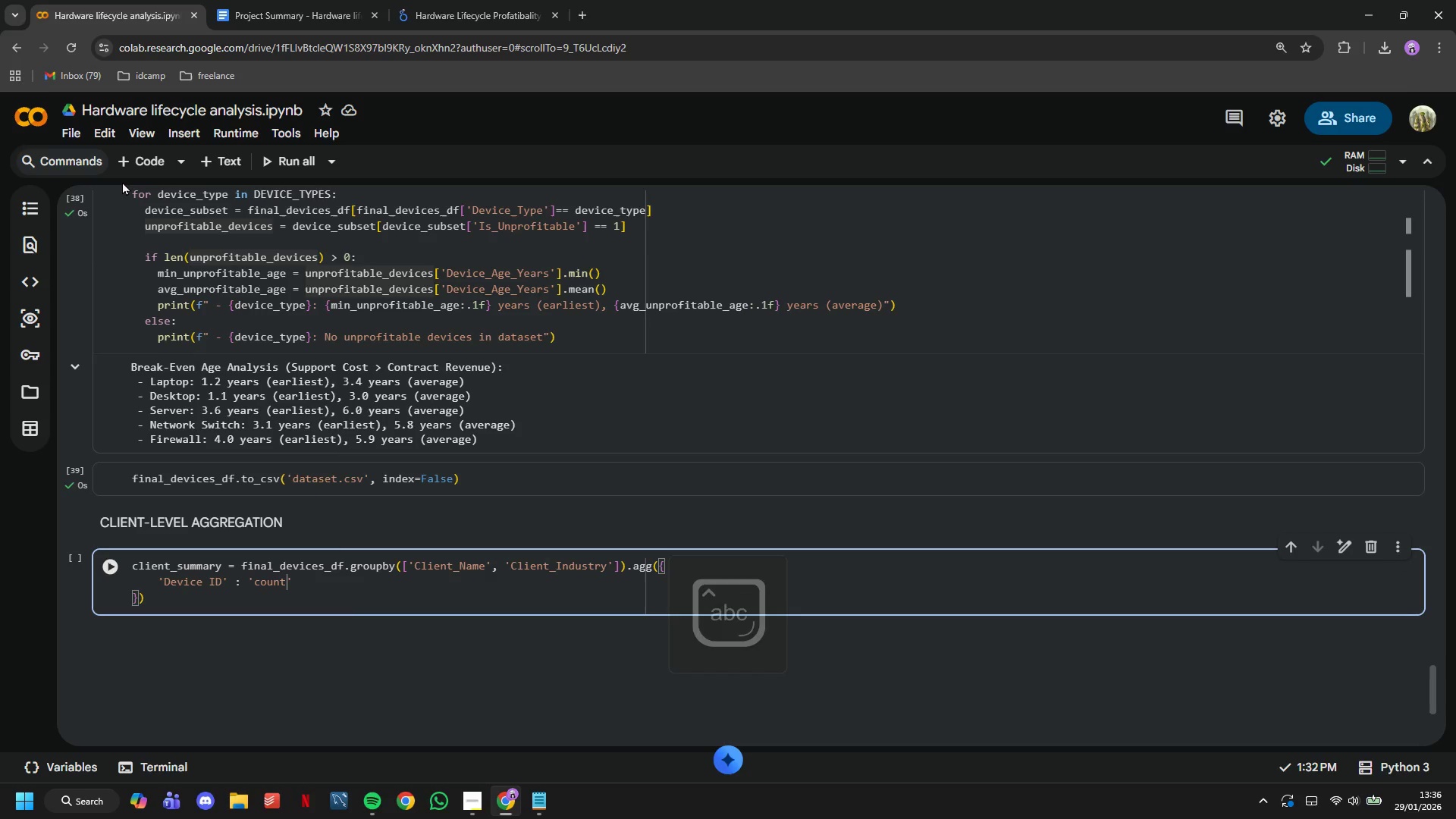 
key(ArrowRight)
 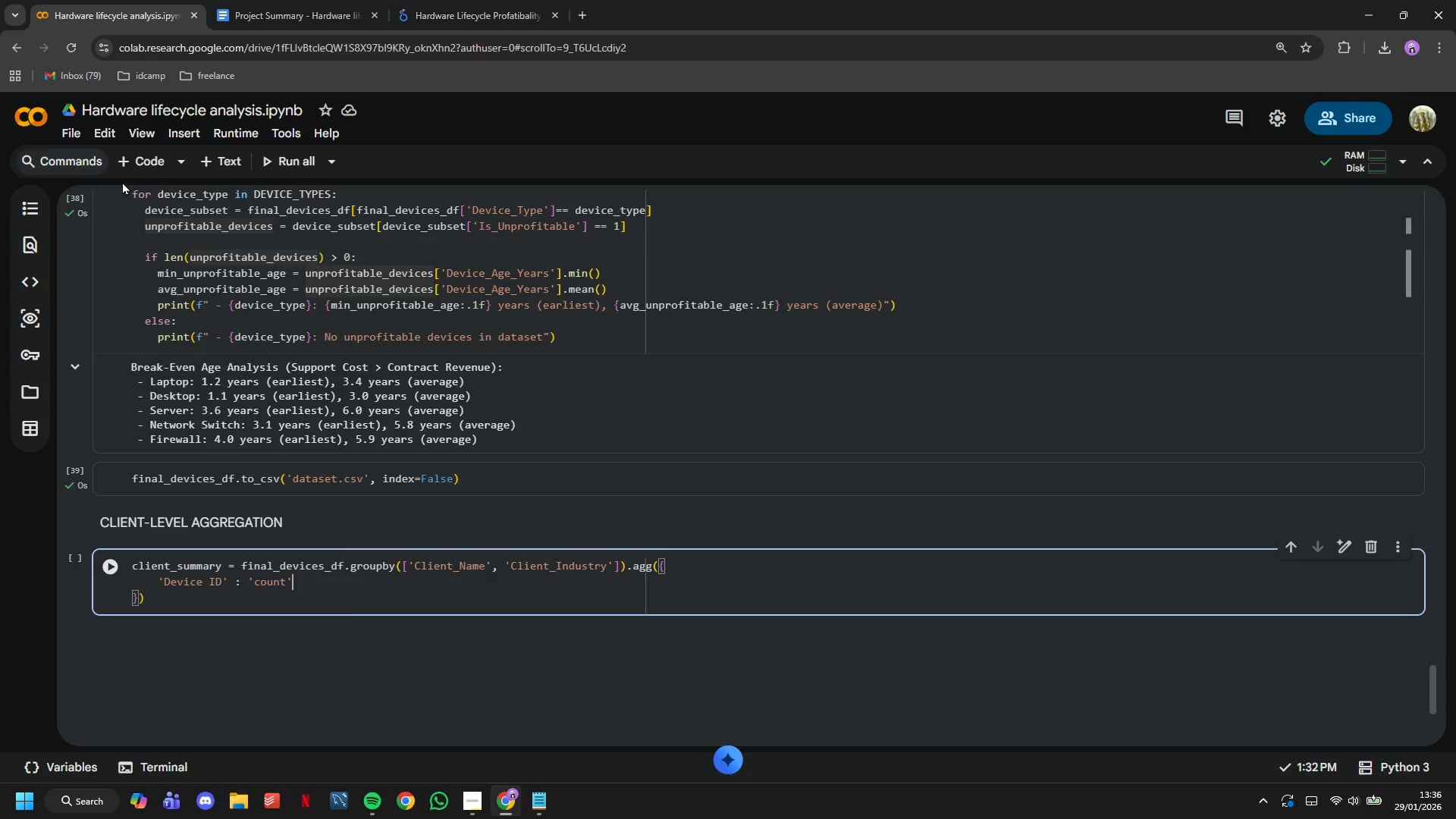 
key(Comma)
 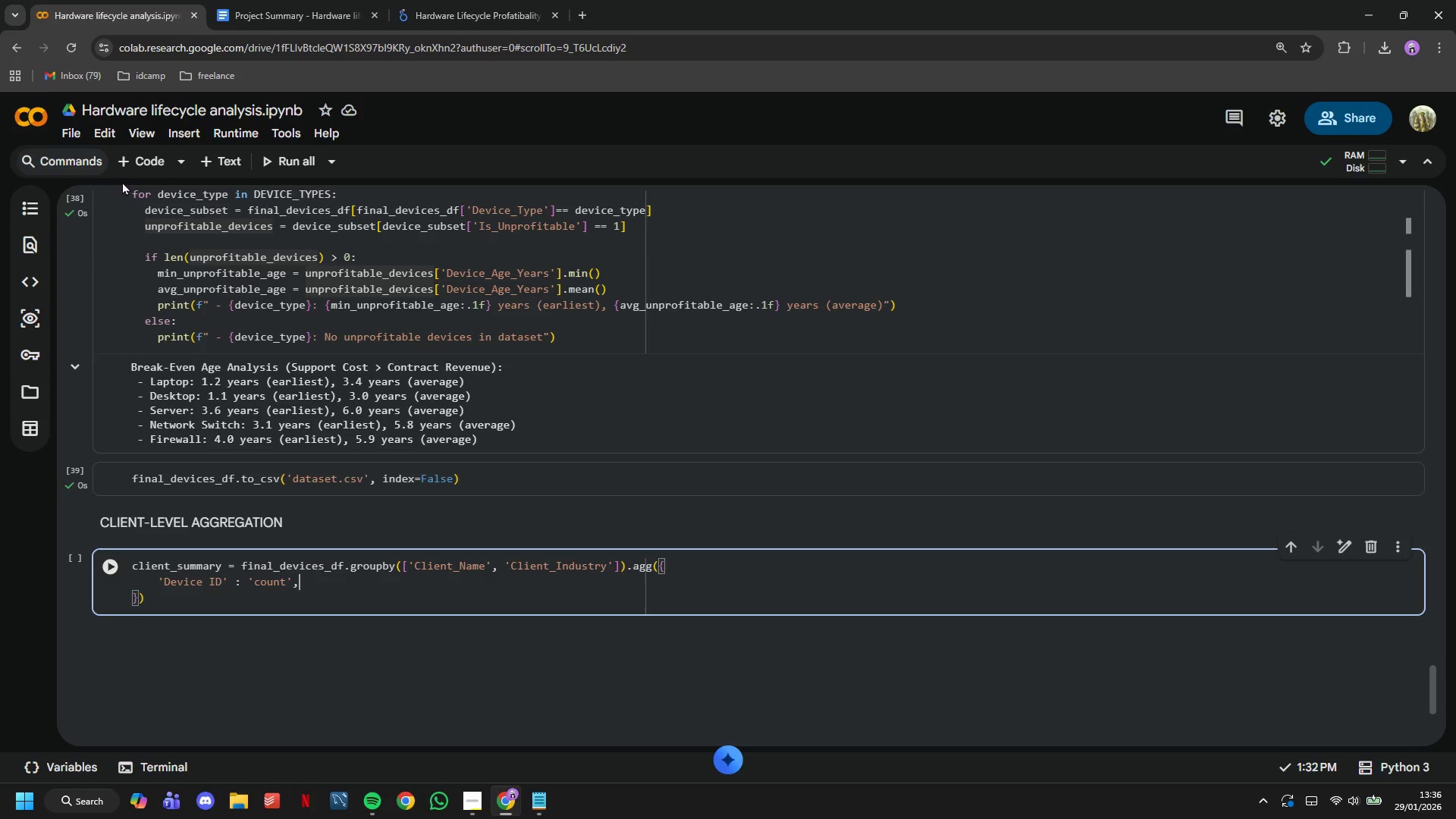 
key(Enter)
 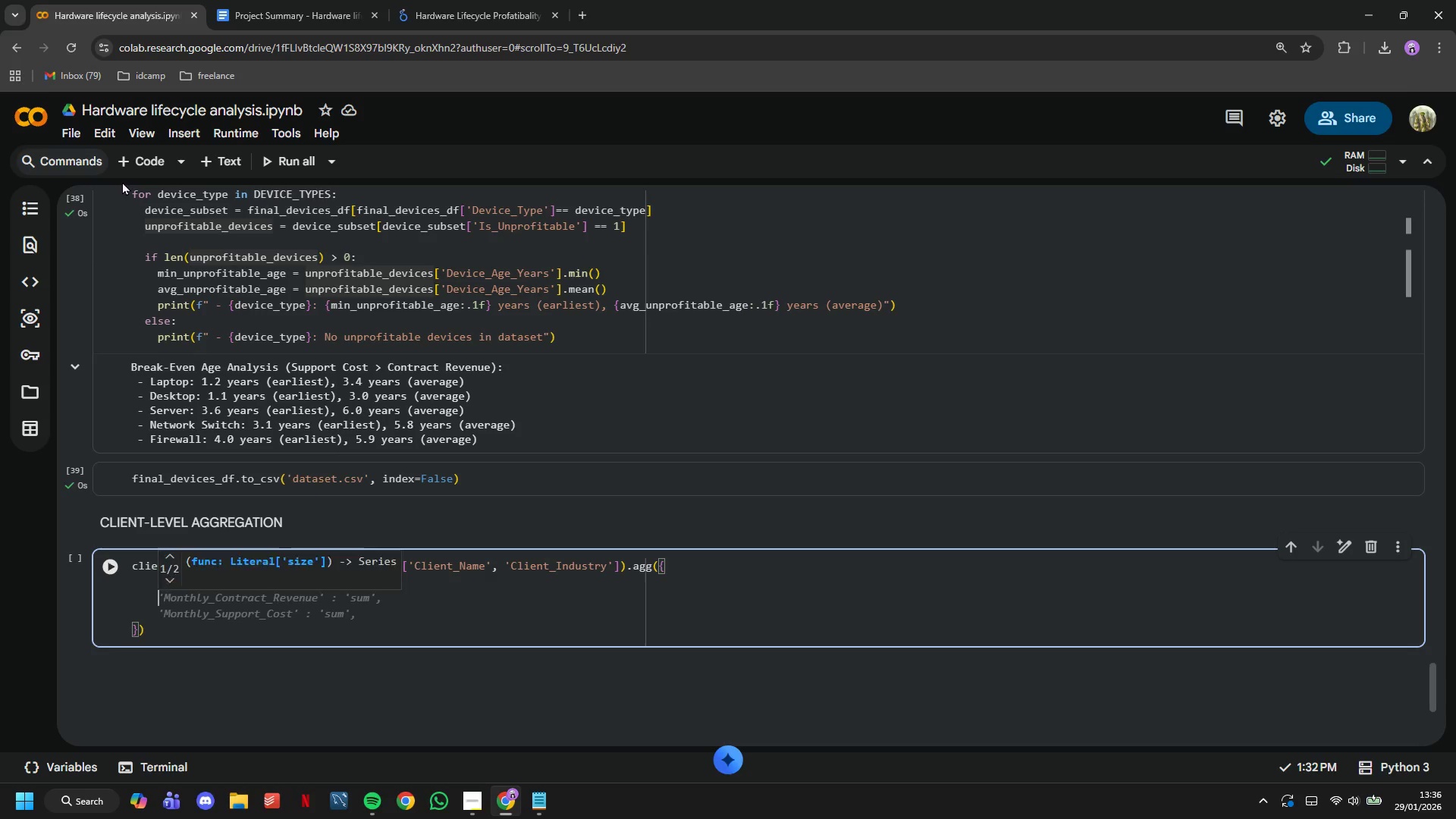 
key(ArrowUp)
 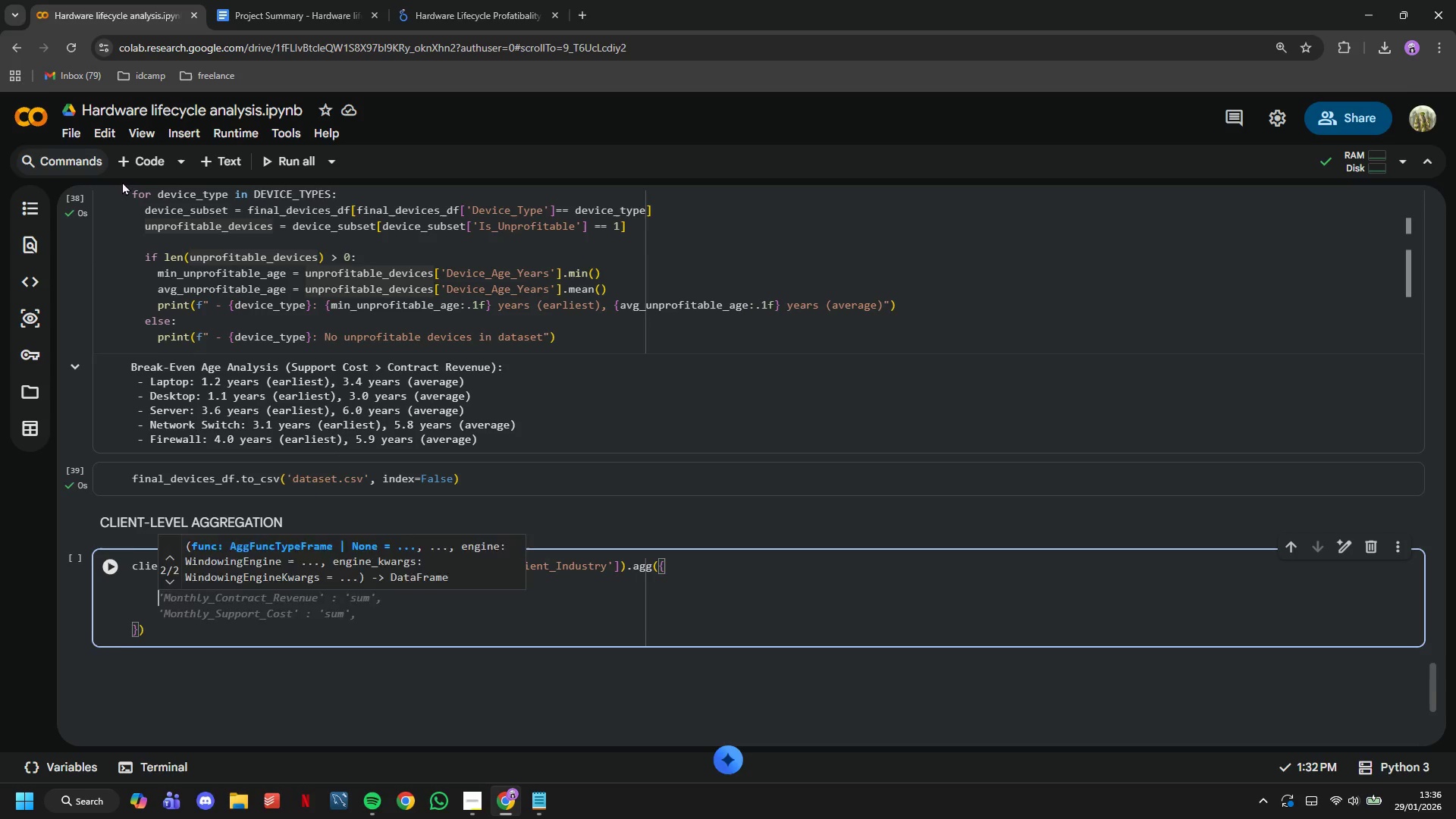 
key(ArrowRight)
 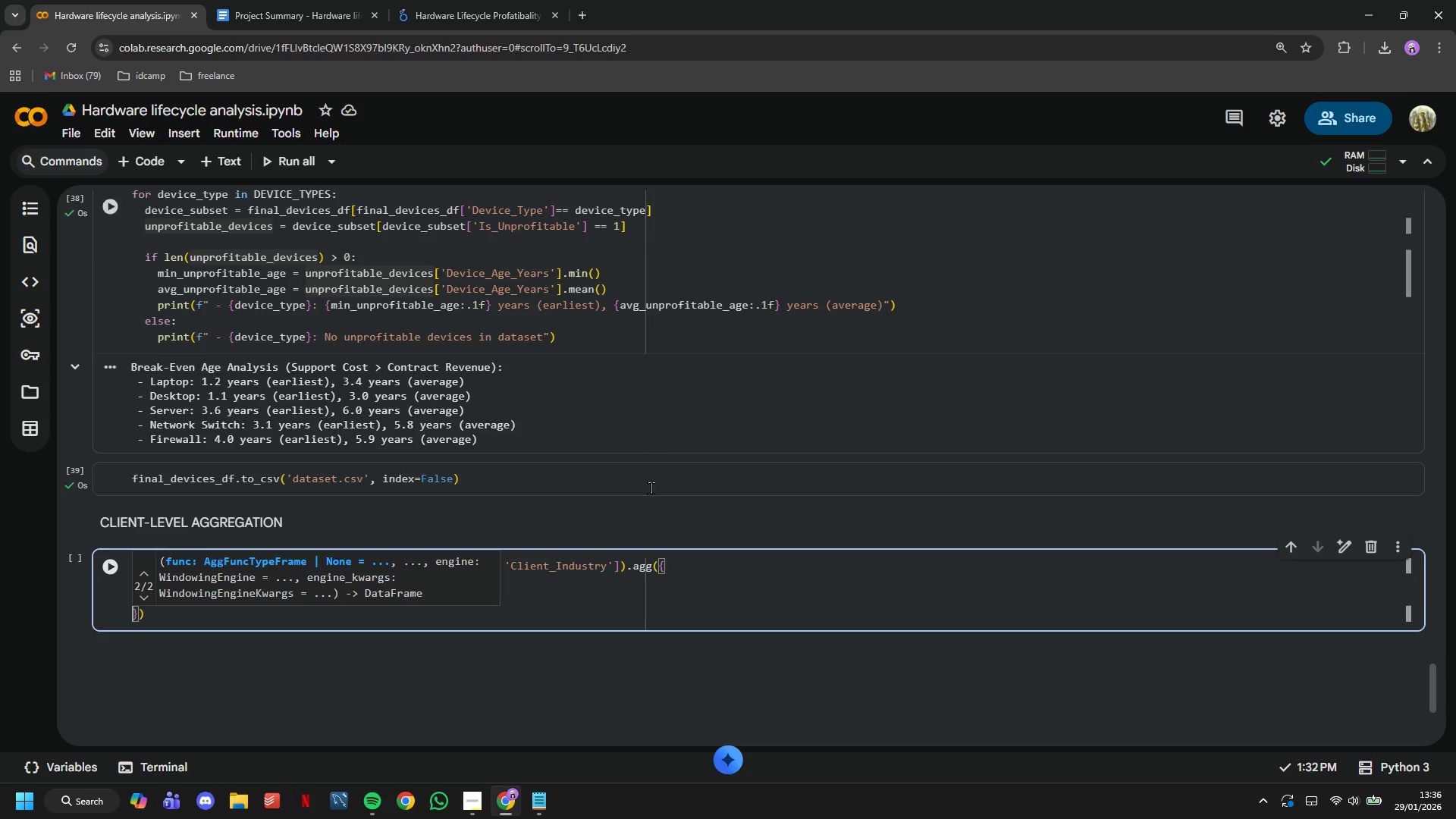 
left_click([664, 567])
 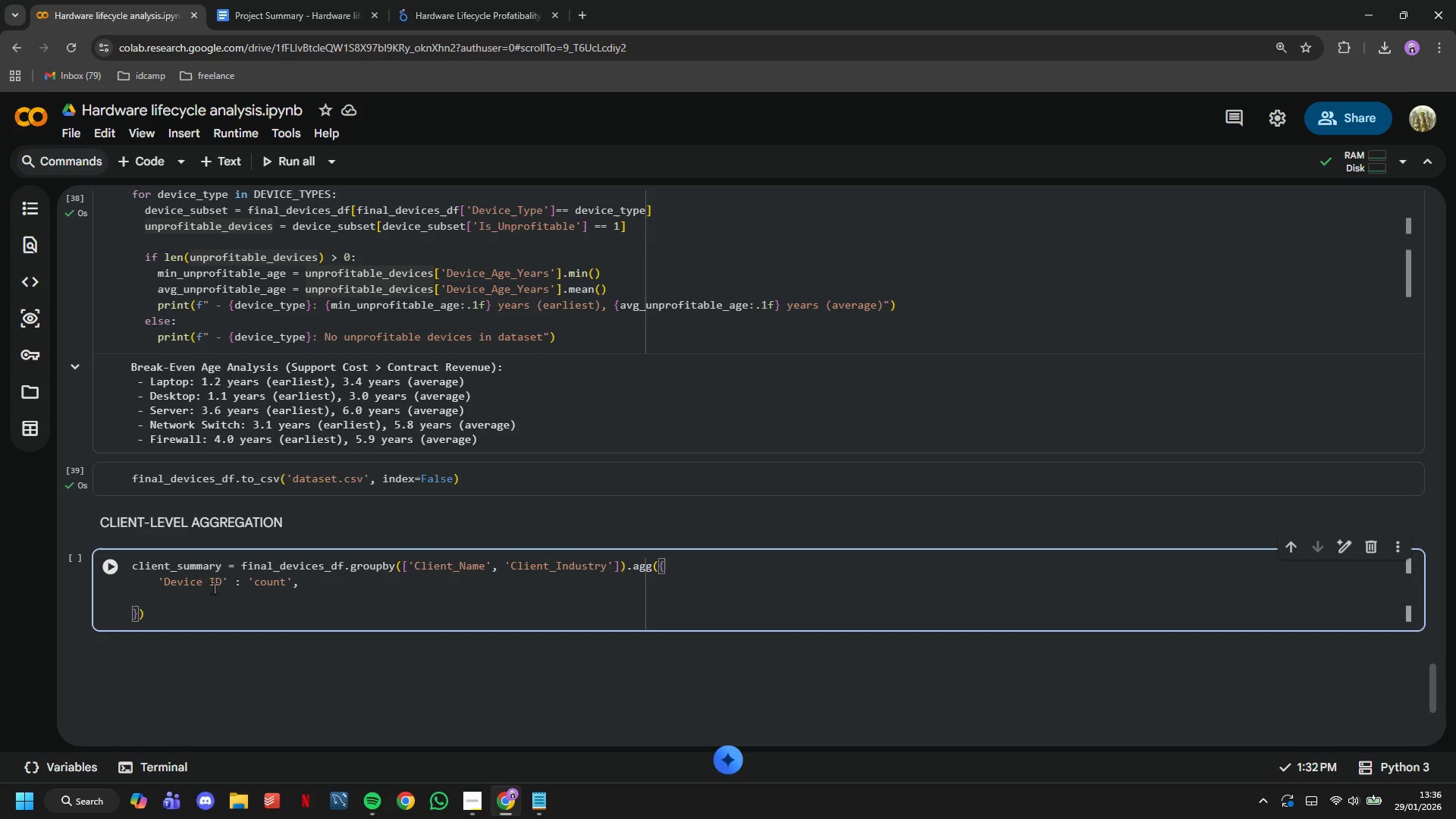 
left_click([208, 577])
 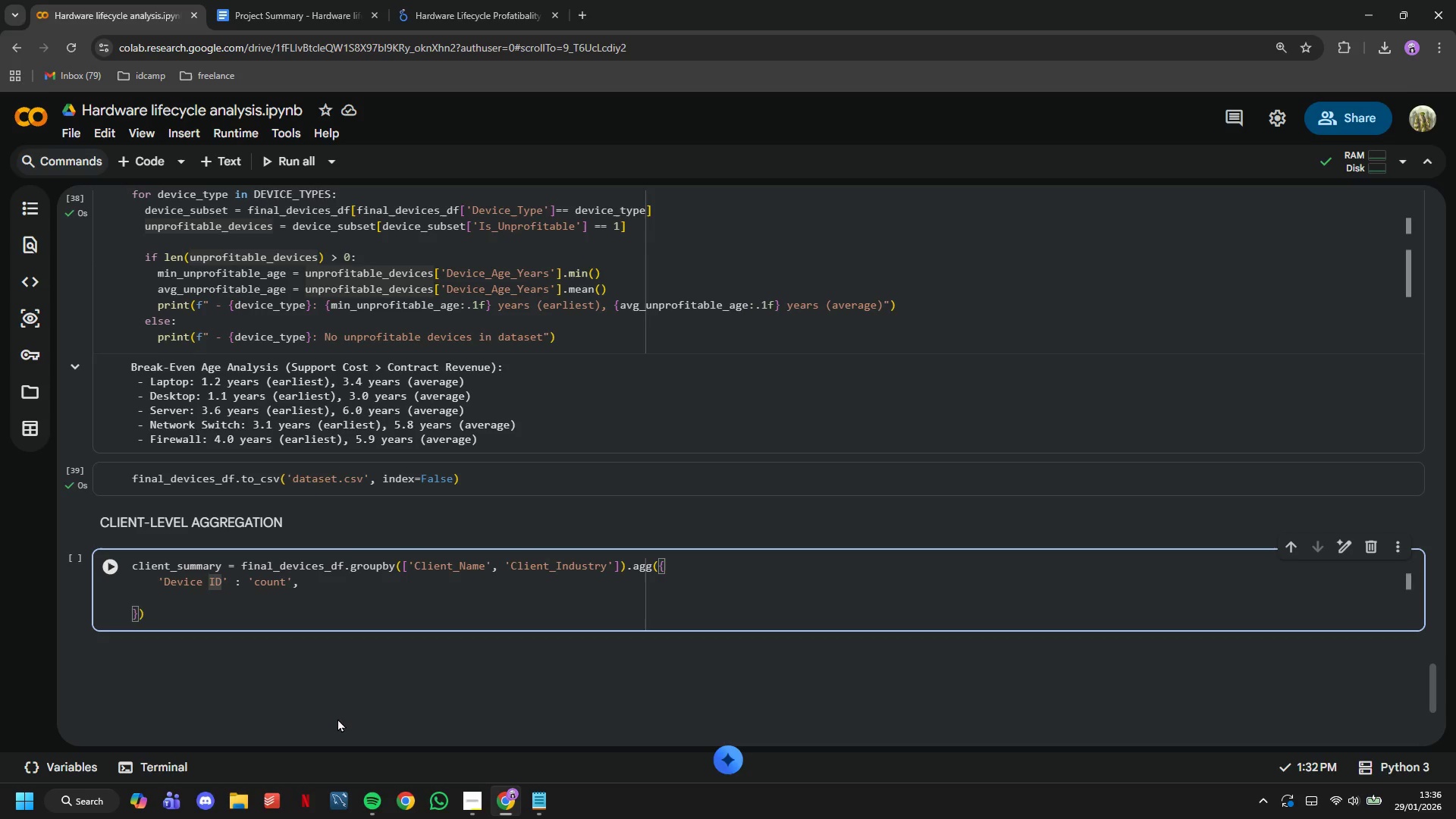 
key(Backspace)
 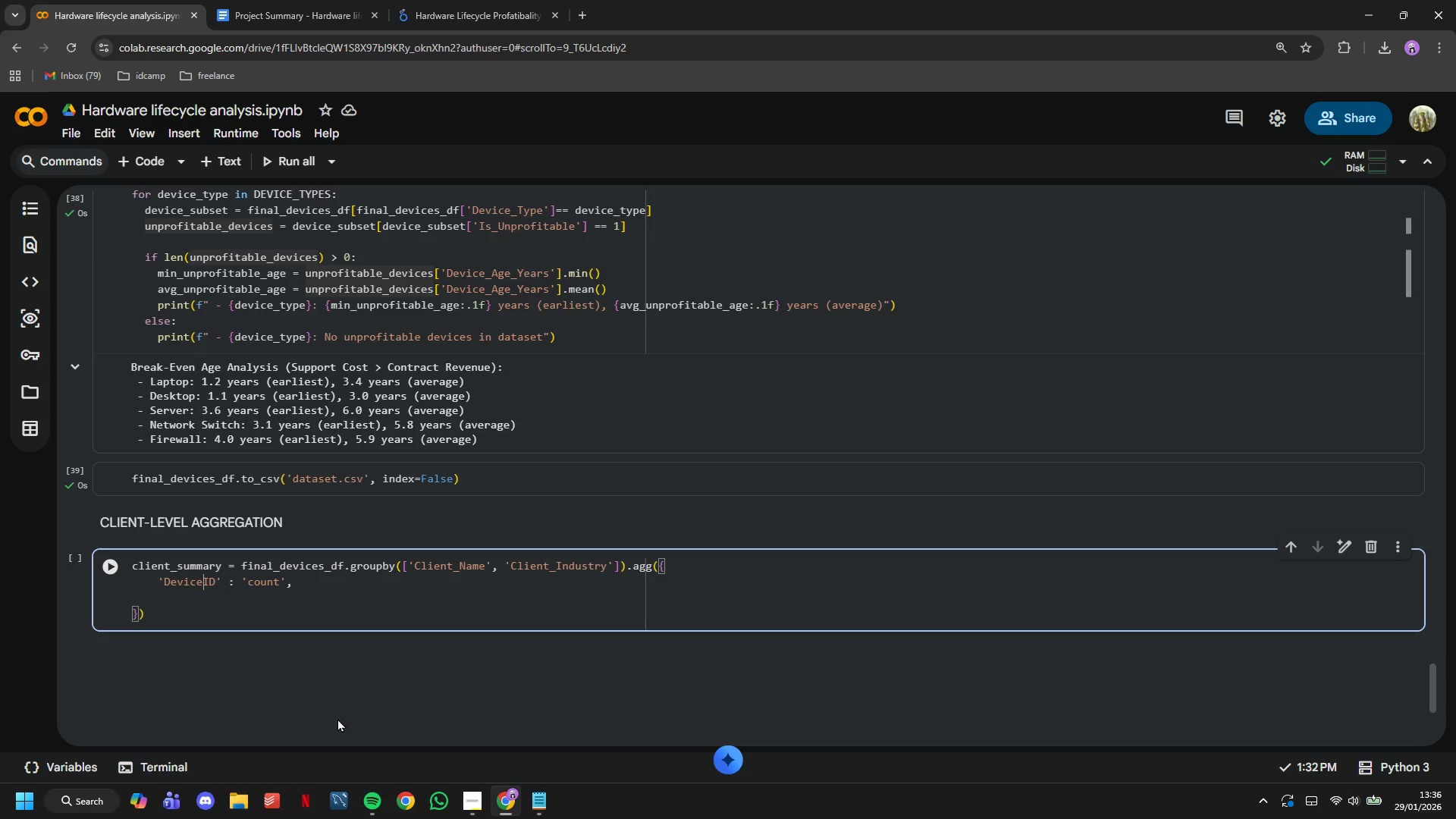 
key(Shift+0)
 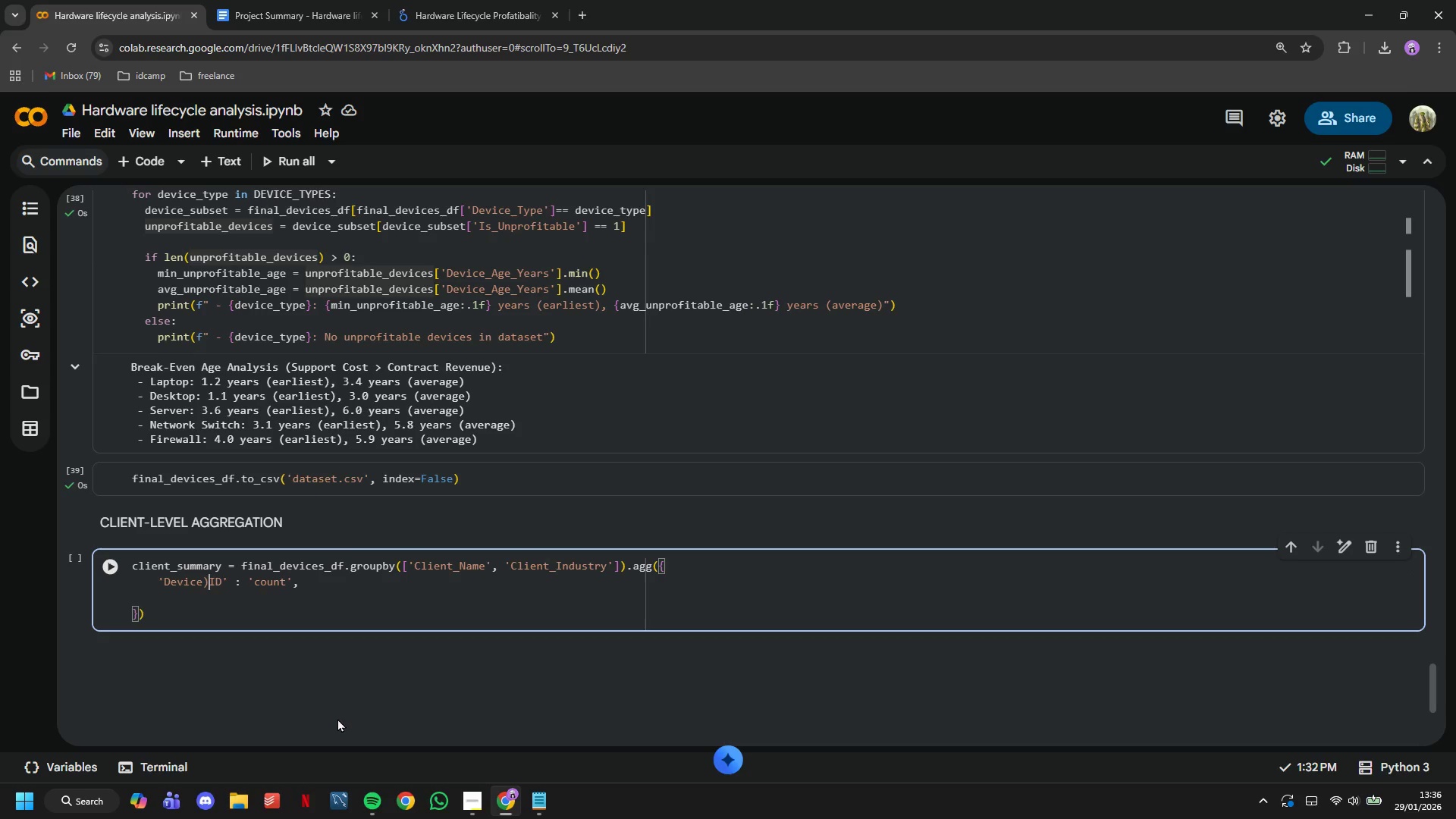 
key(Backspace)
 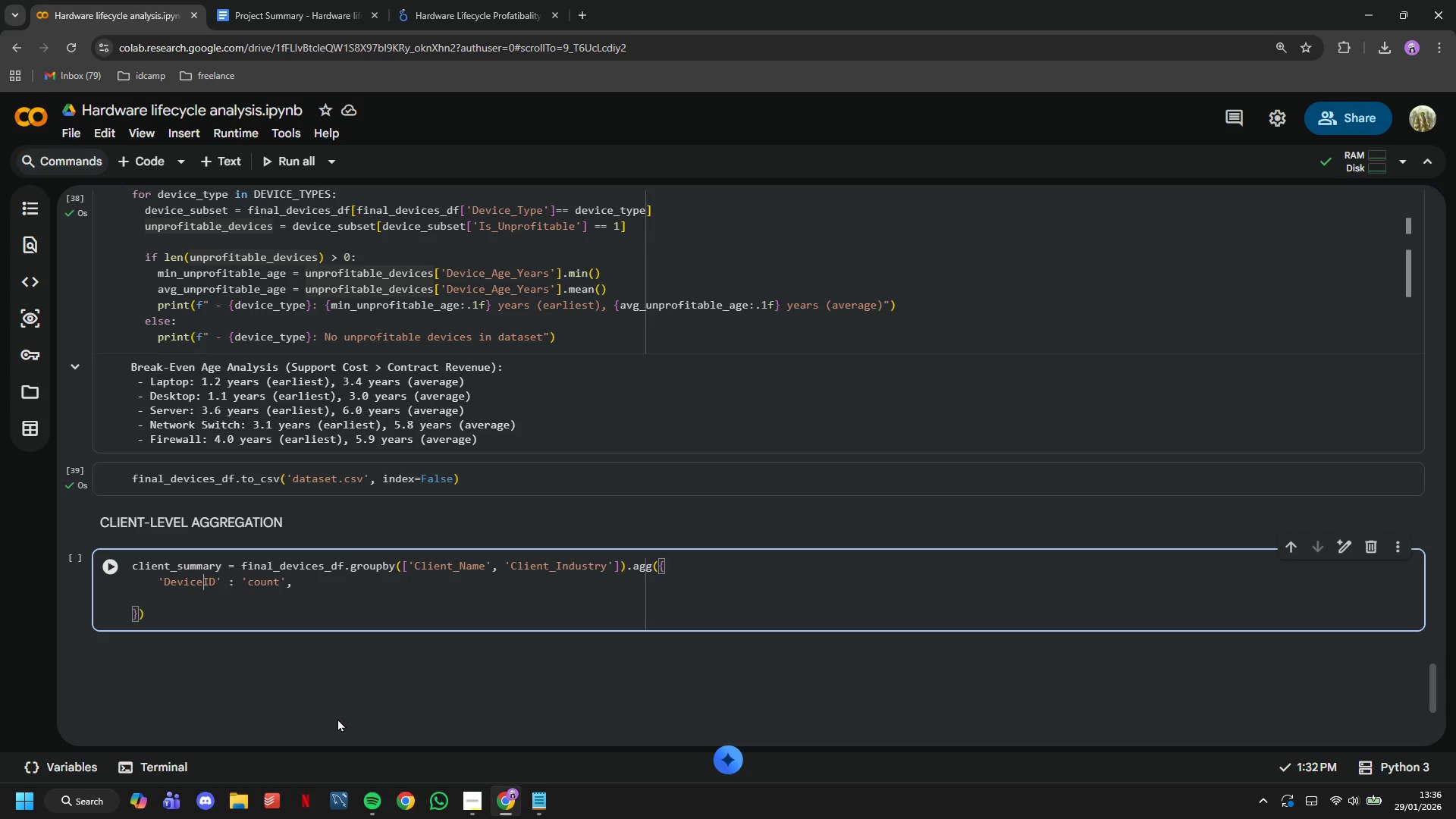 
key(Shift+Minus)
 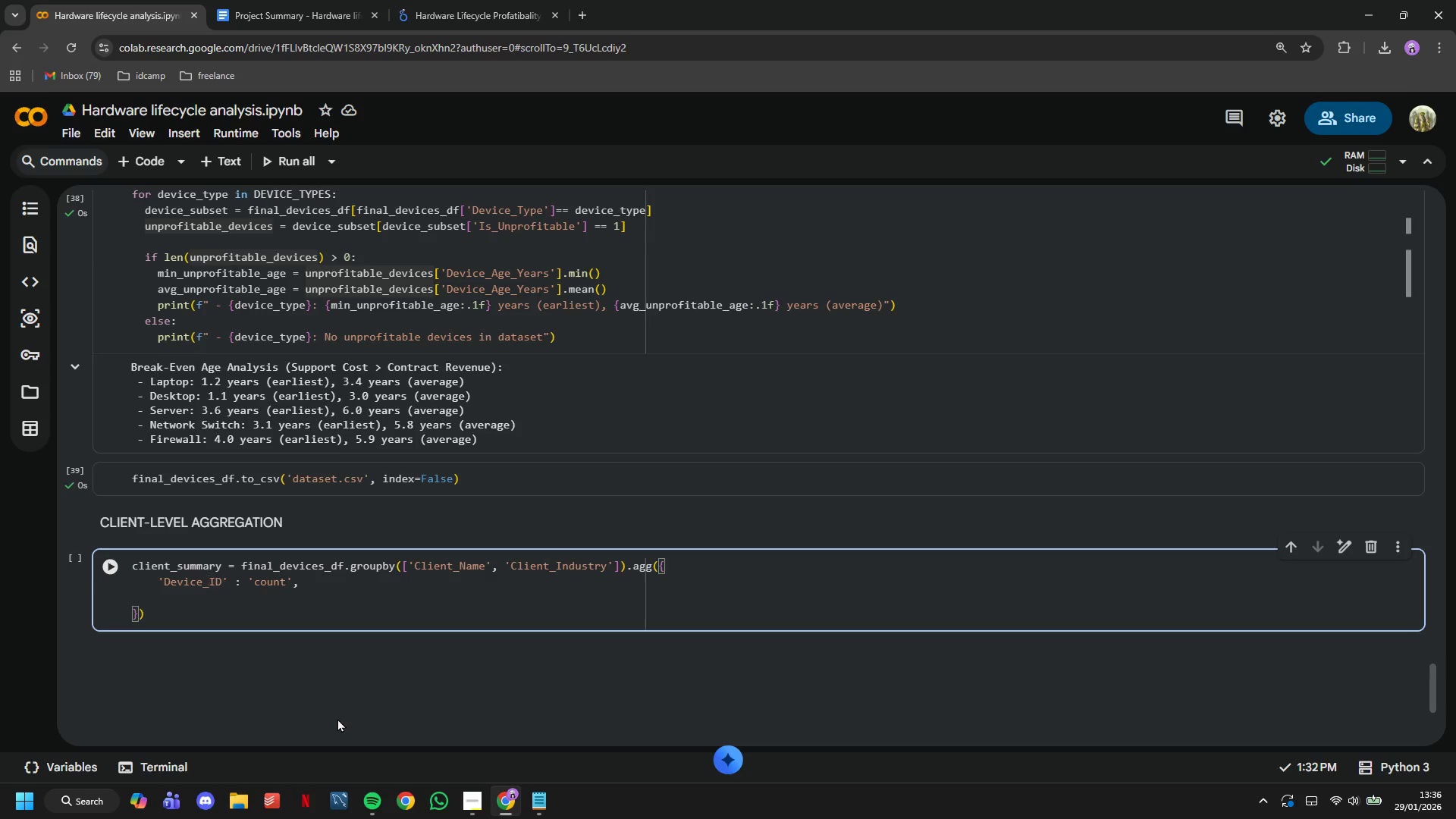 
wait(10.48)
 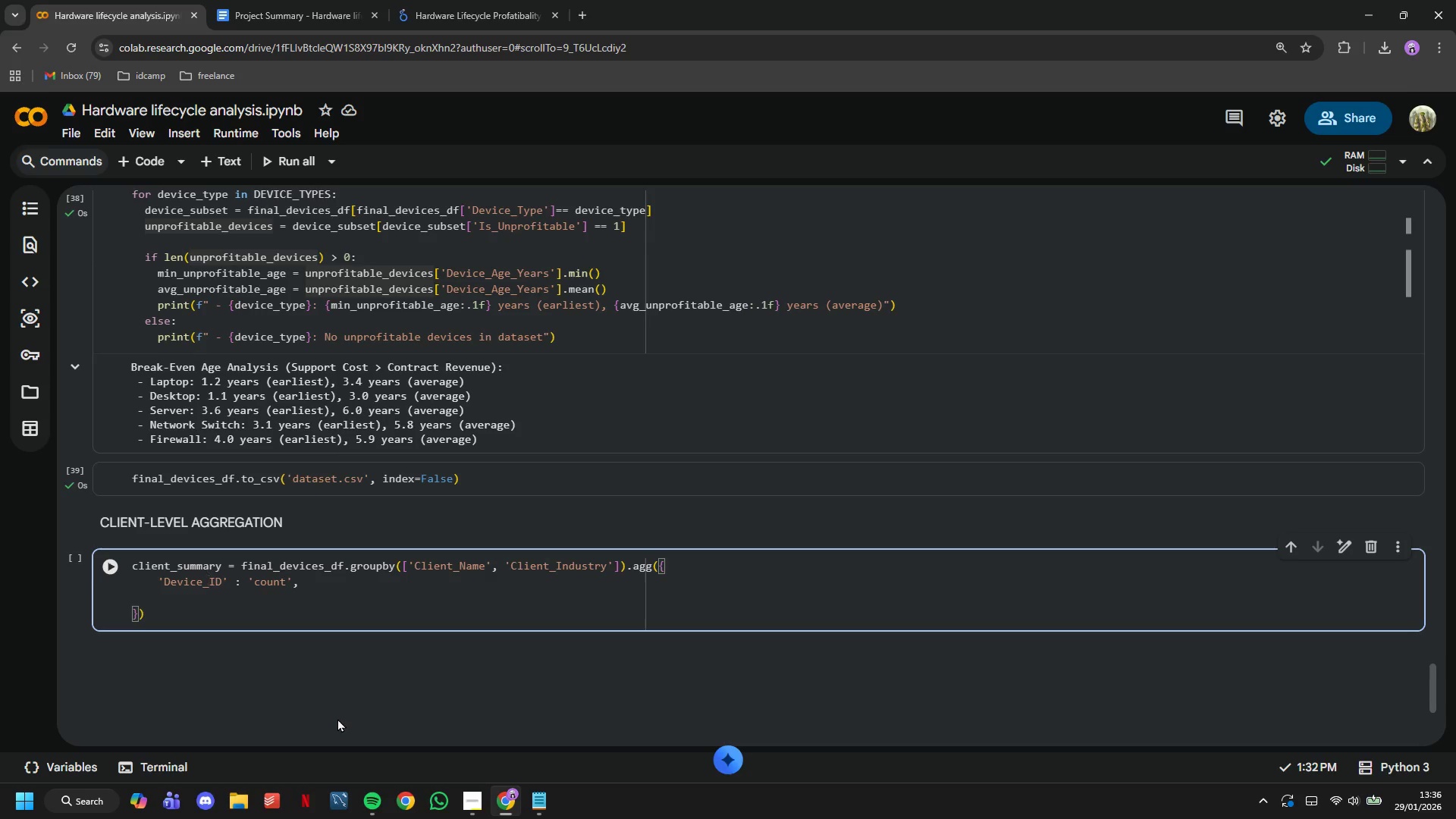 
key(ArrowDown)
 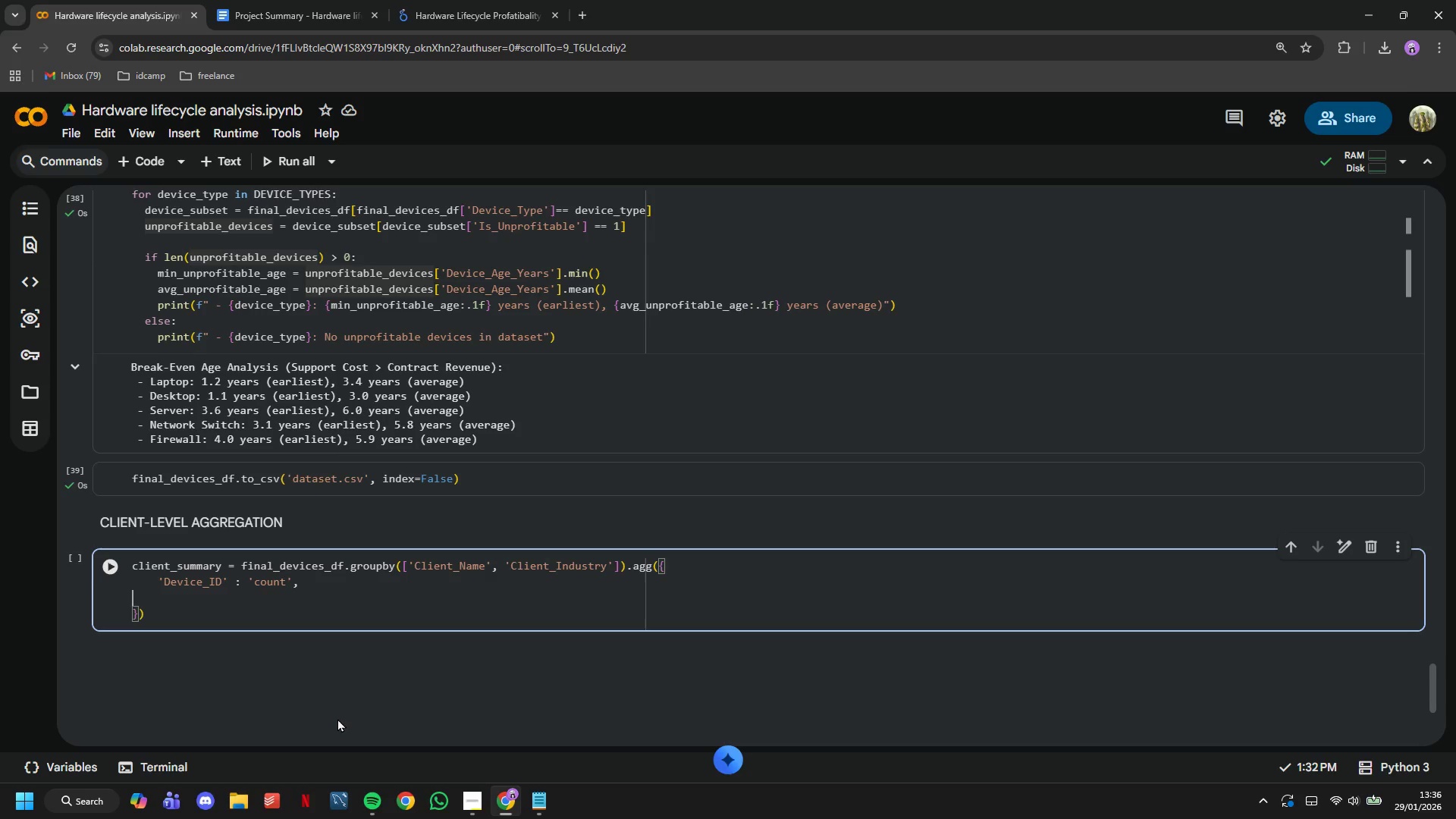 
key(ArrowLeft)
 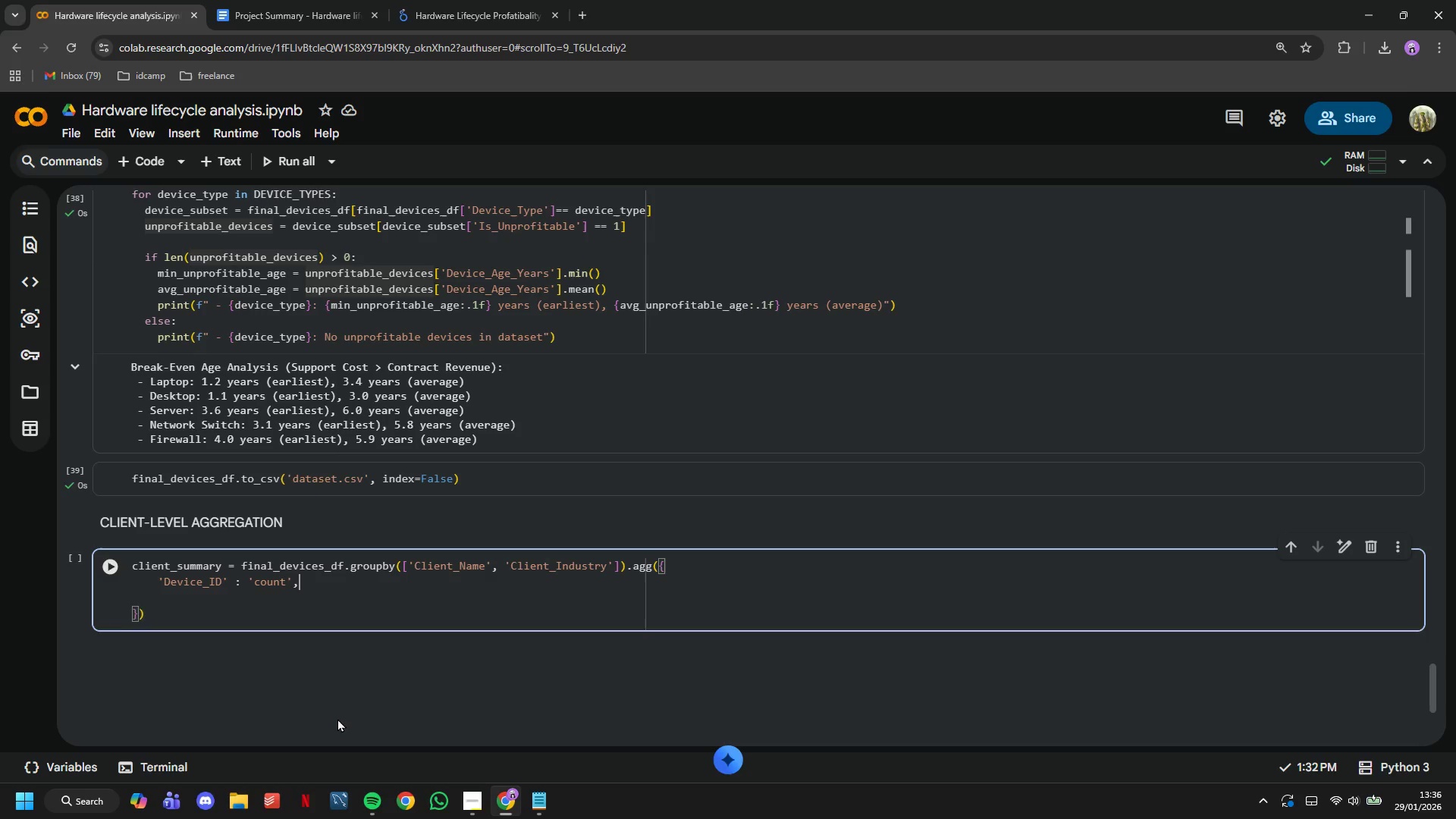 
key(Enter)
 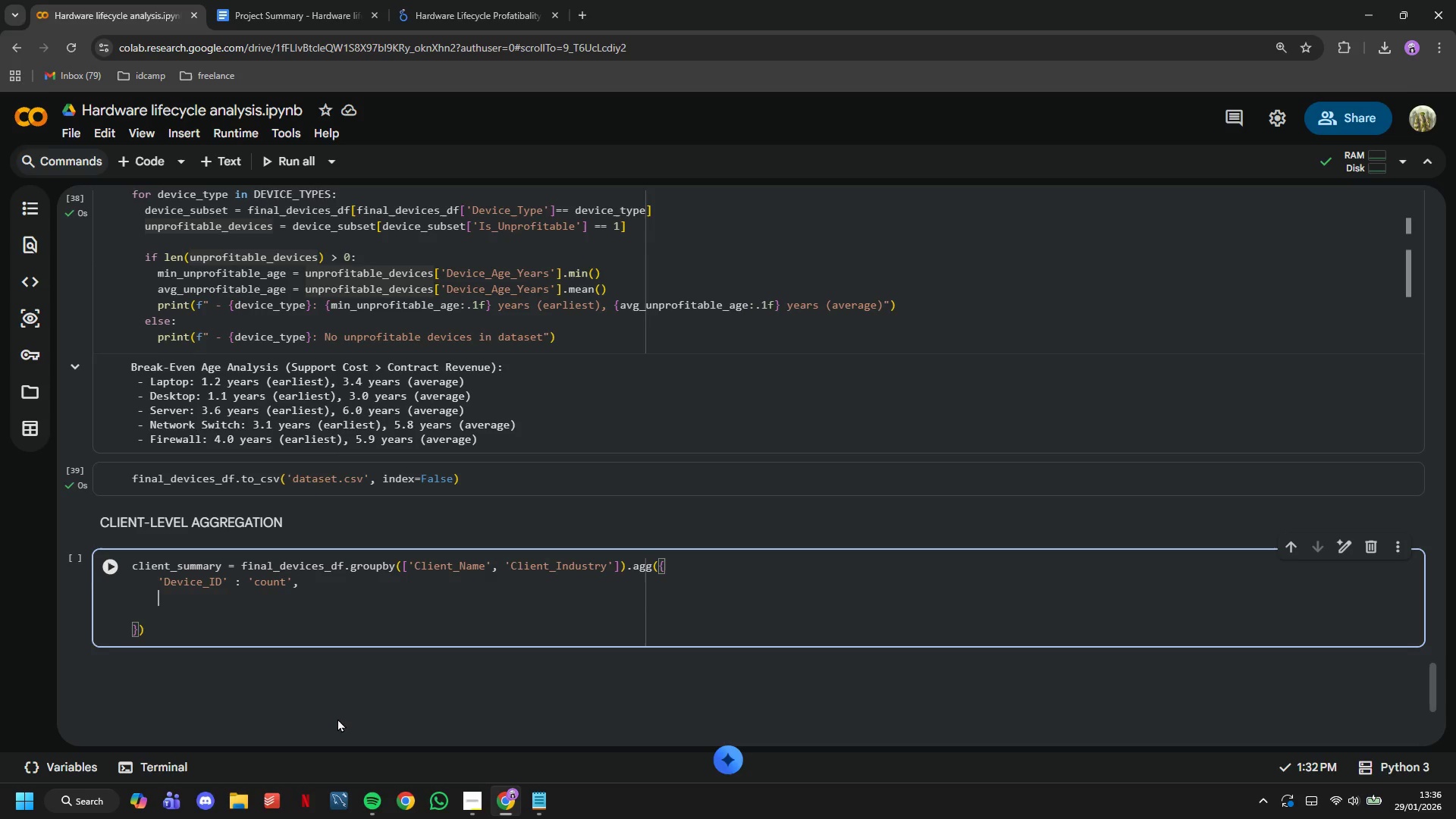 
type('Monthly_Contract_Revenue)
 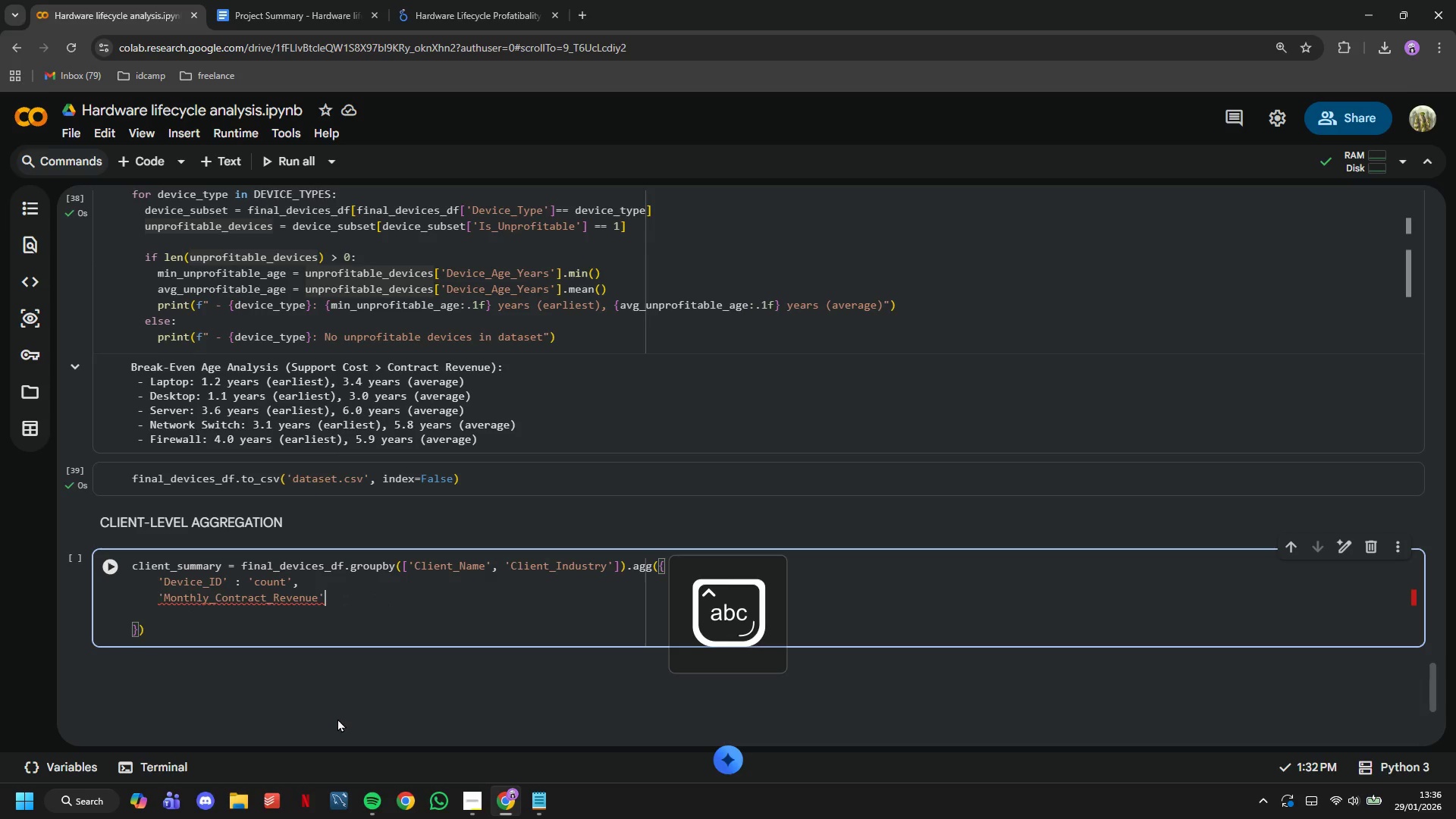 
 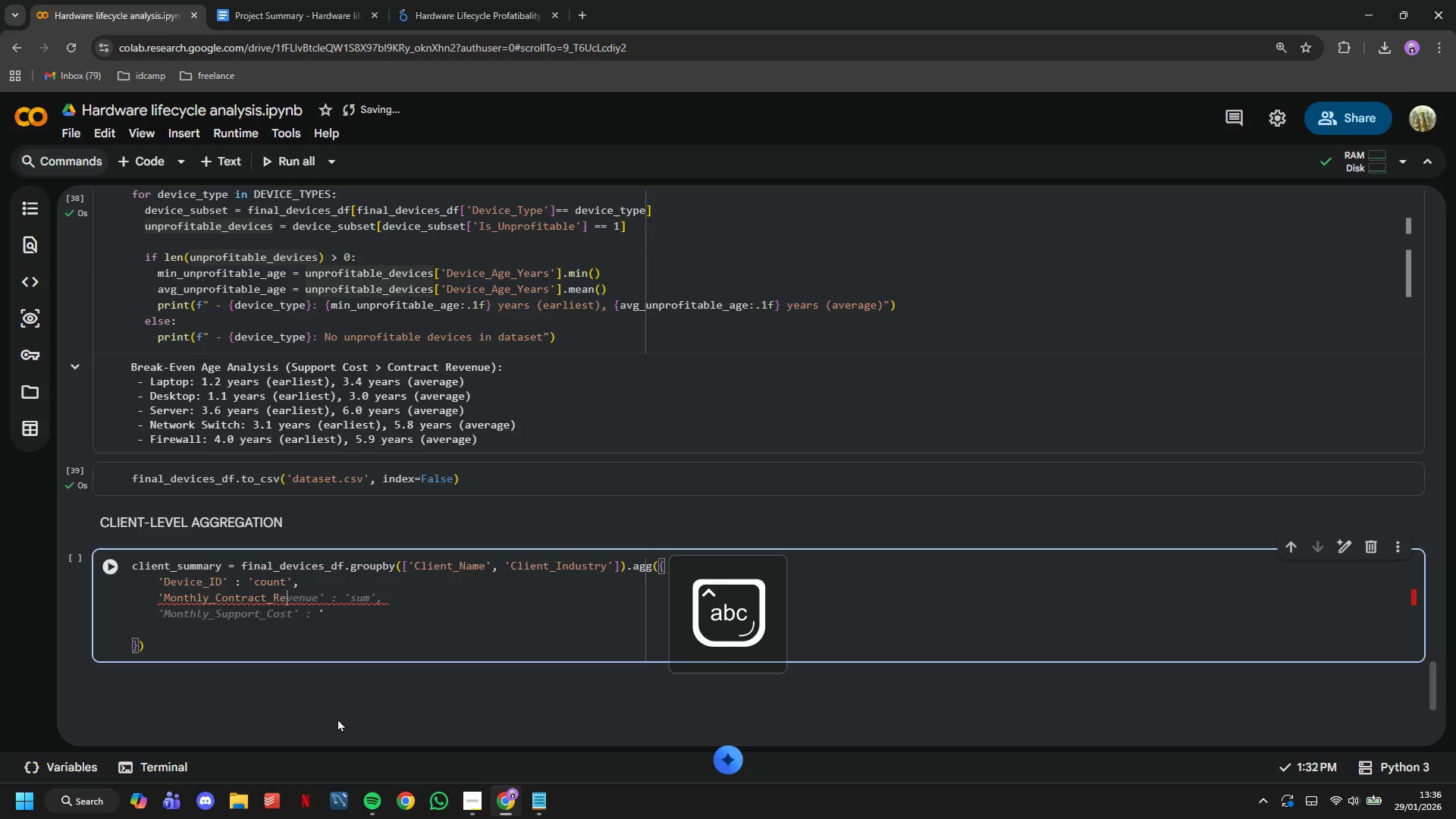 
key(ArrowRight)
 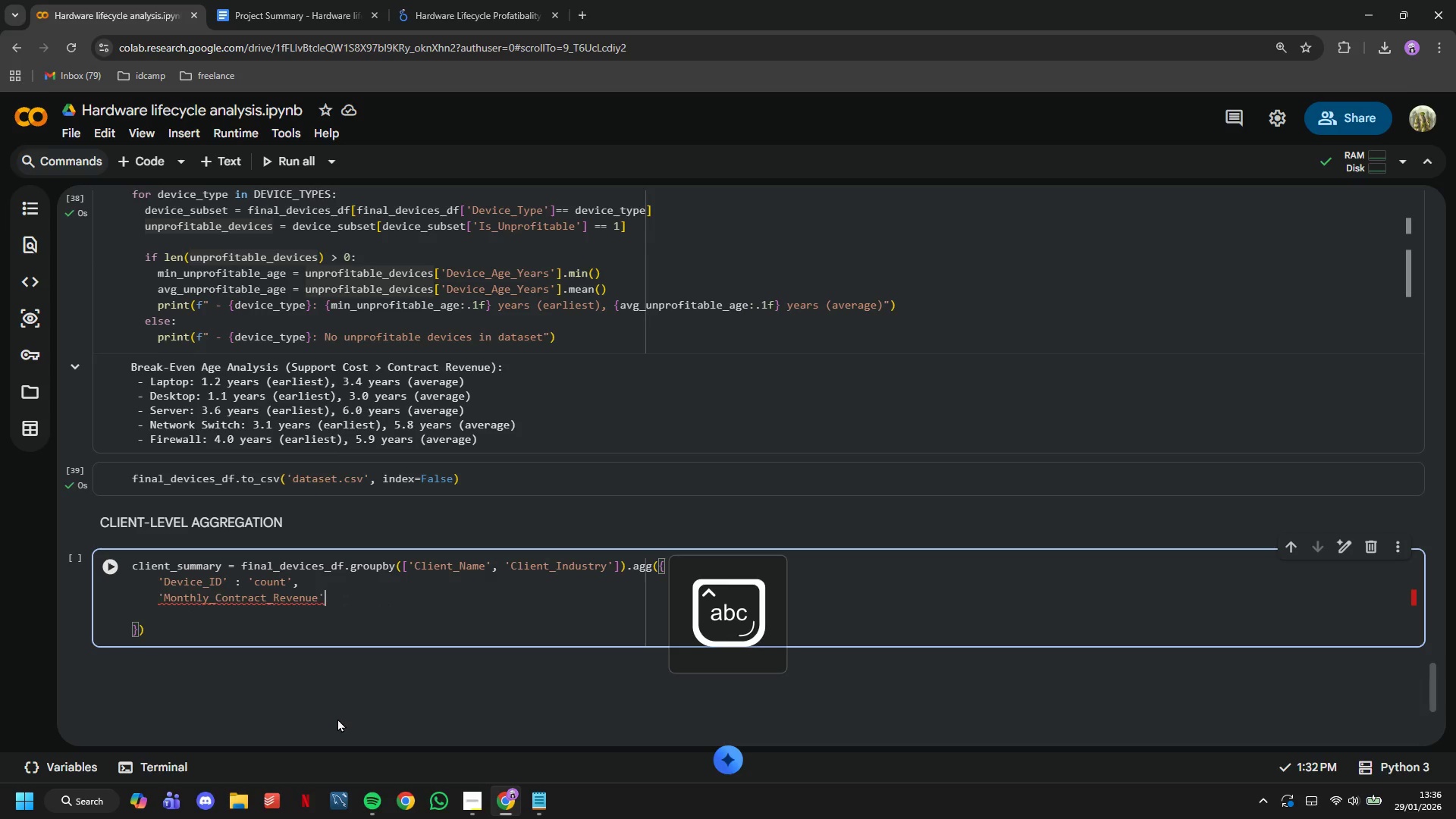 
type(: 'sum)
 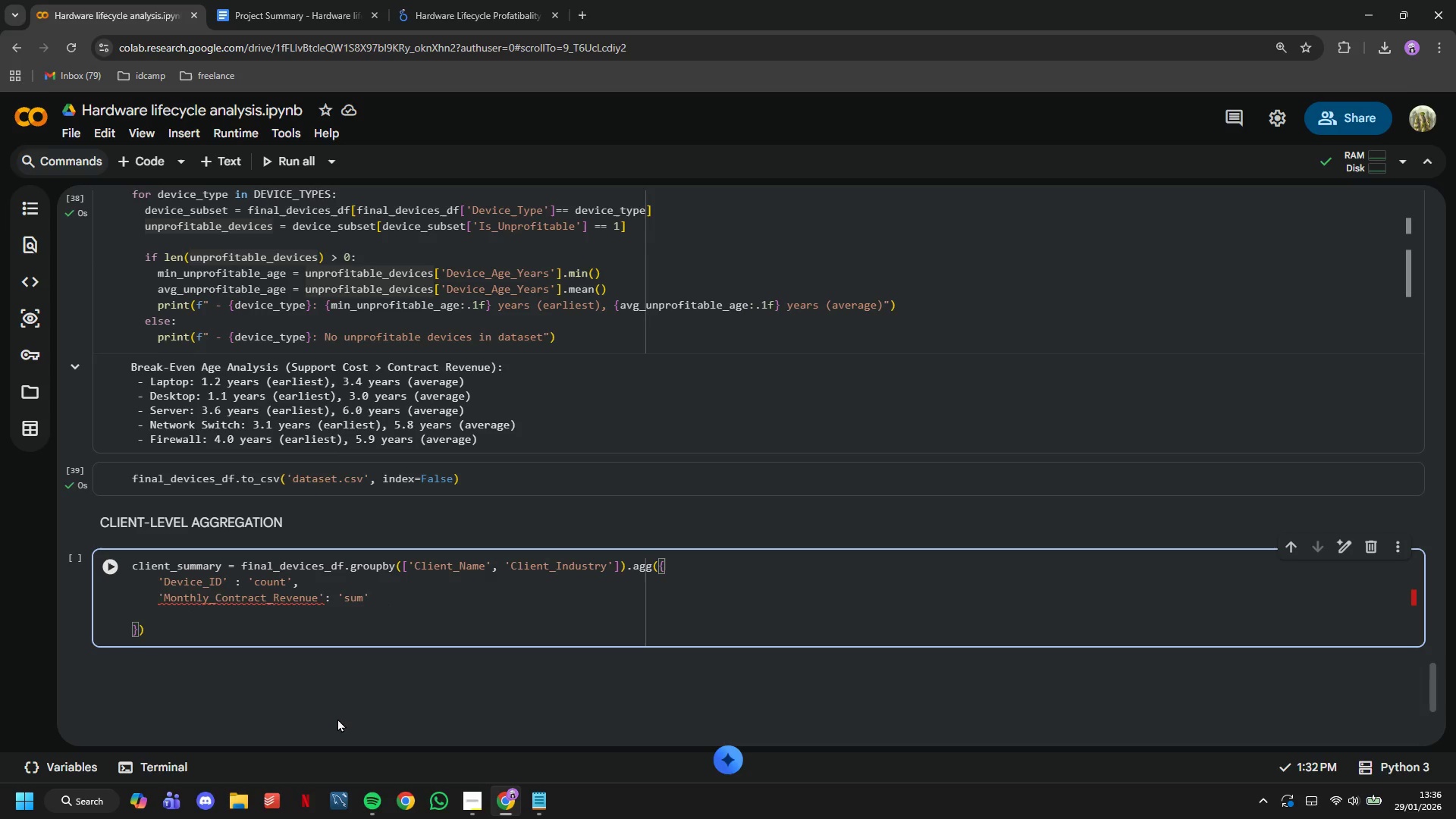 
key(ArrowRight)
 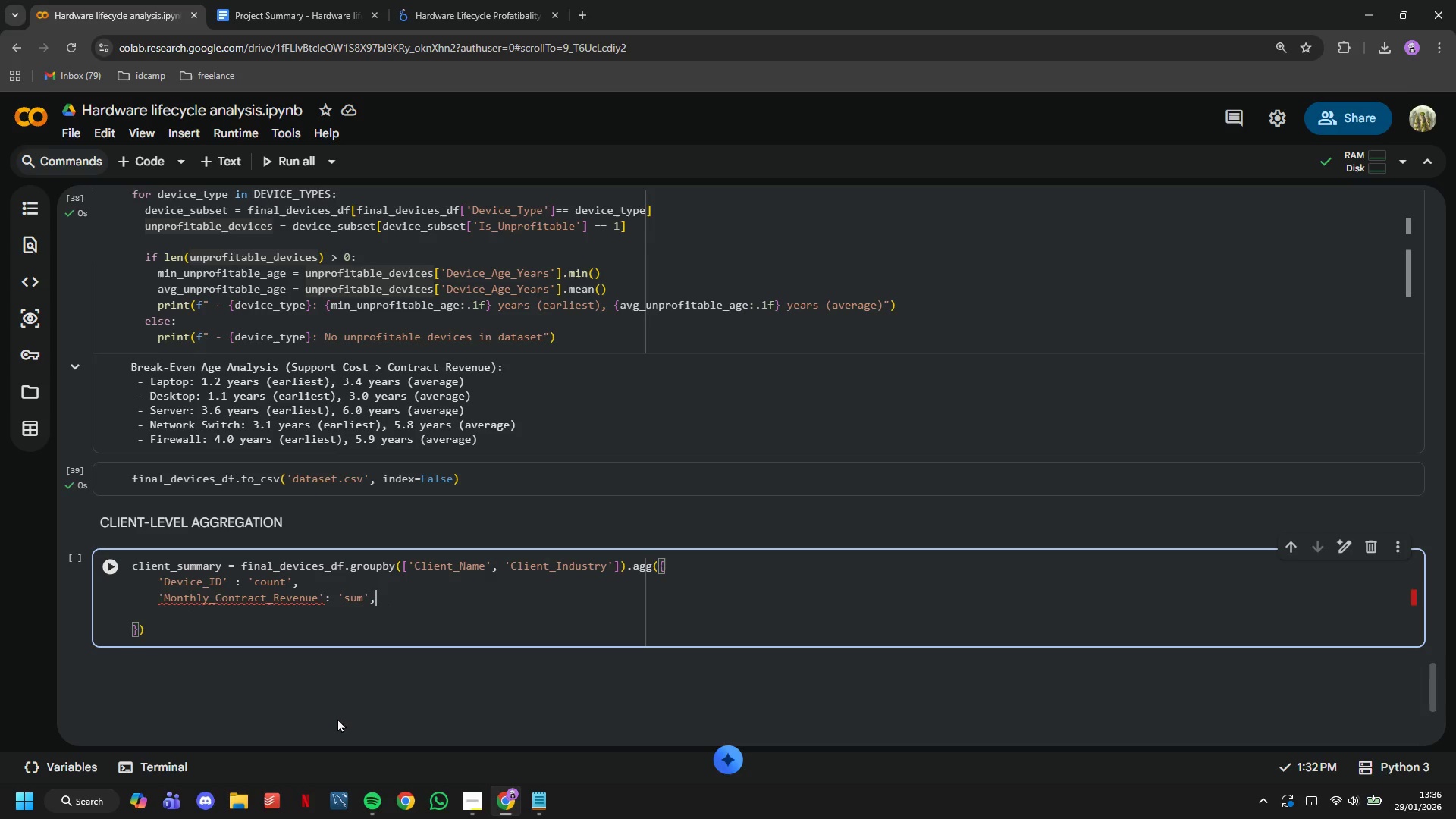 
key(Comma)
 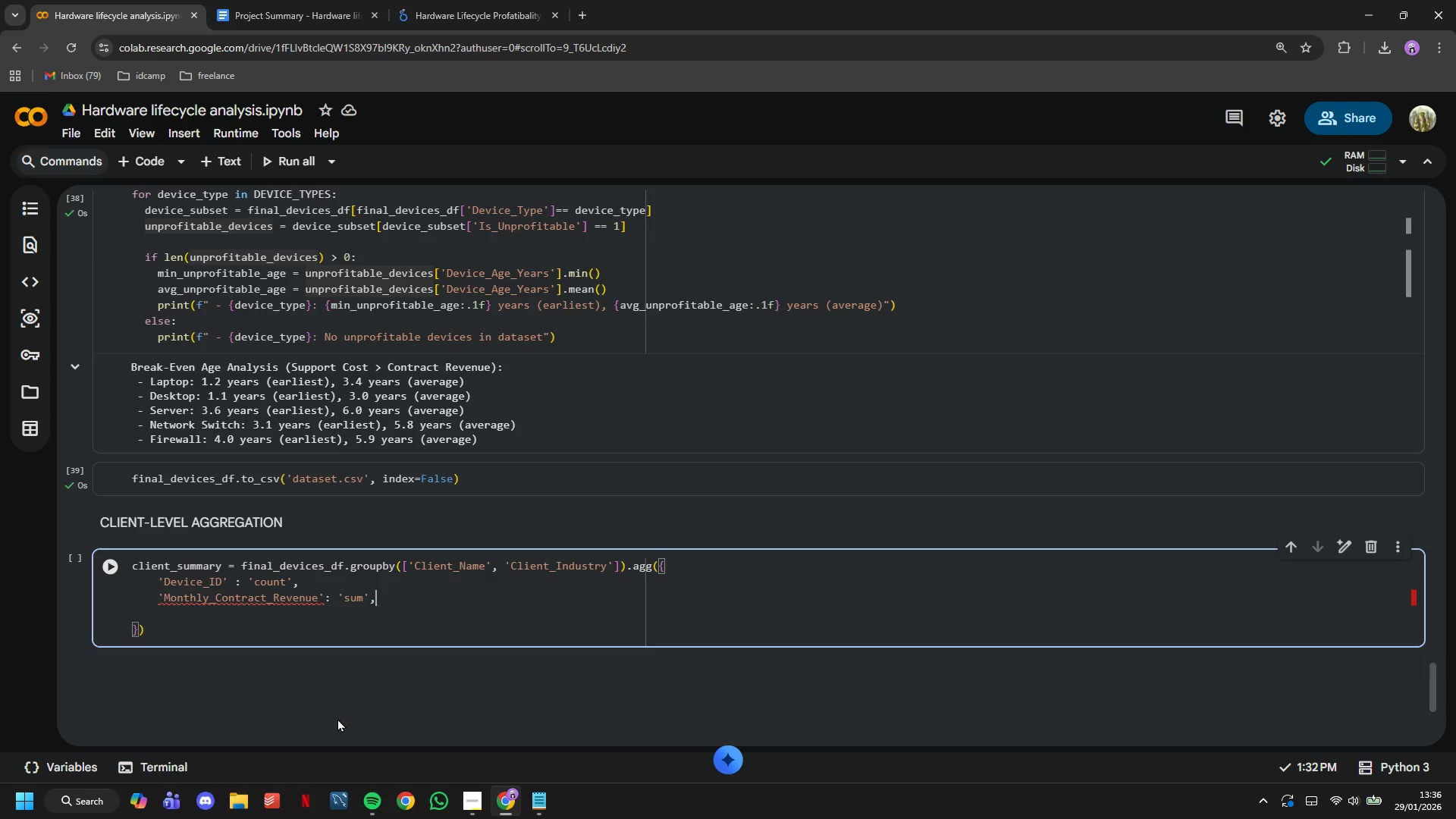 
key(Enter)
 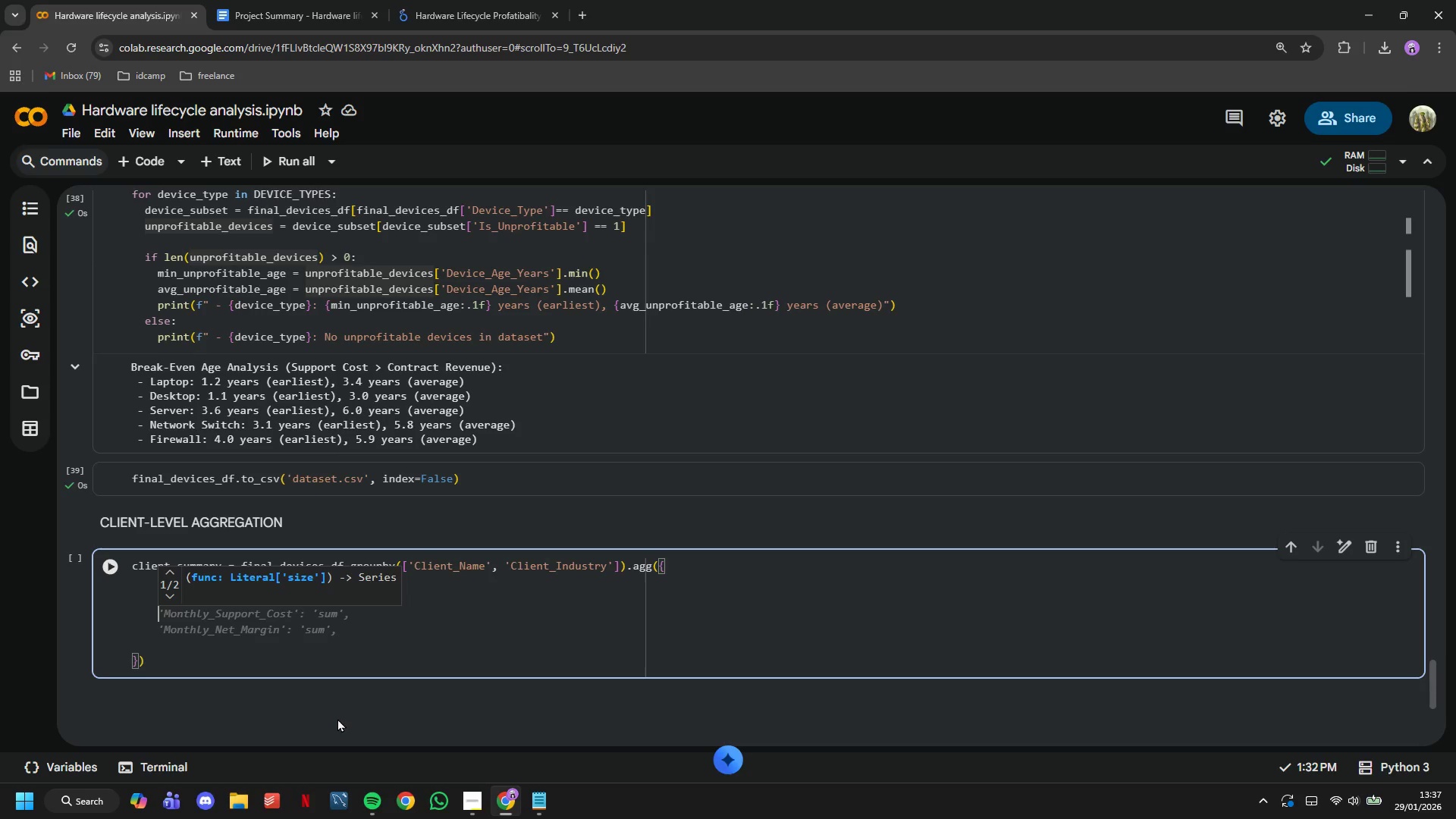 
wait(24.38)
 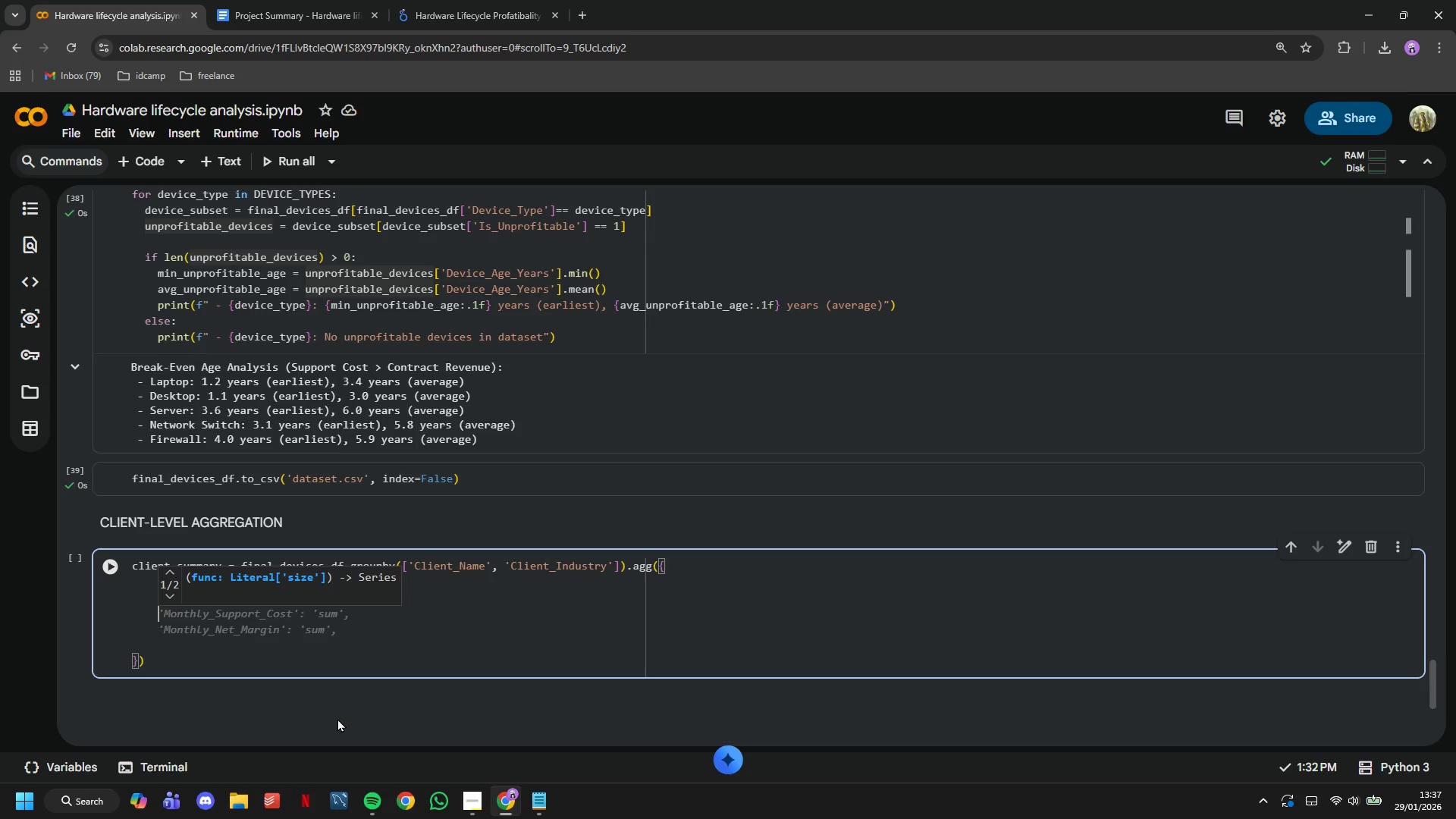 
key(Quote)
 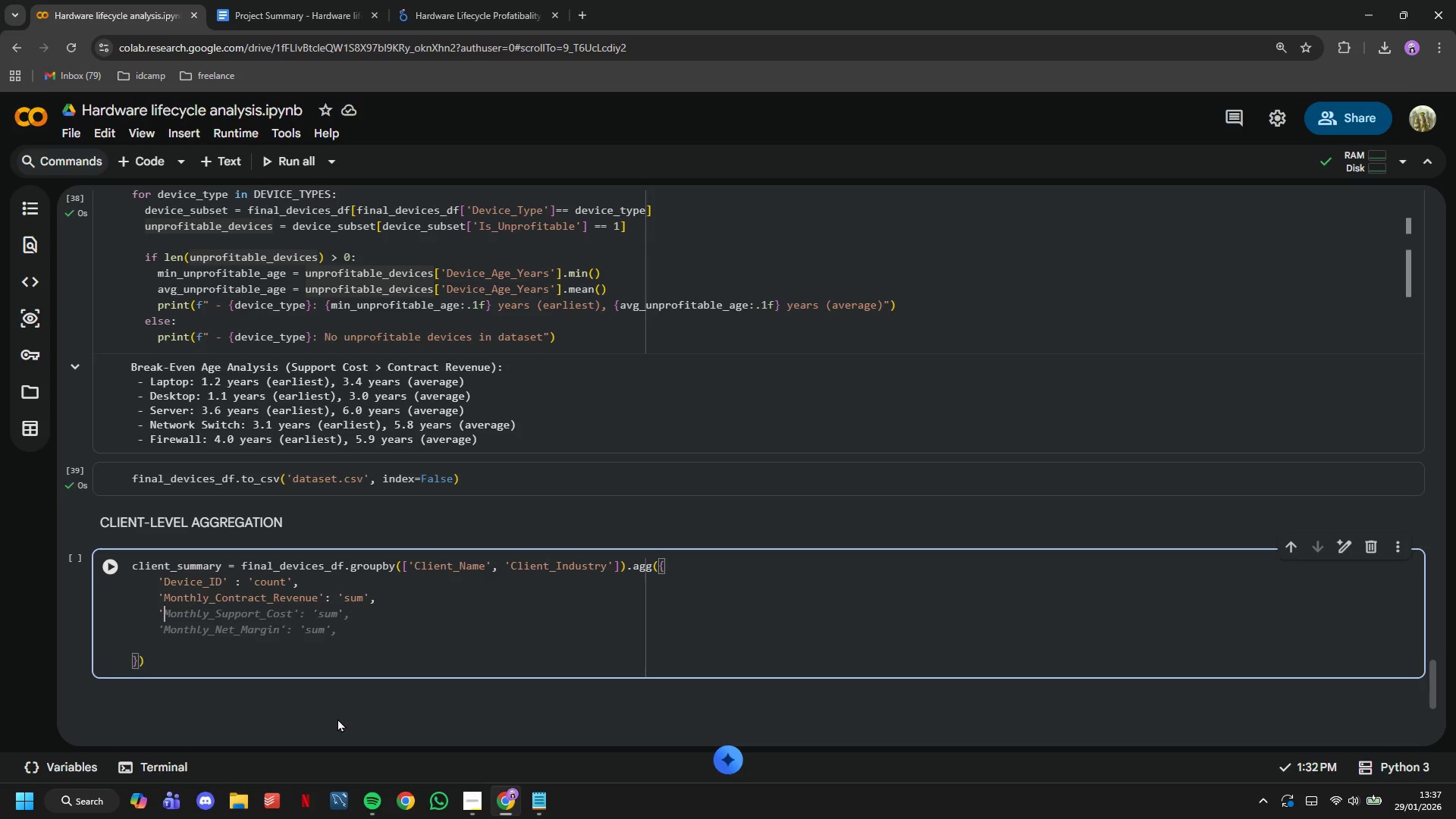 
key(CapsLock)
 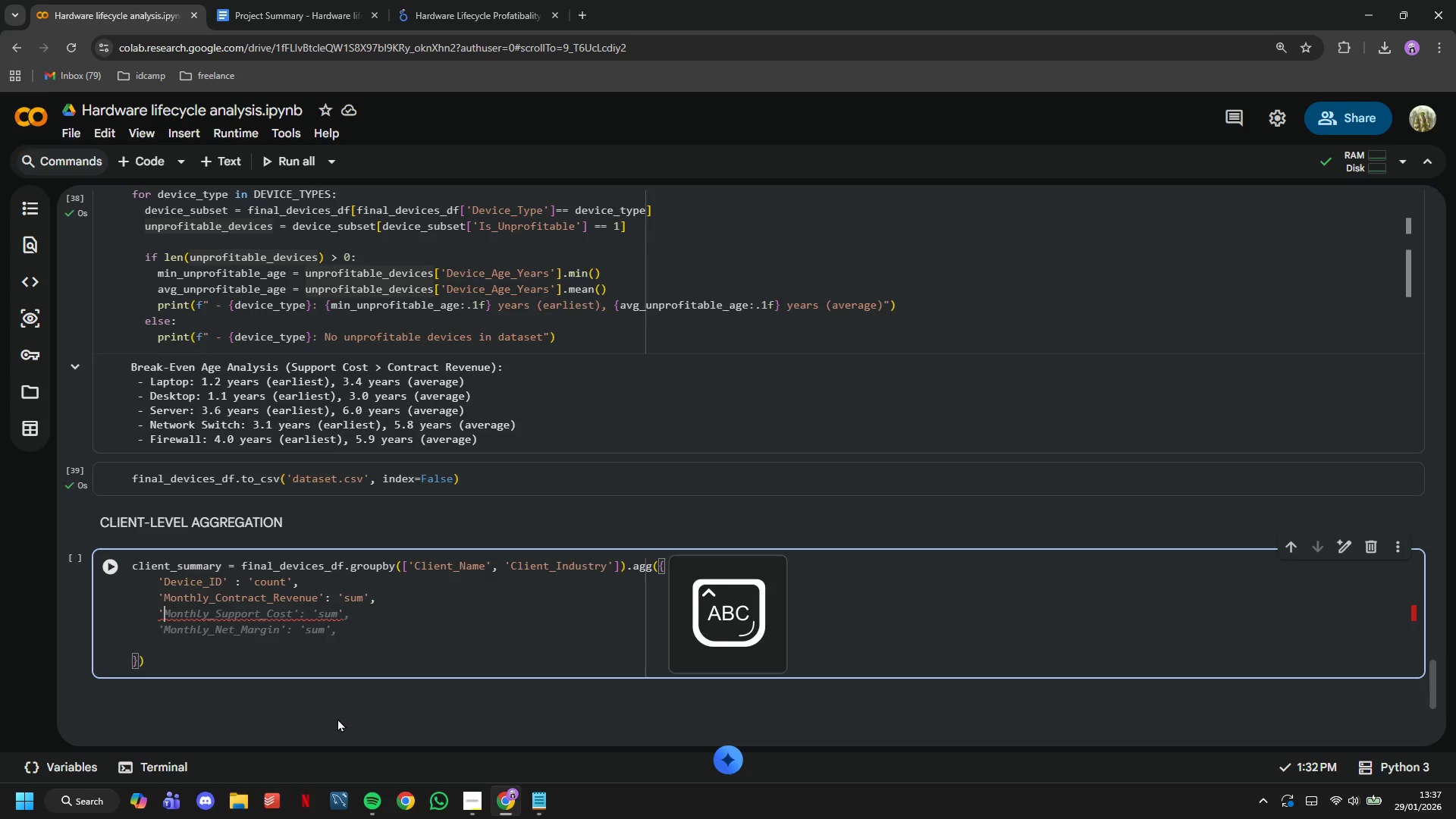 
key(M)
 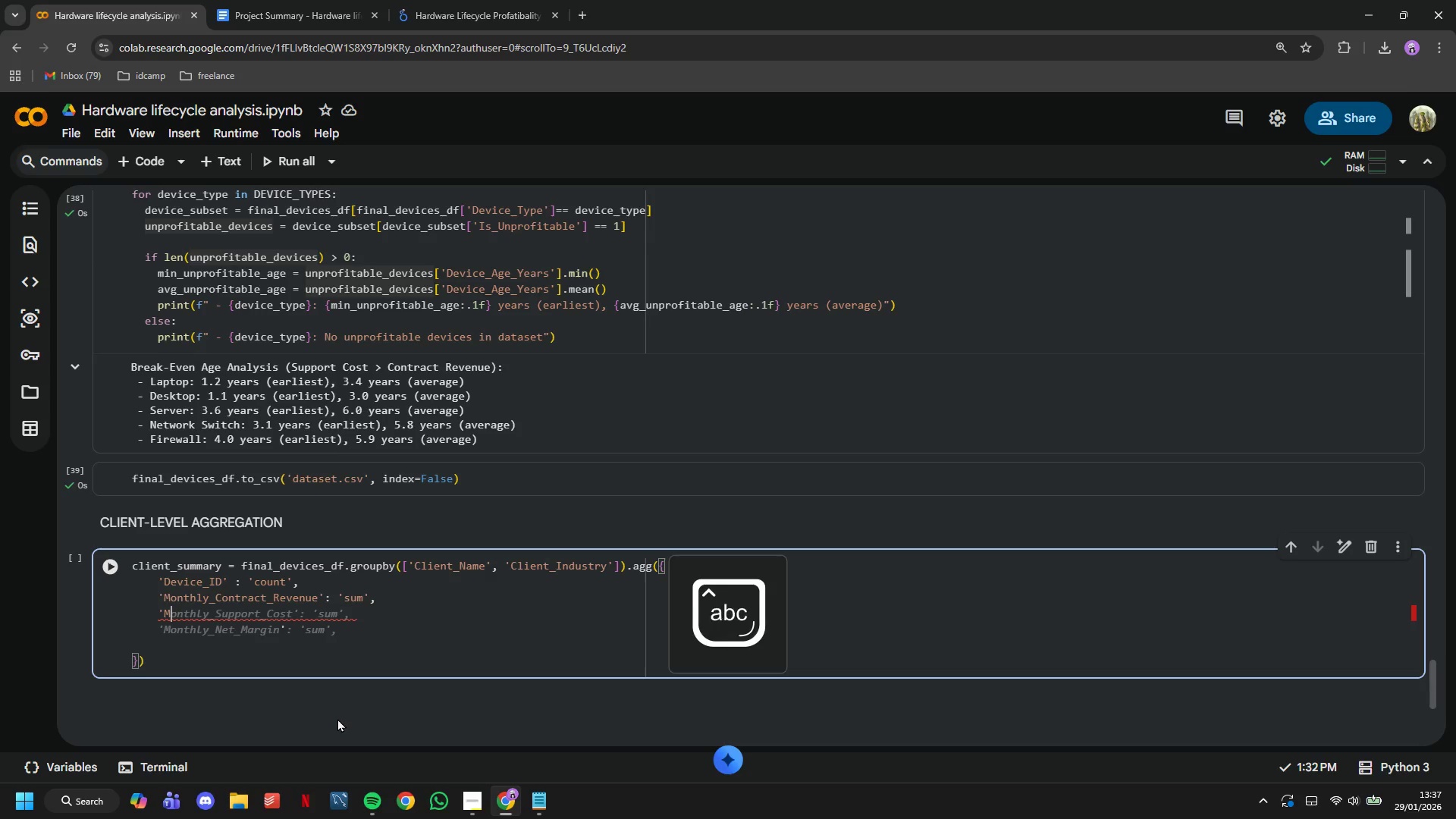 
key(CapsLock)
 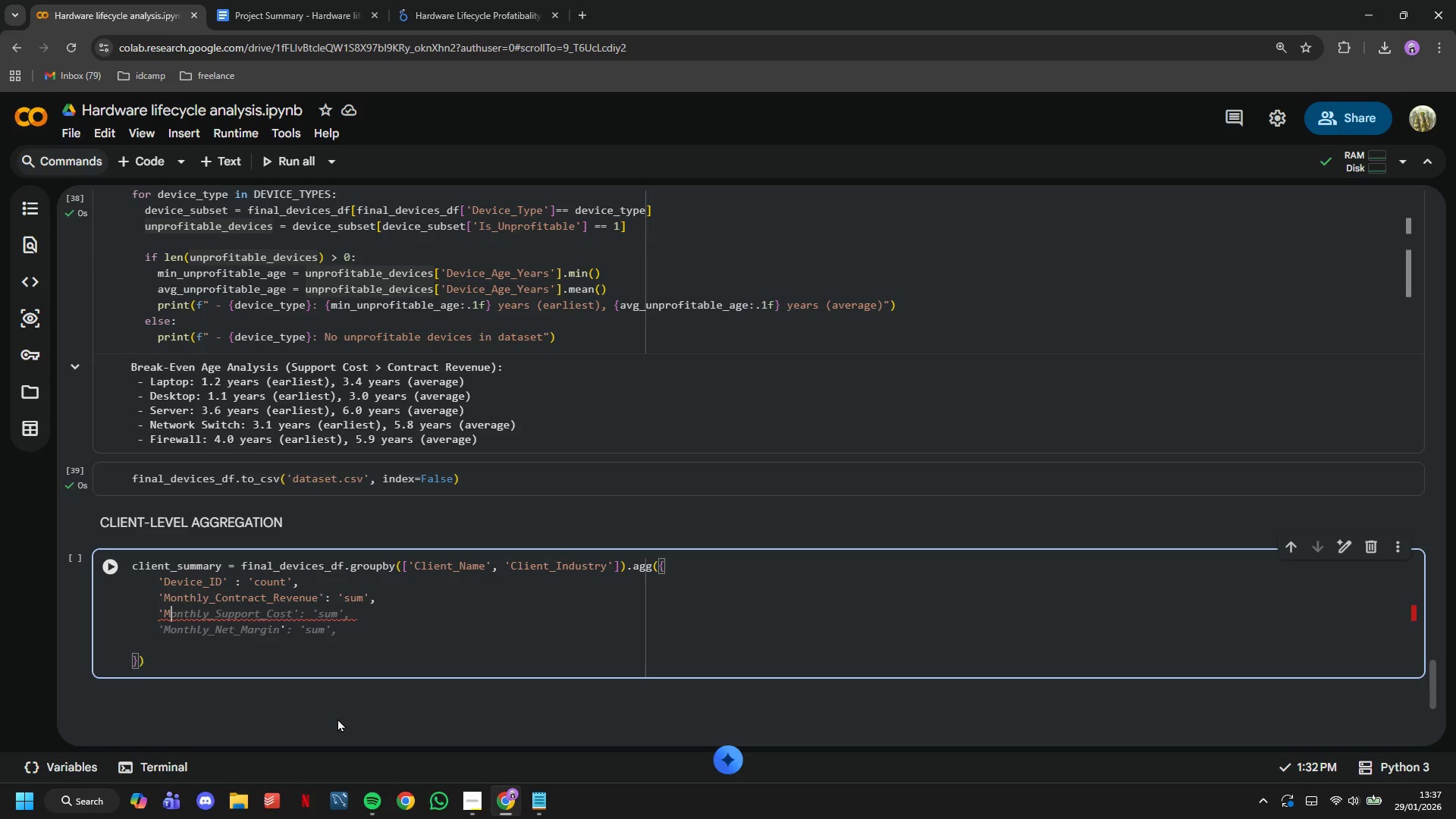 
wait(14.86)
 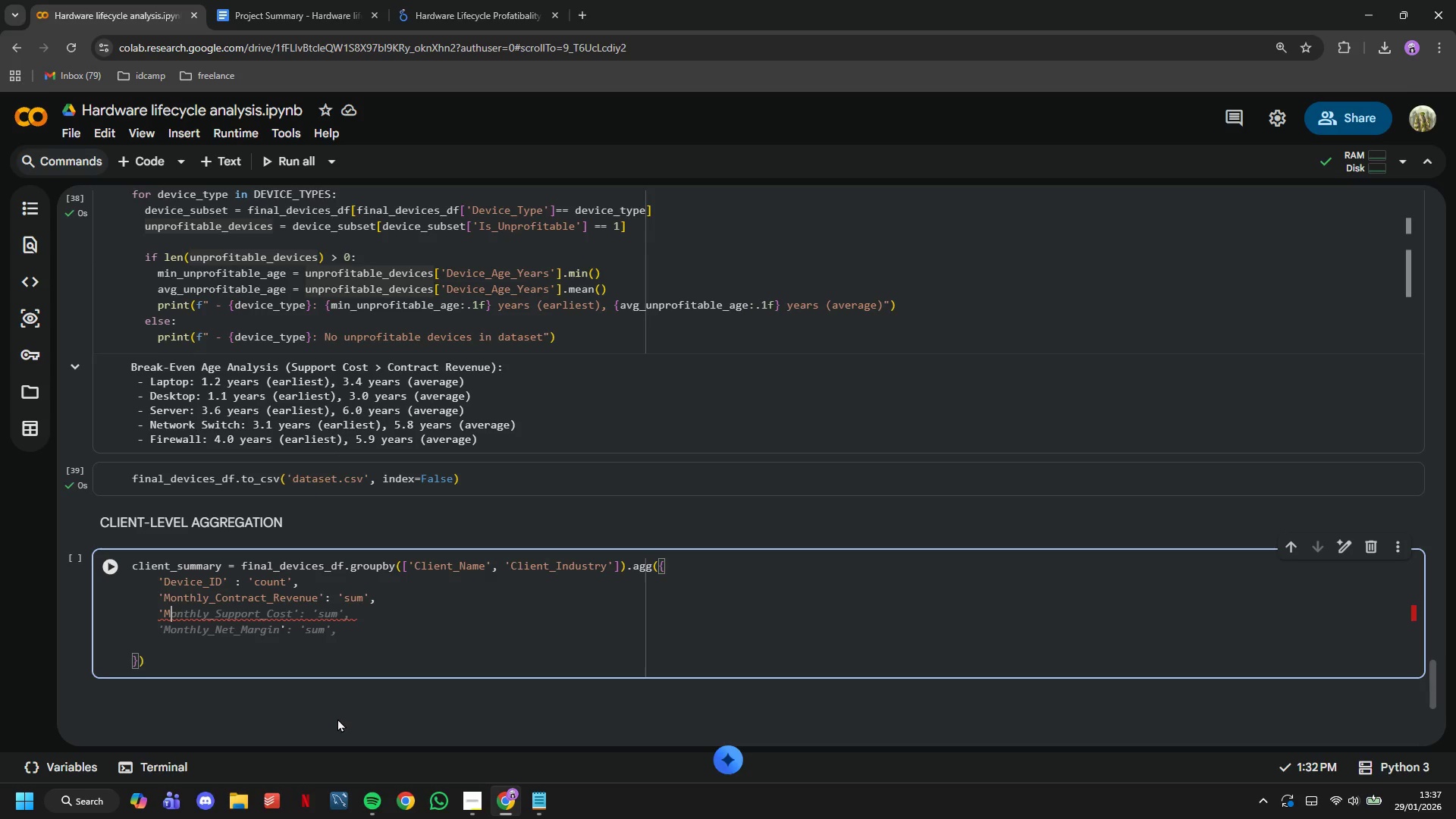 
type(onthly_C)
key(Backspace)
type(Support_Cost)
 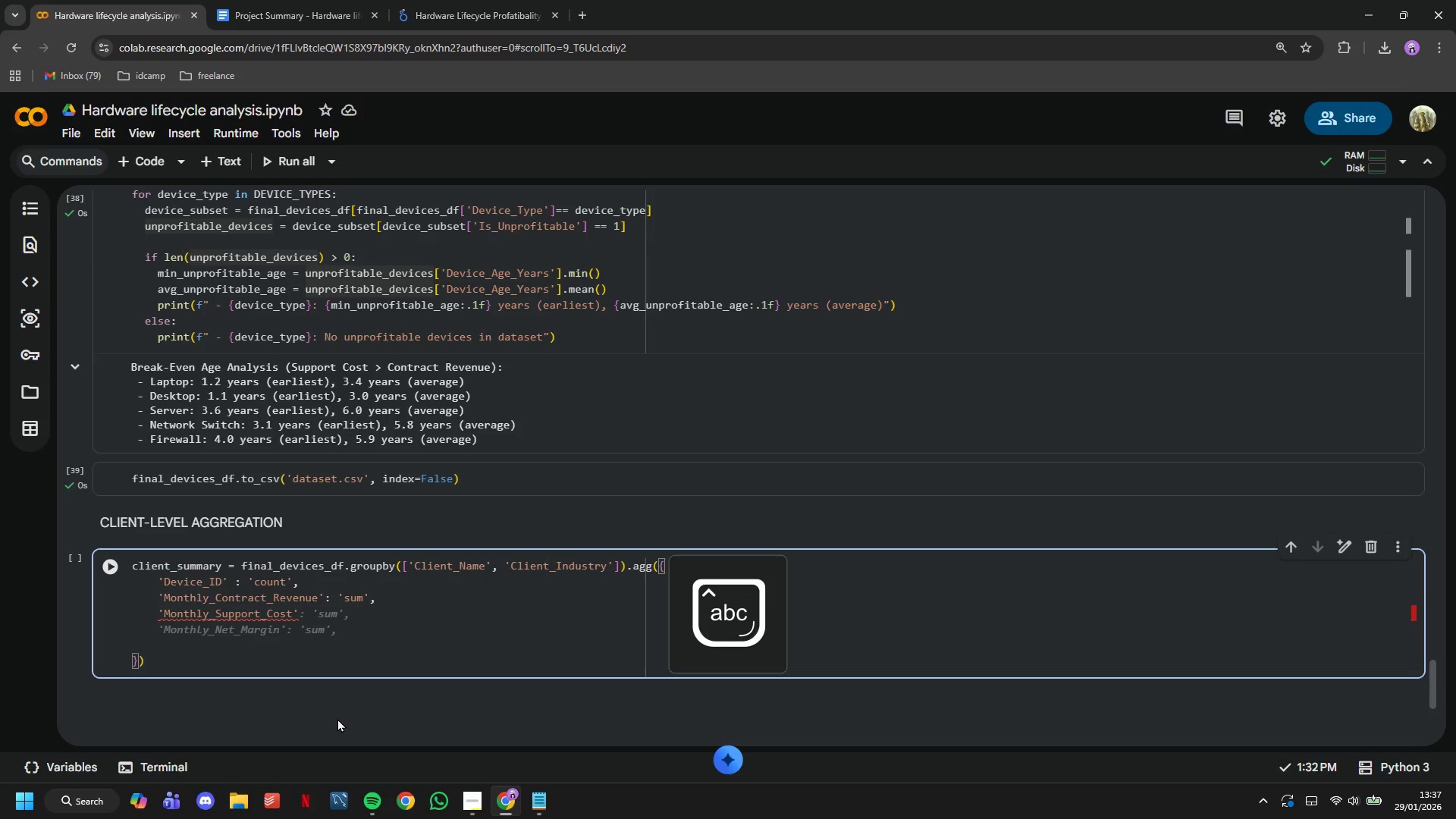 
key(ArrowRight)
 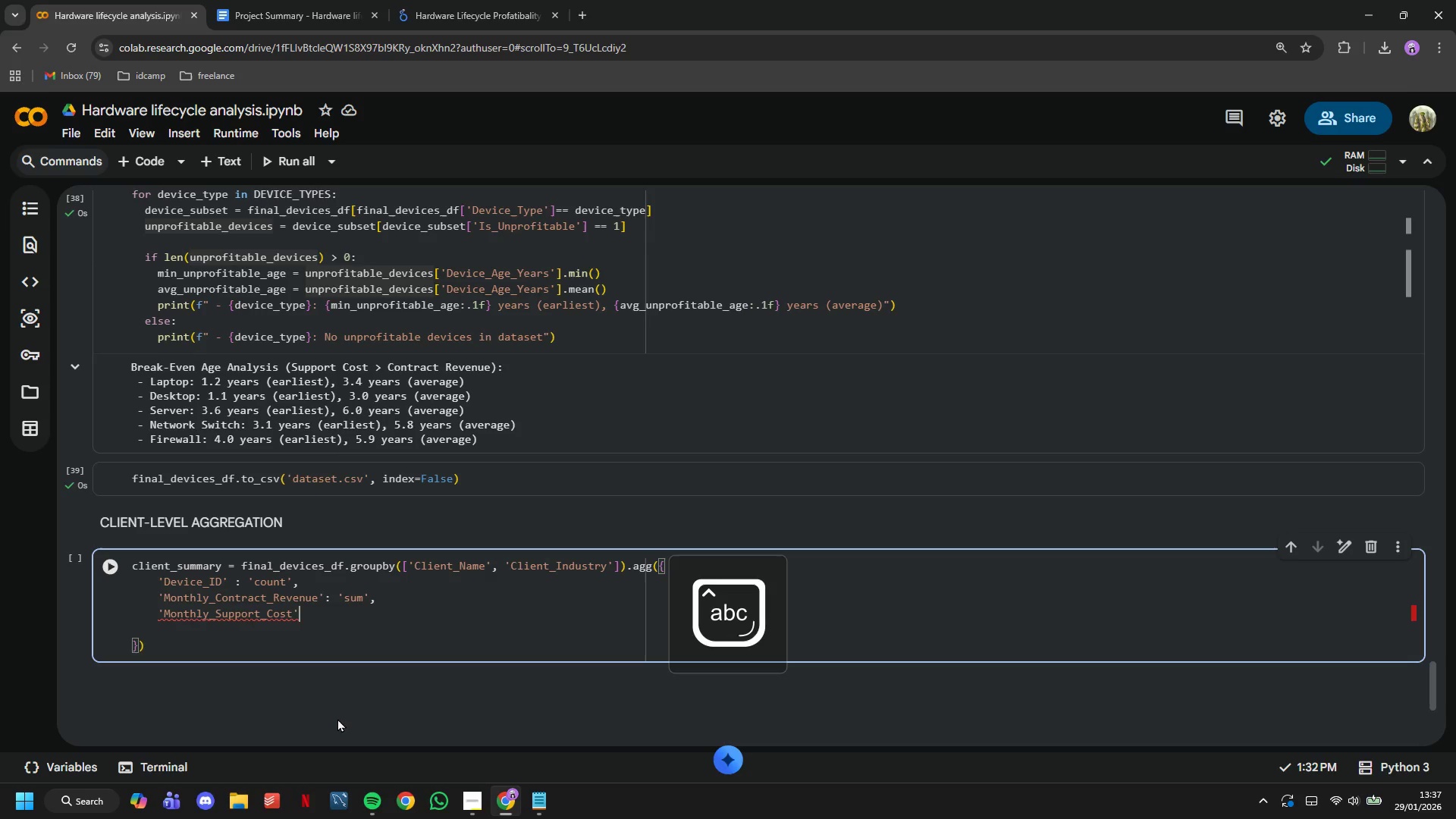 
type(: 'sum)
 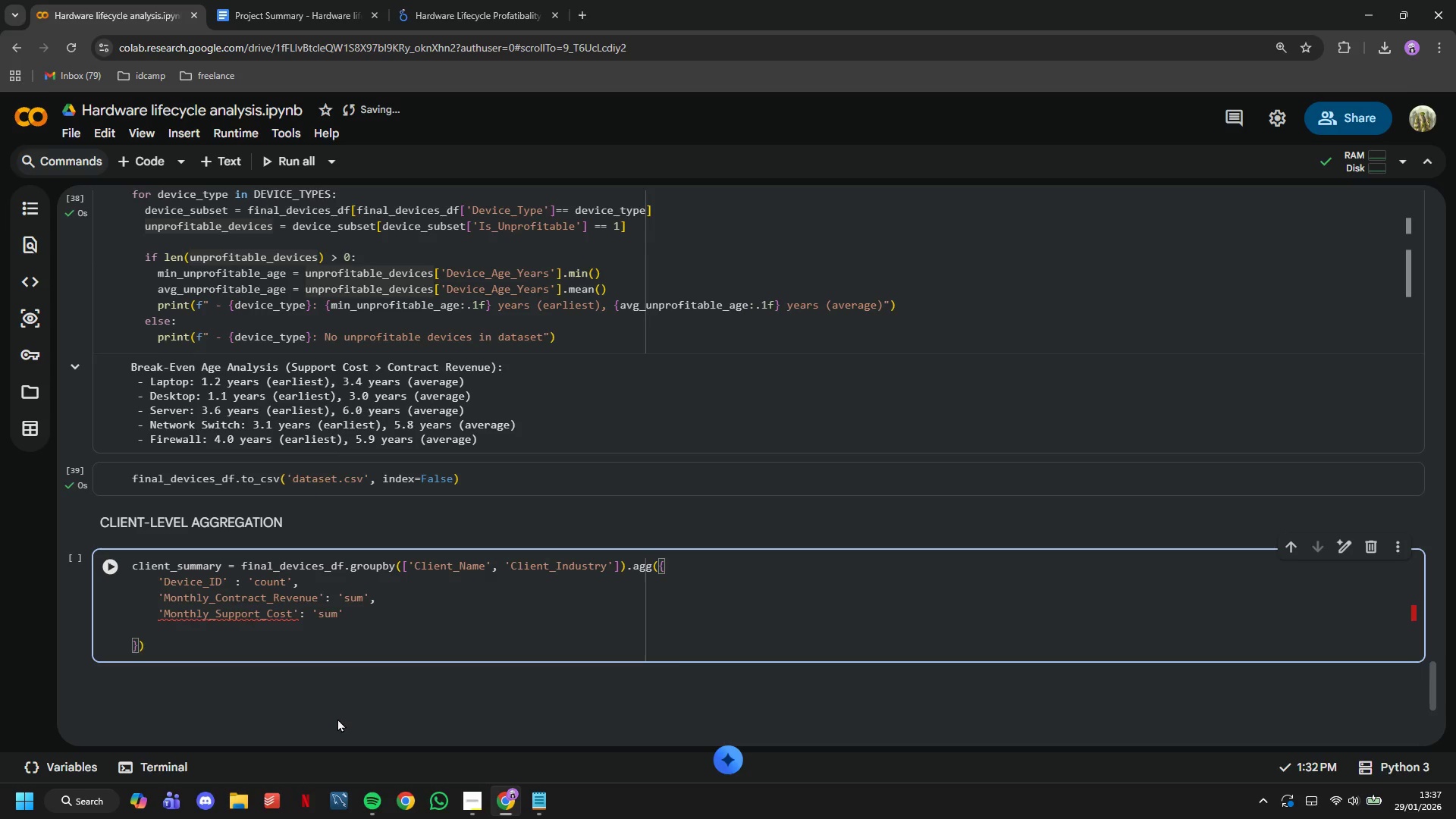 
key(ArrowRight)
 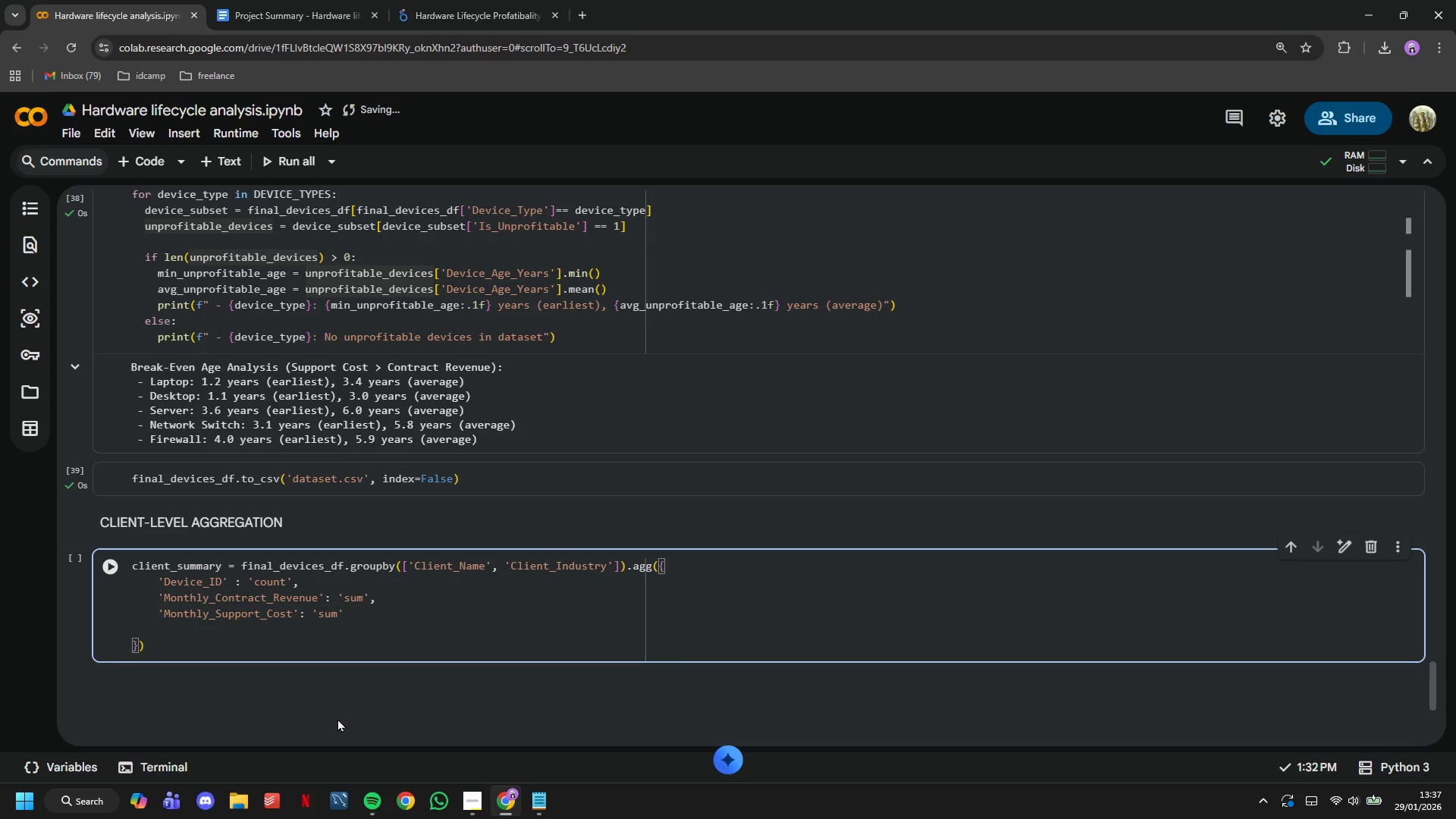 
key(Comma)
 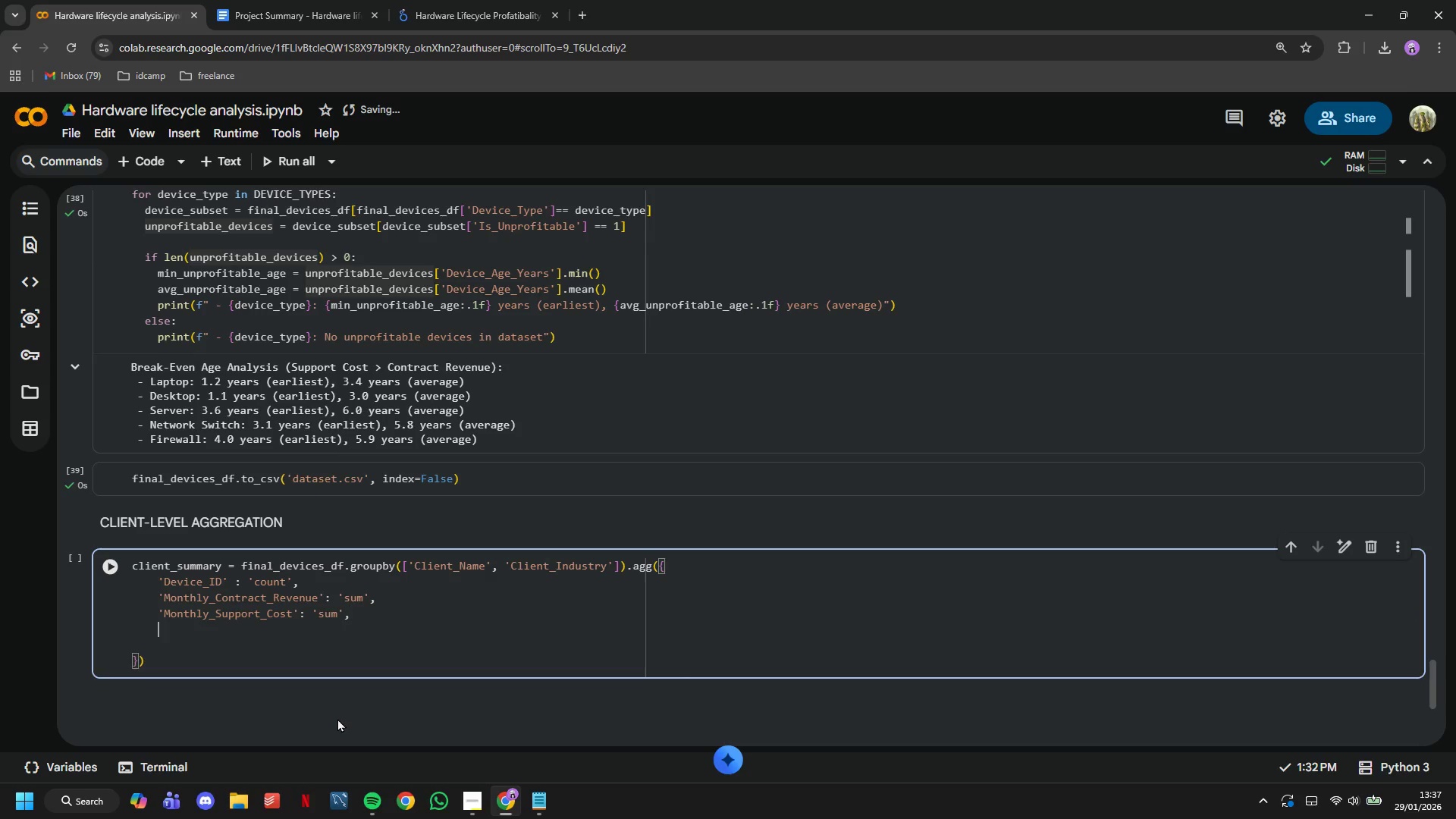 
key(Enter)
 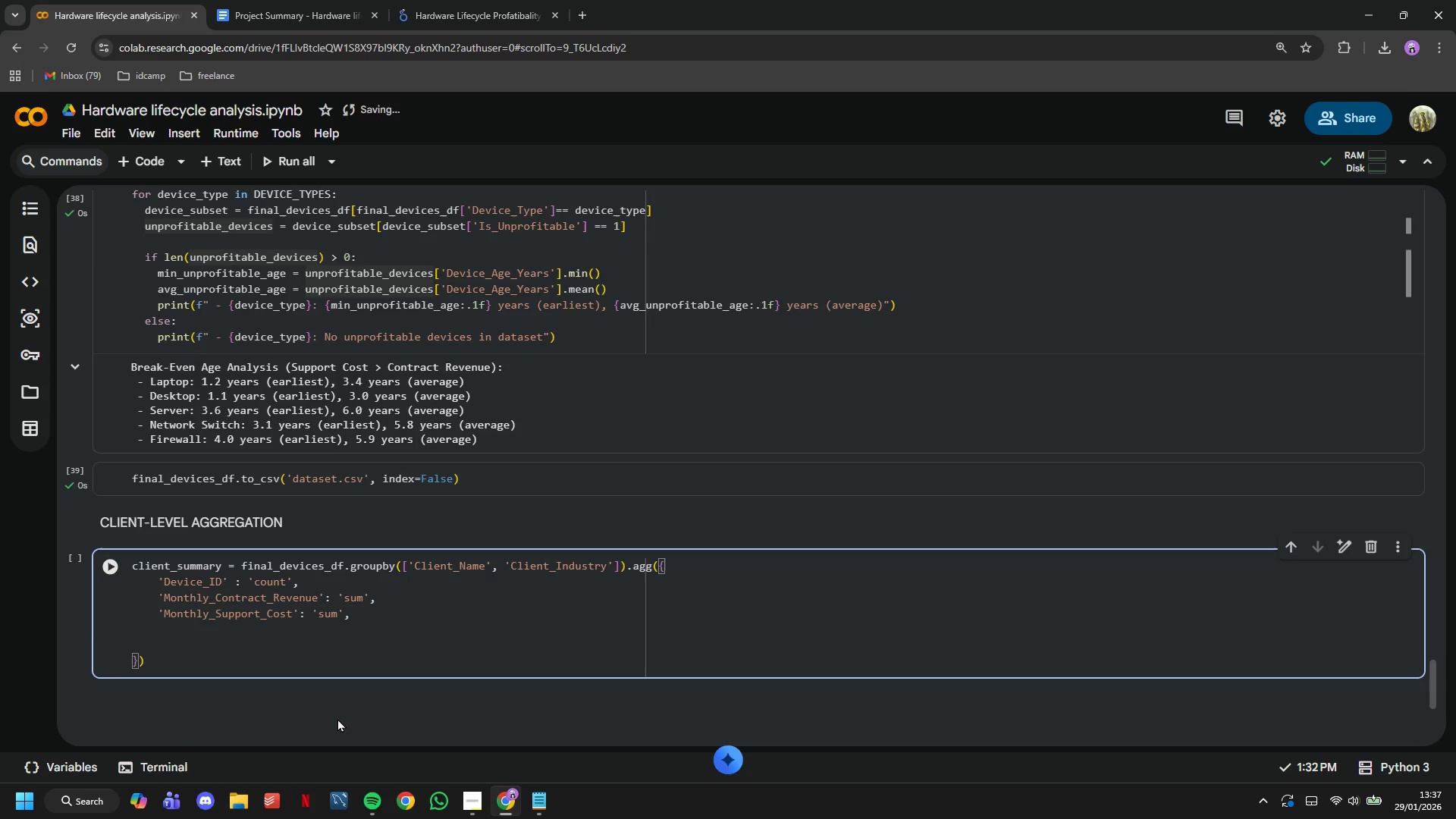 
key(Quote)
 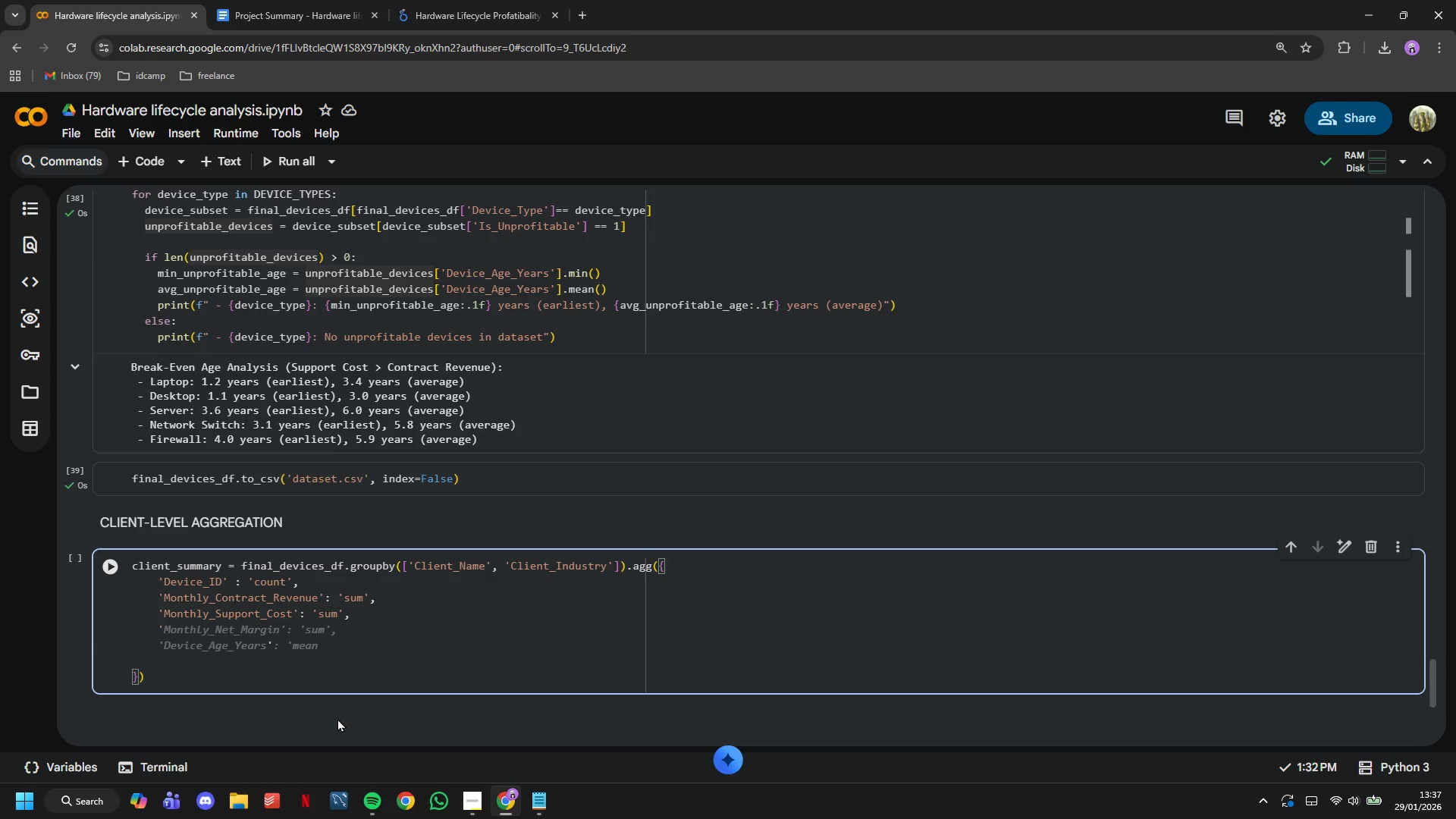 
key(Tab)
 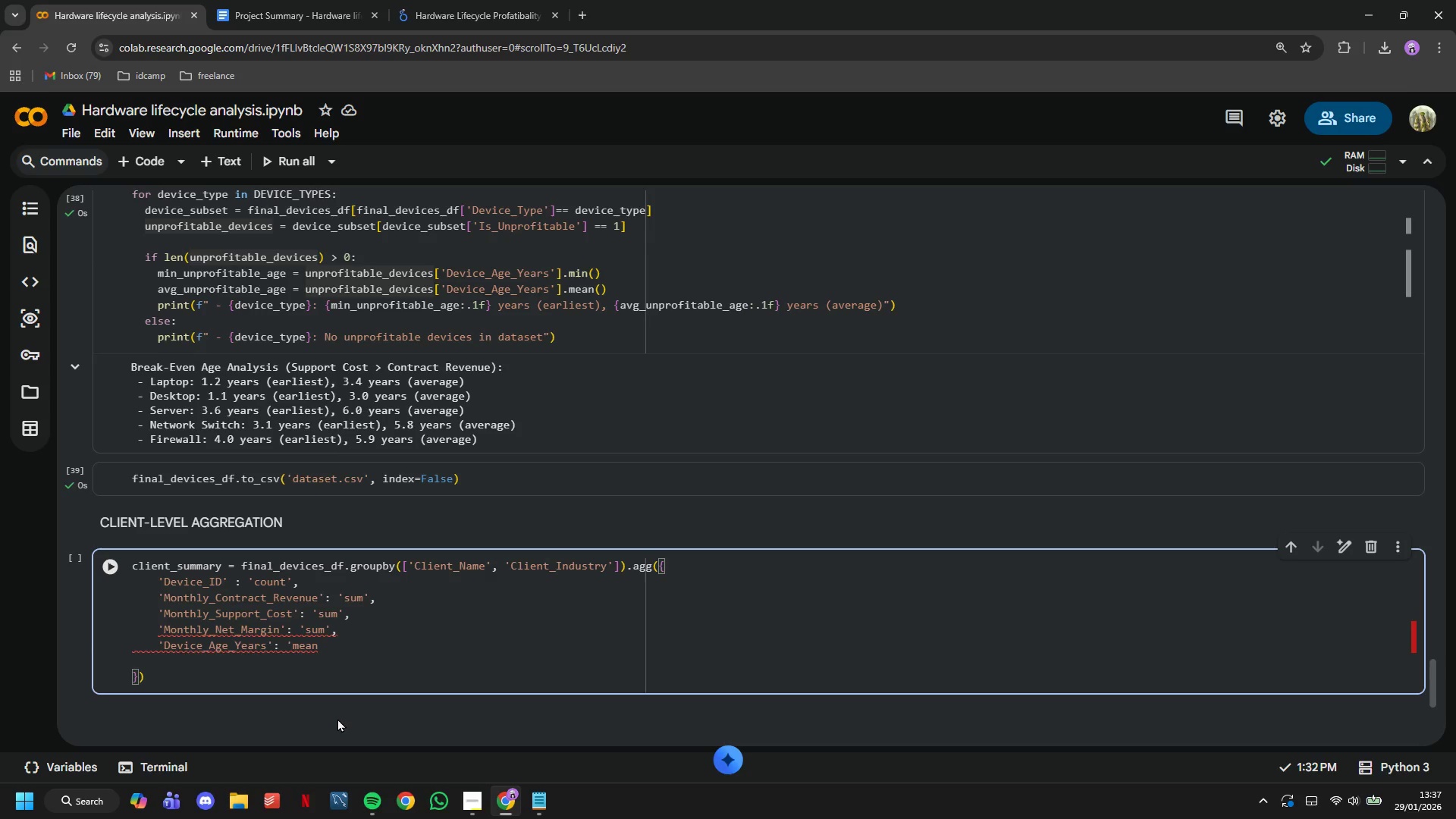 
key(Quote)
 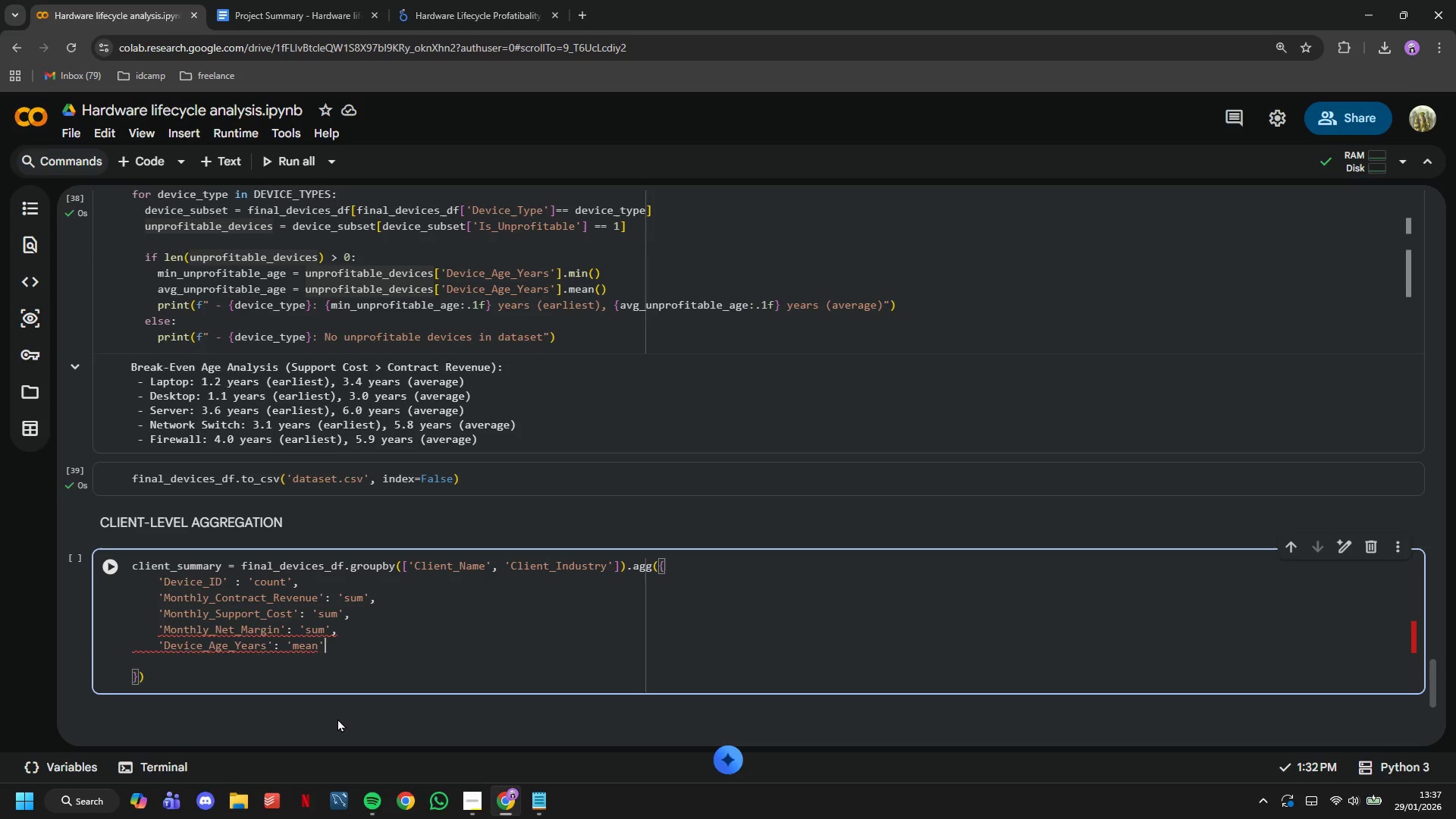 
key(Enter)
 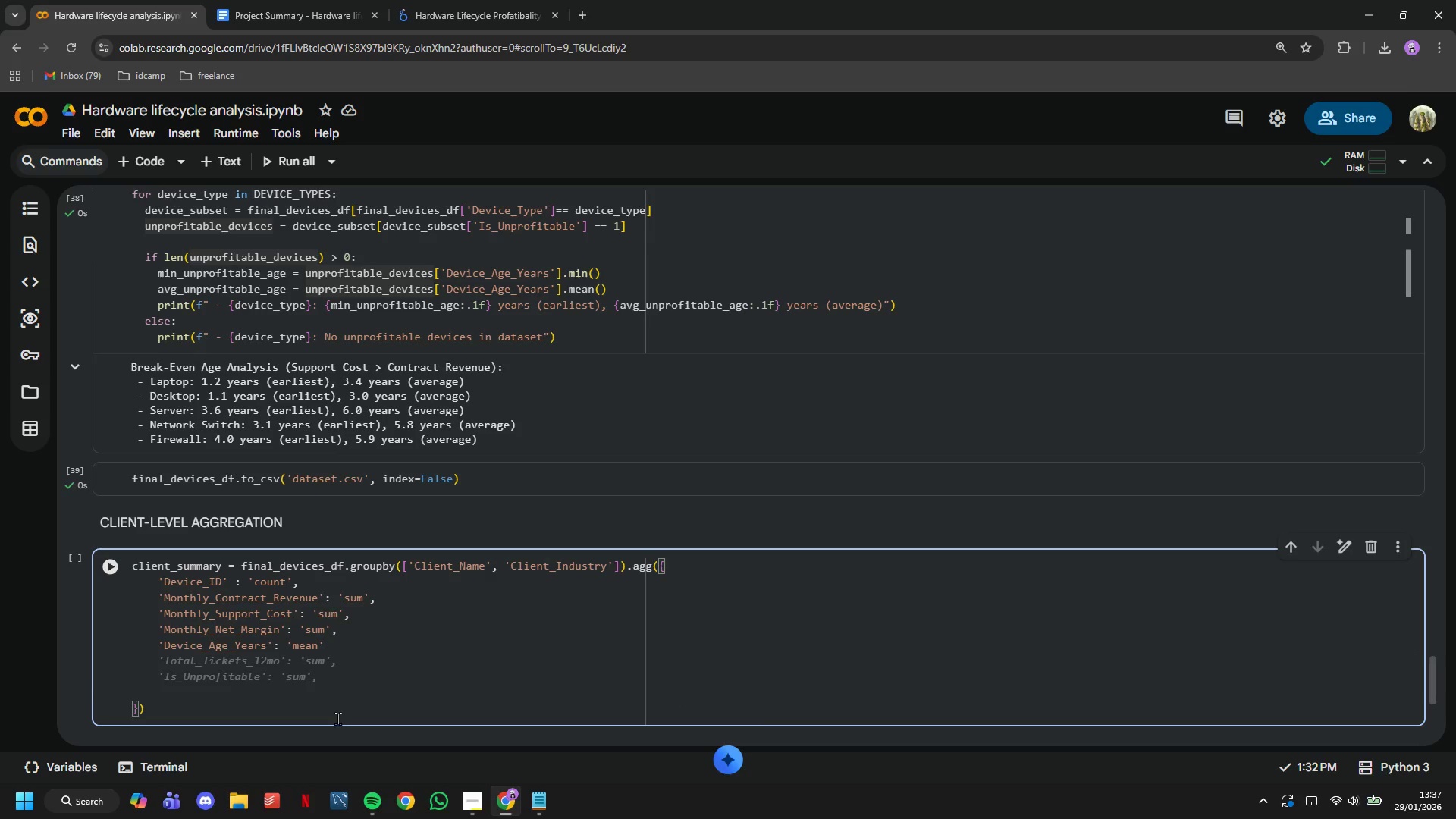 
key(Tab)
 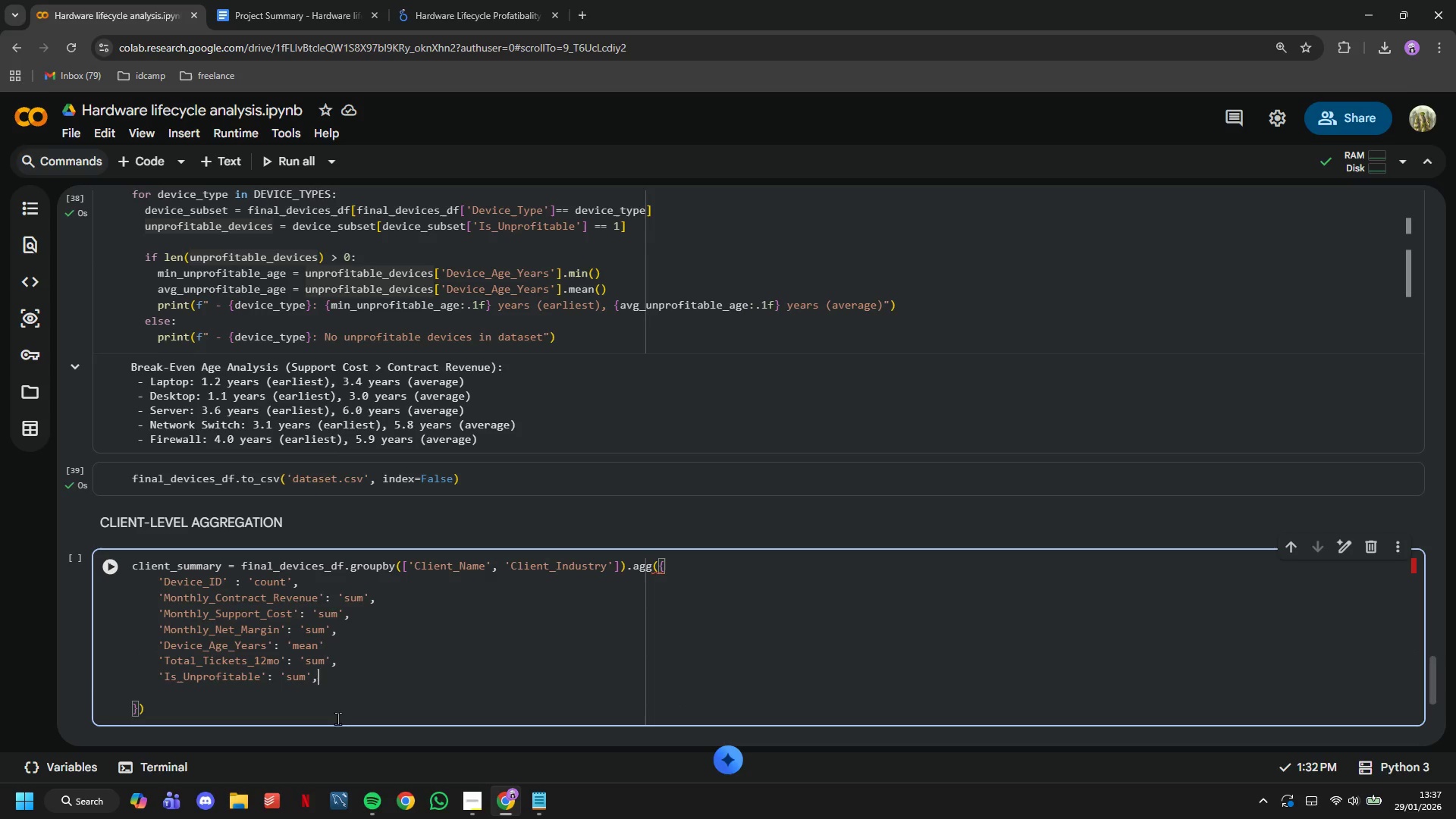 
key(Enter)
 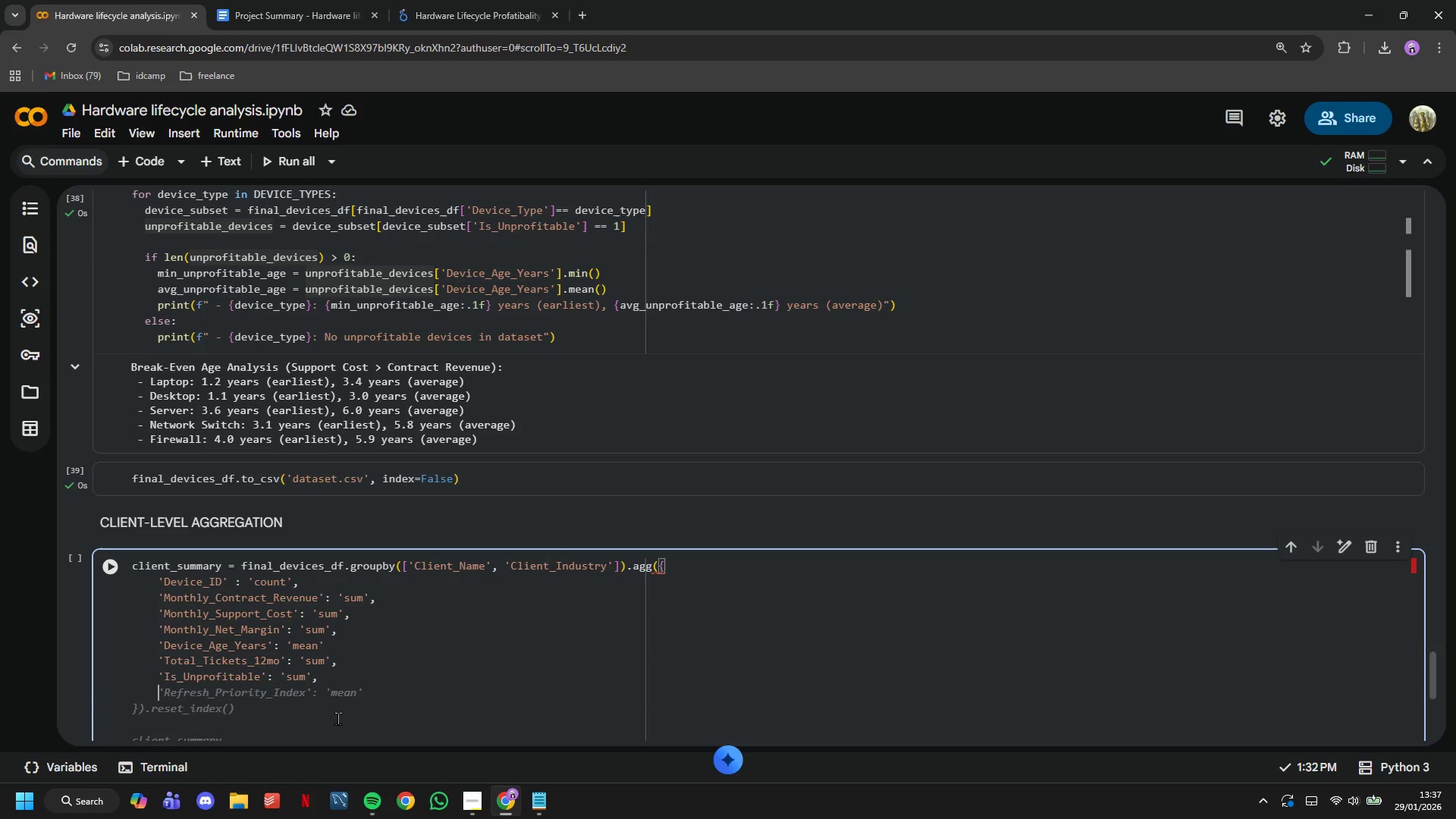 
key(Tab)
 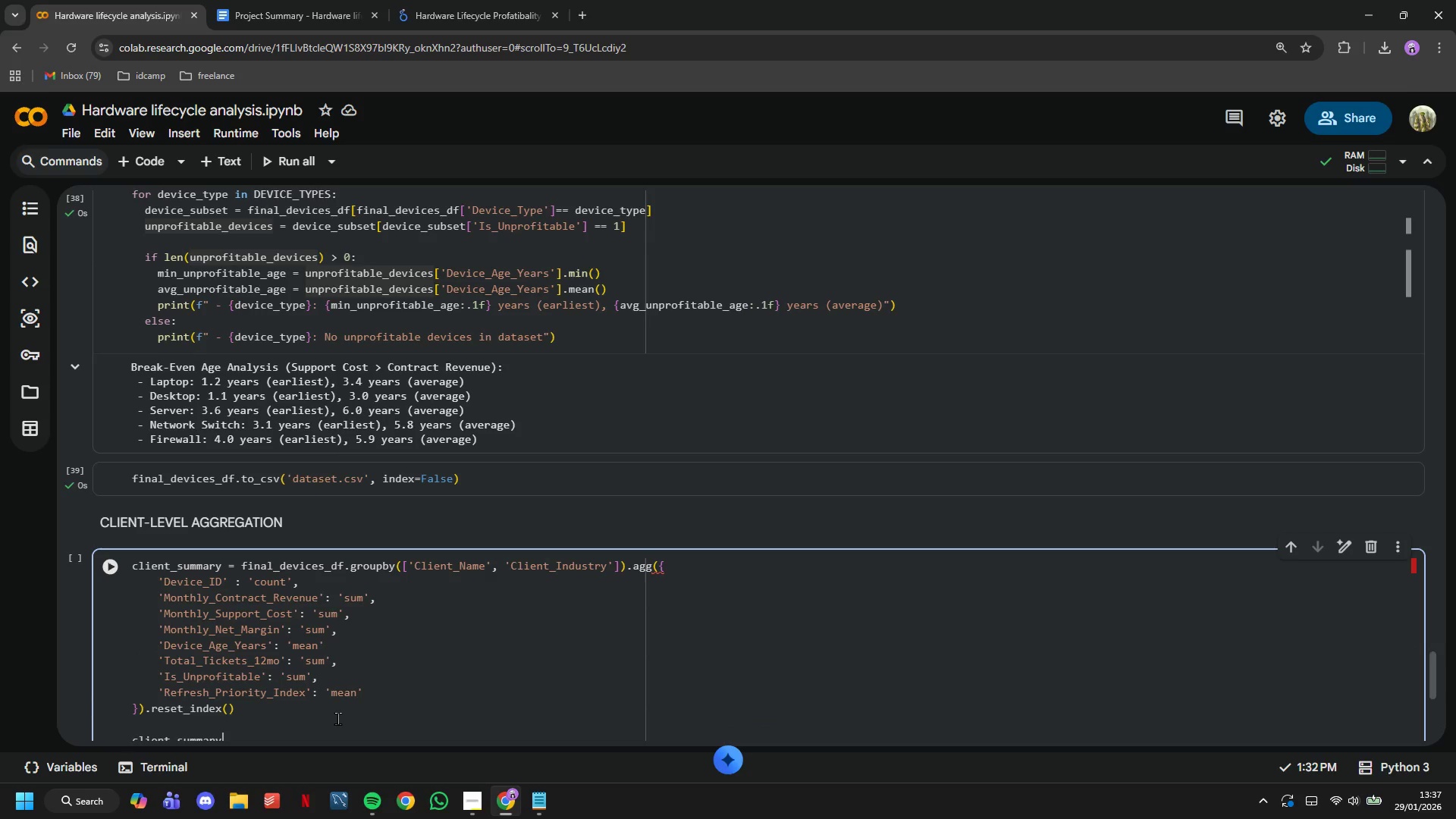 
key(ArrowDown)
 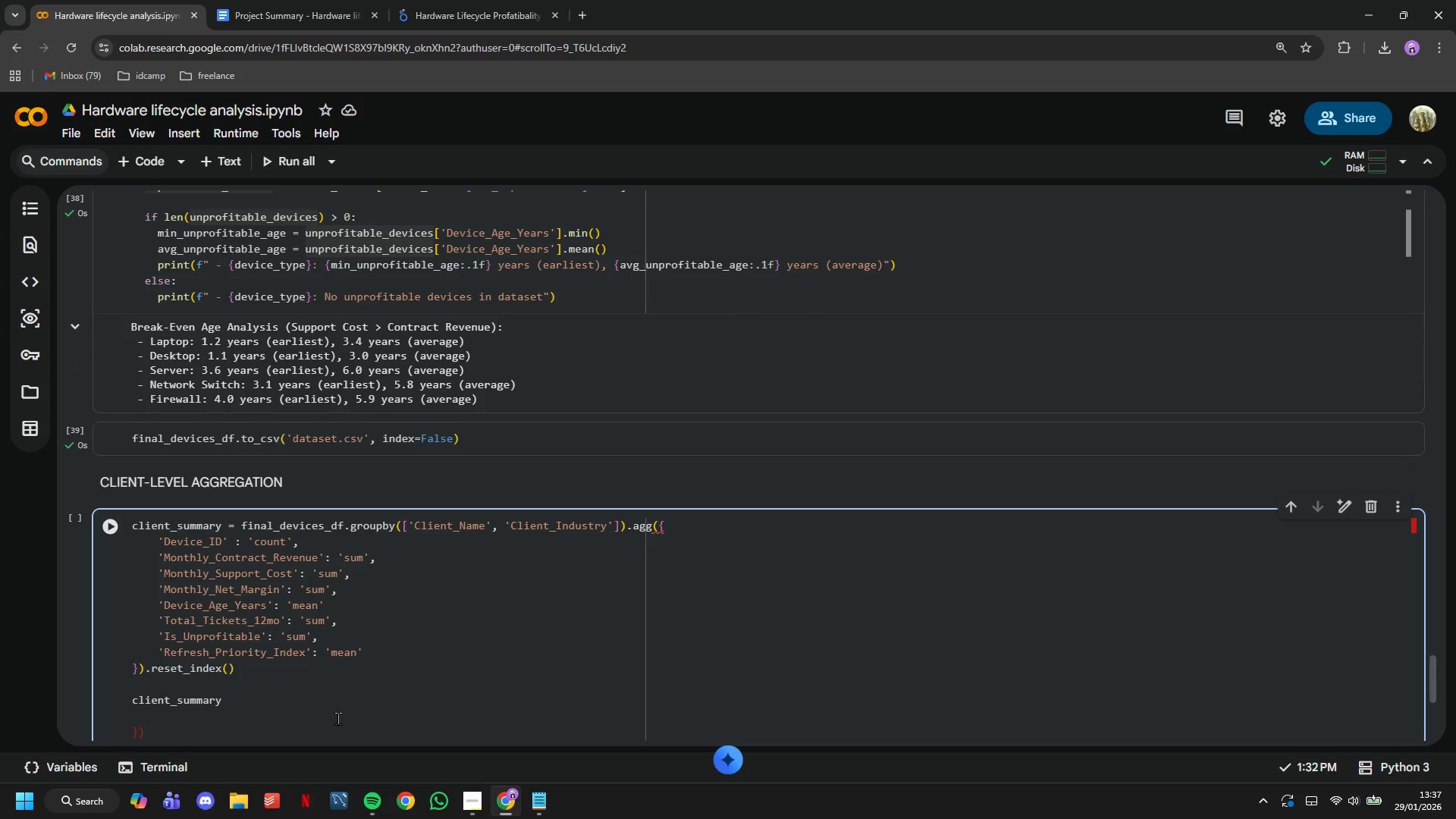 
key(ArrowDown)
 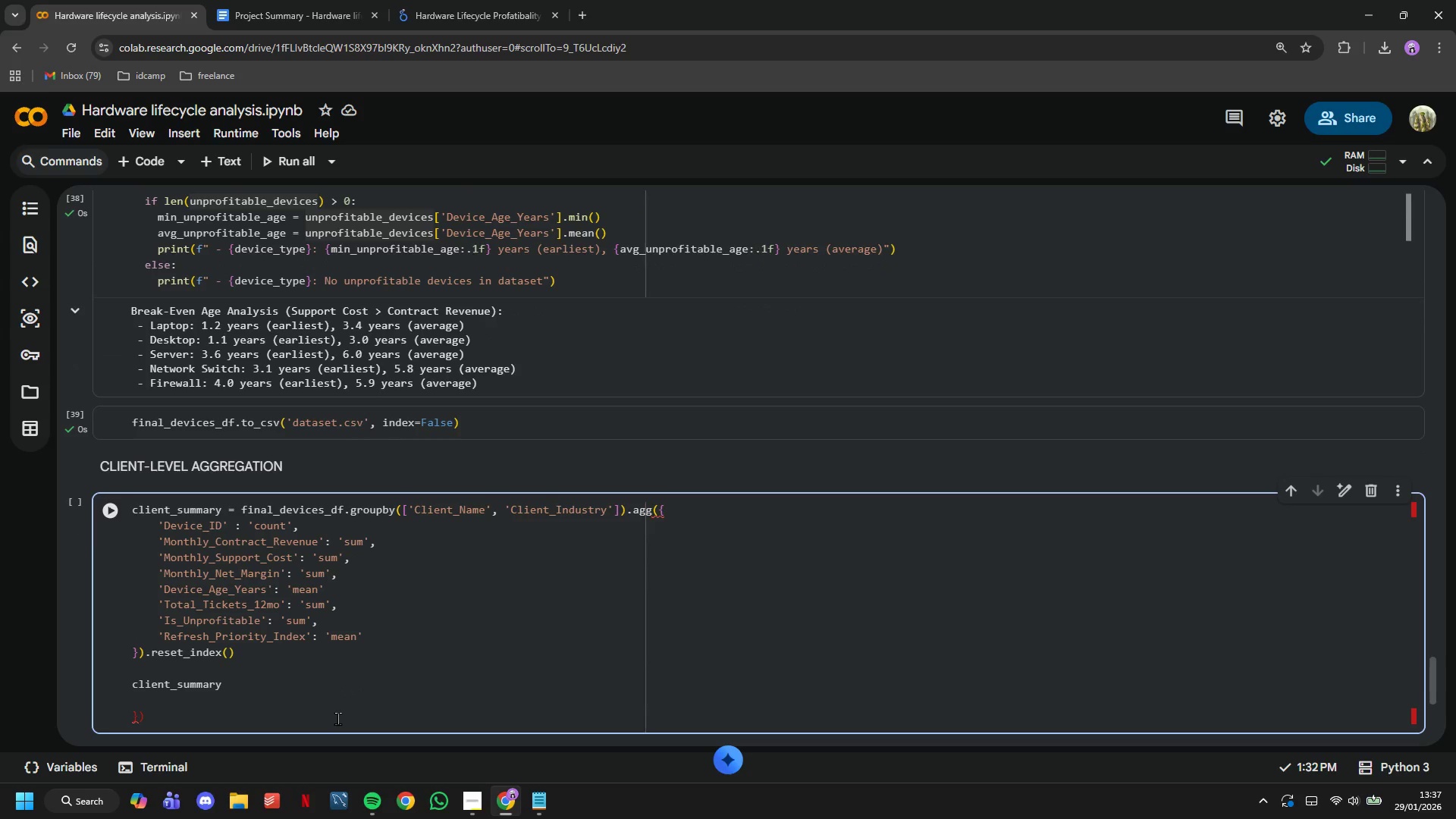 
key(Backspace)
 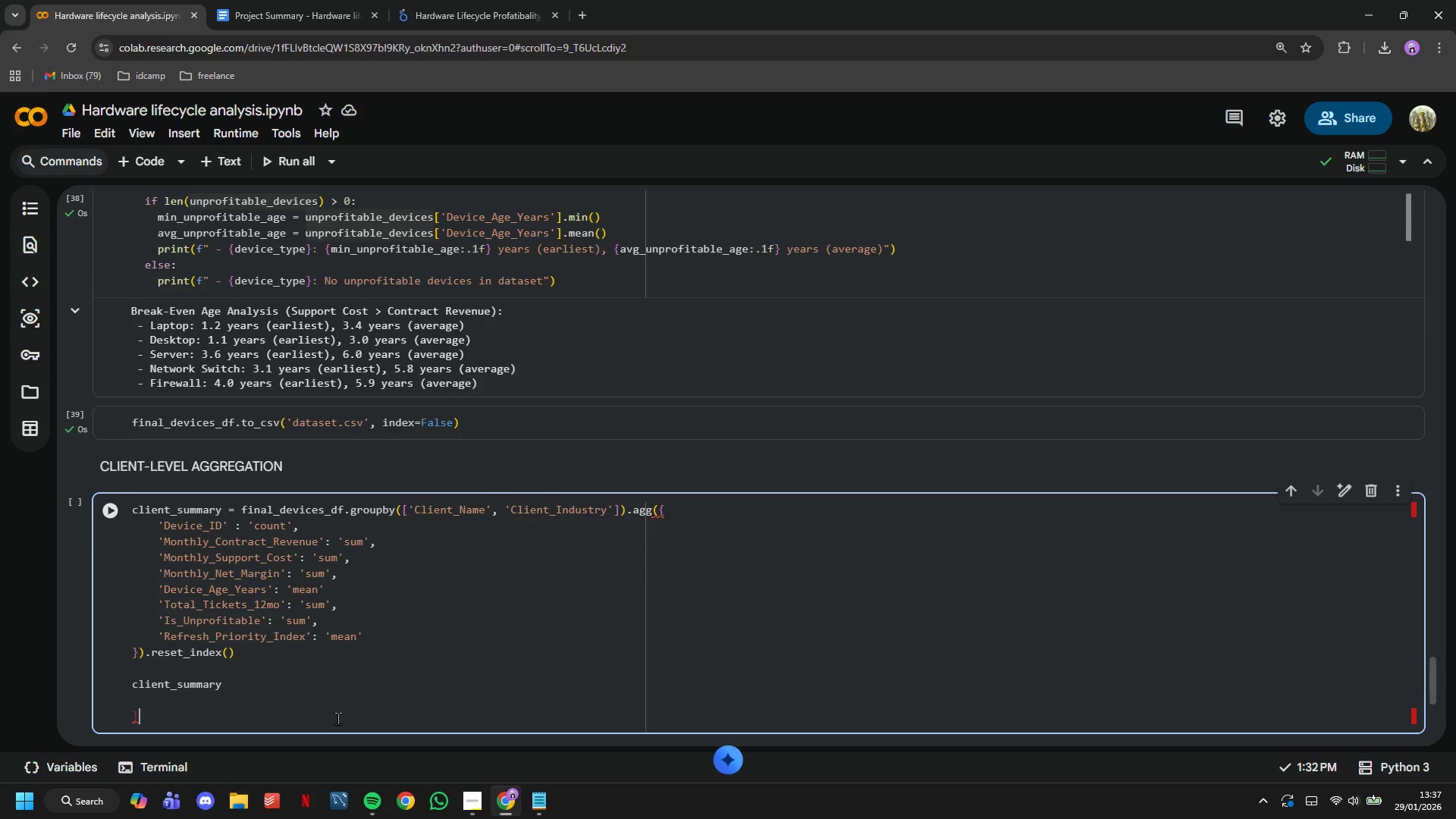 
key(Backspace)
 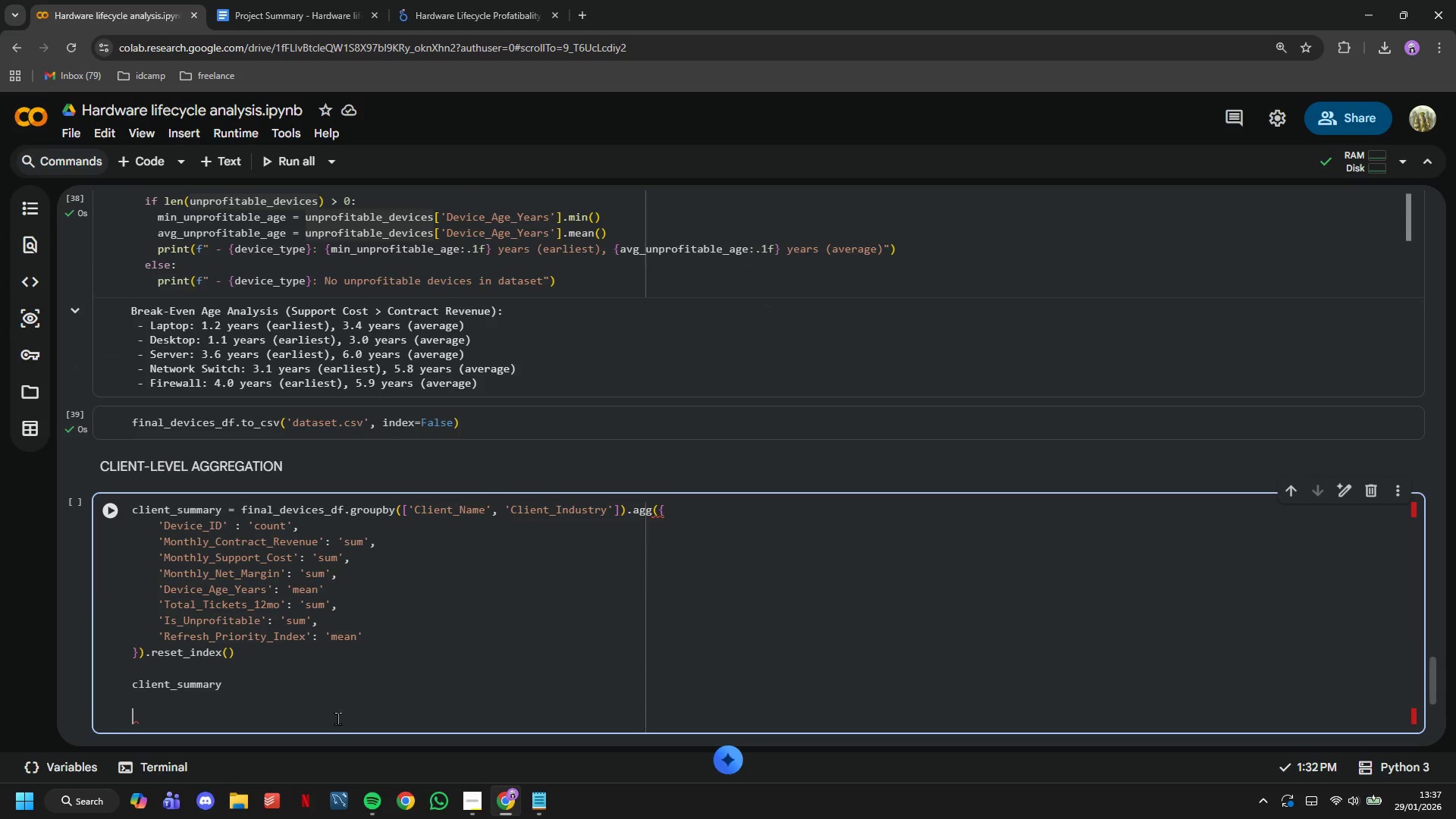 
key(Backspace)
 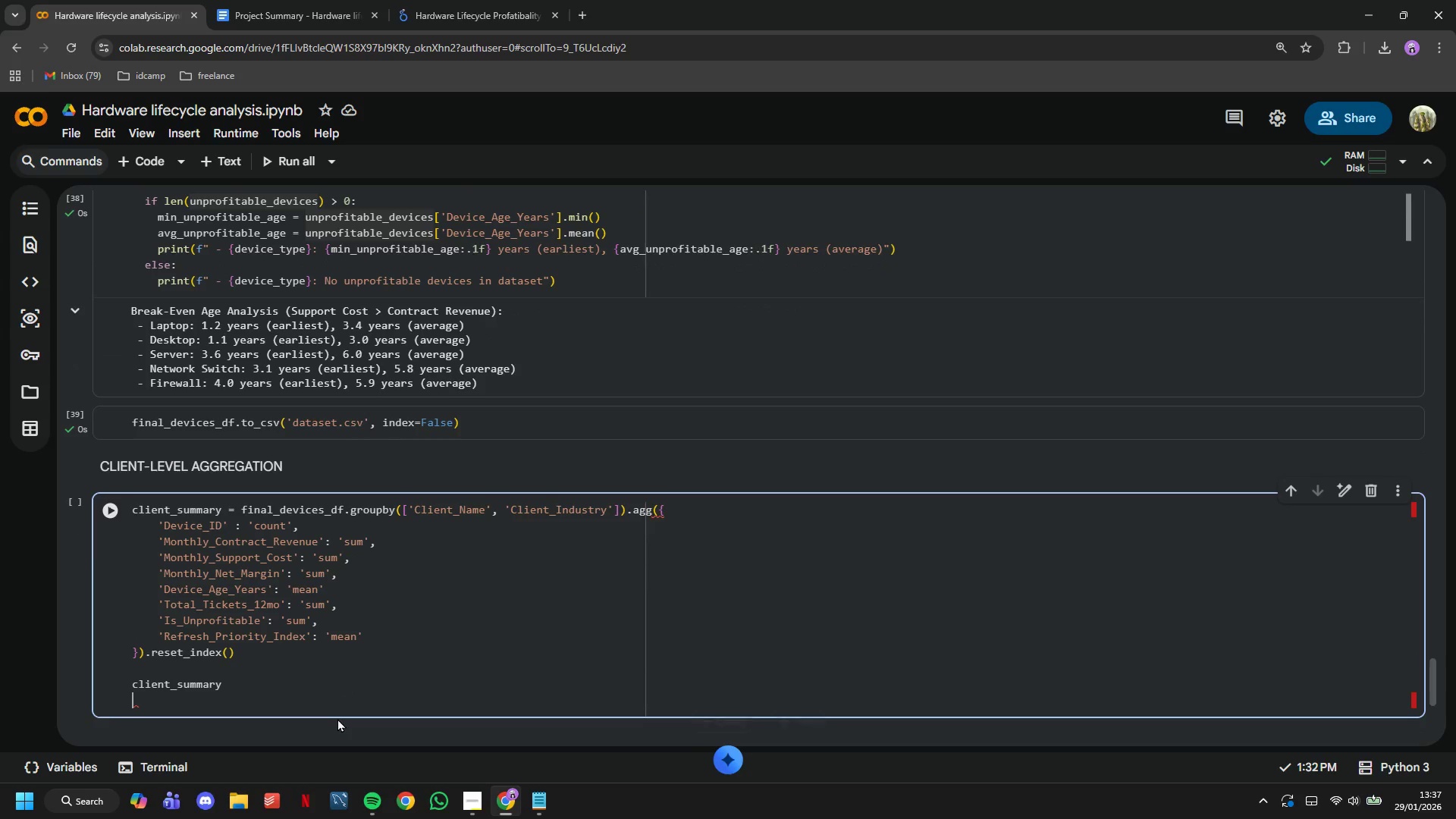 
key(Backspace)
 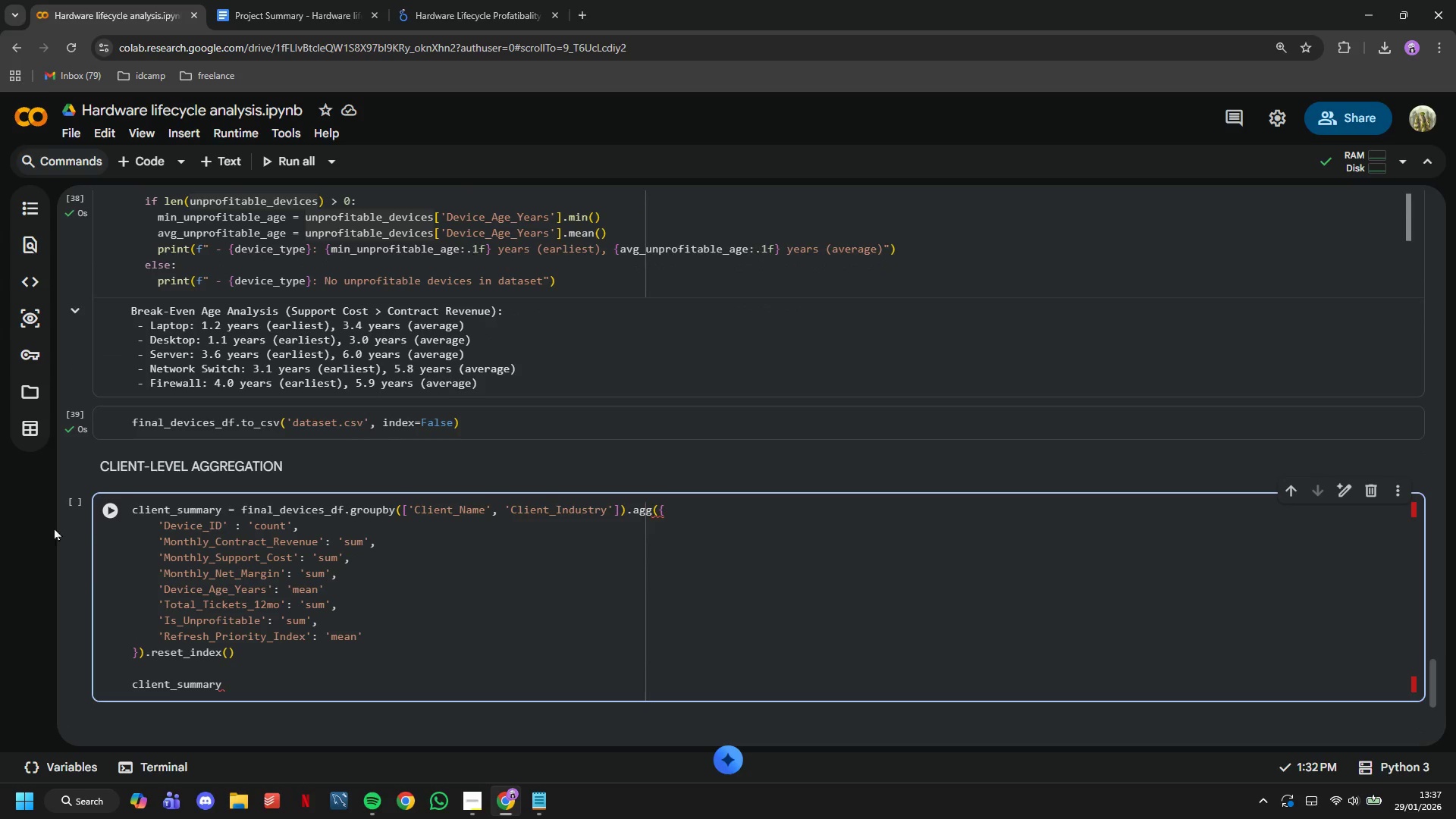 
left_click([96, 519])
 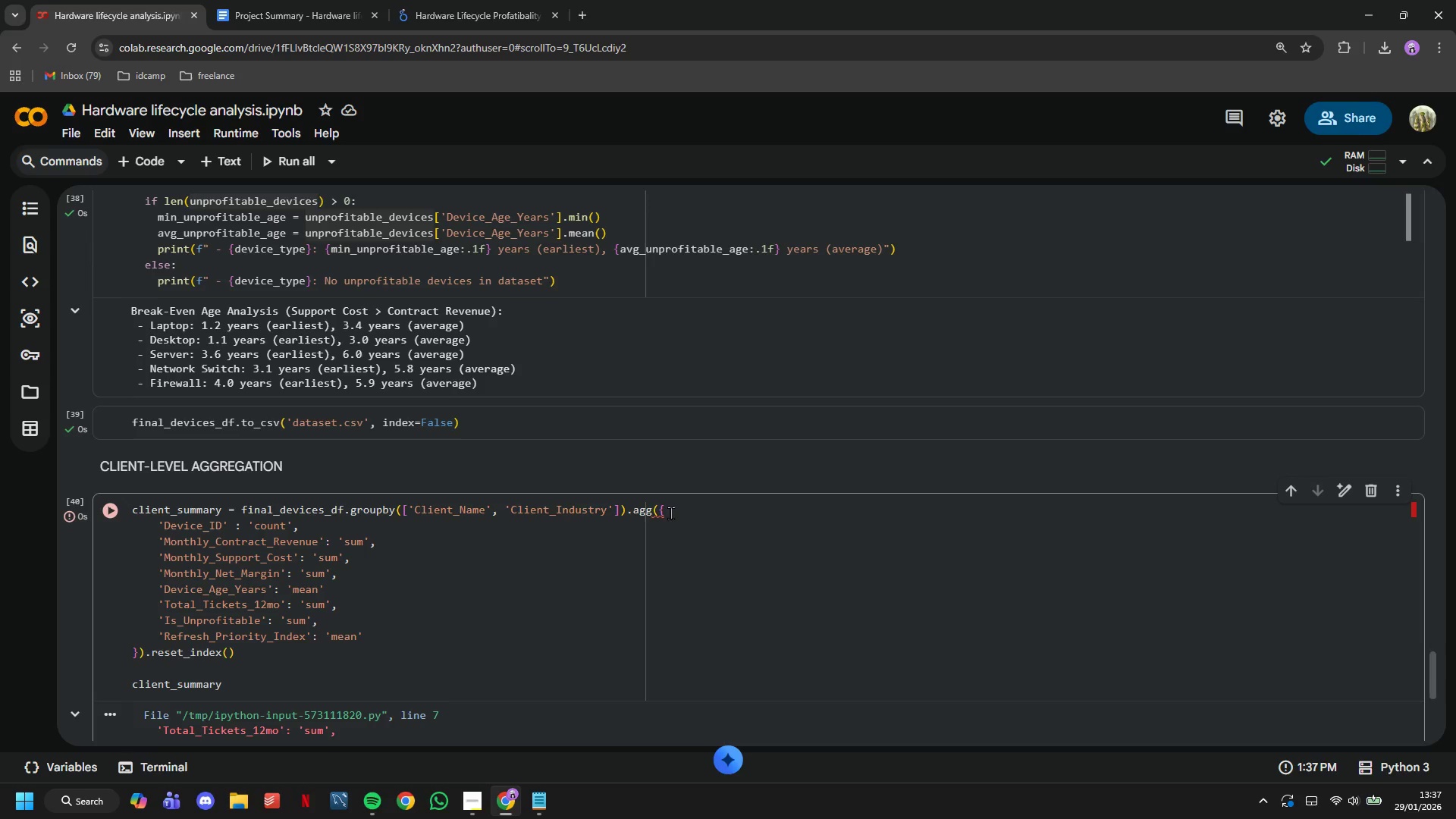 
scroll: coordinate [666, 446], scroll_direction: down, amount: 4.0
 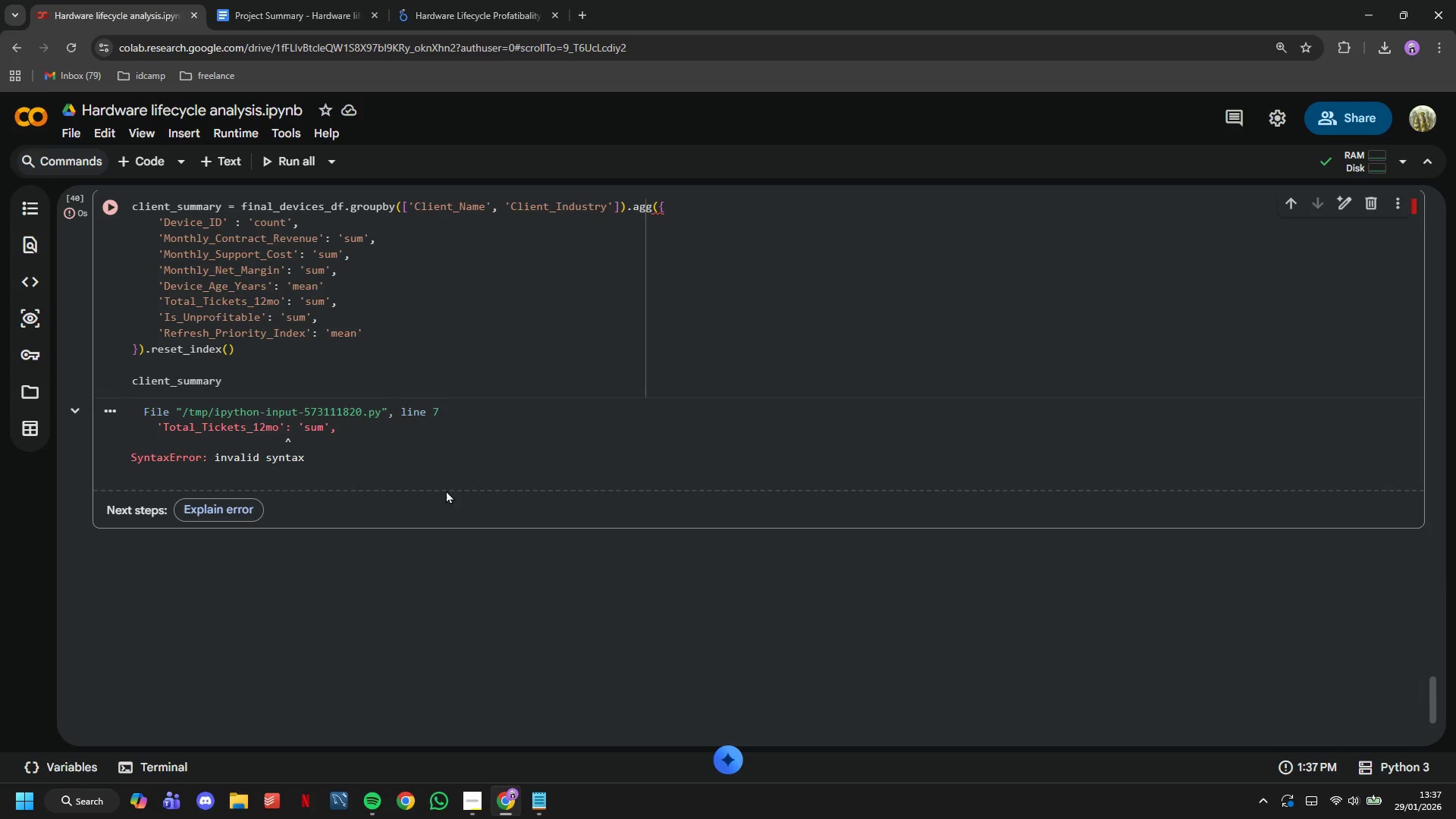 
scroll: coordinate [446, 490], scroll_direction: up, amount: 2.0
 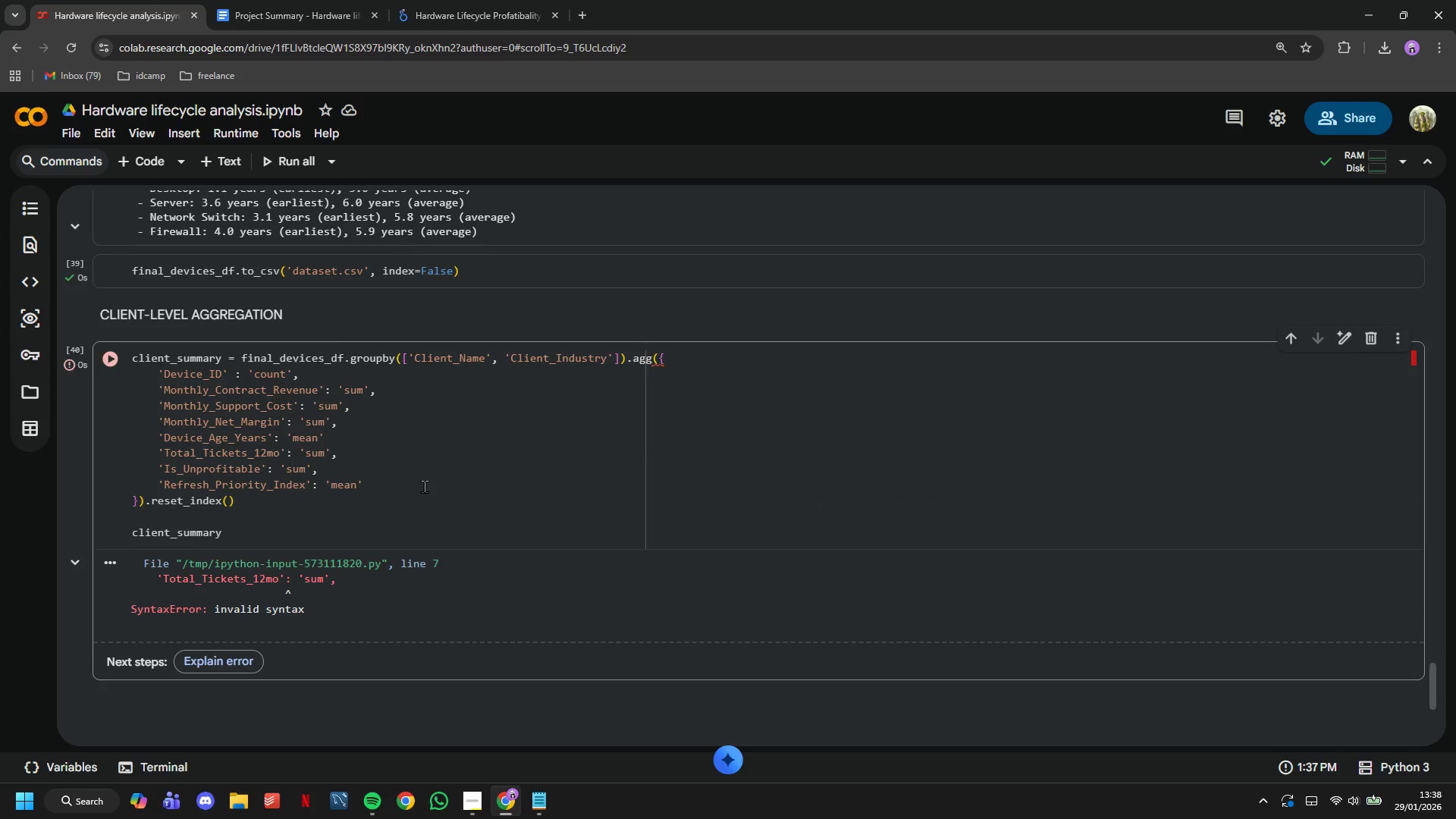 
wait(9.04)
 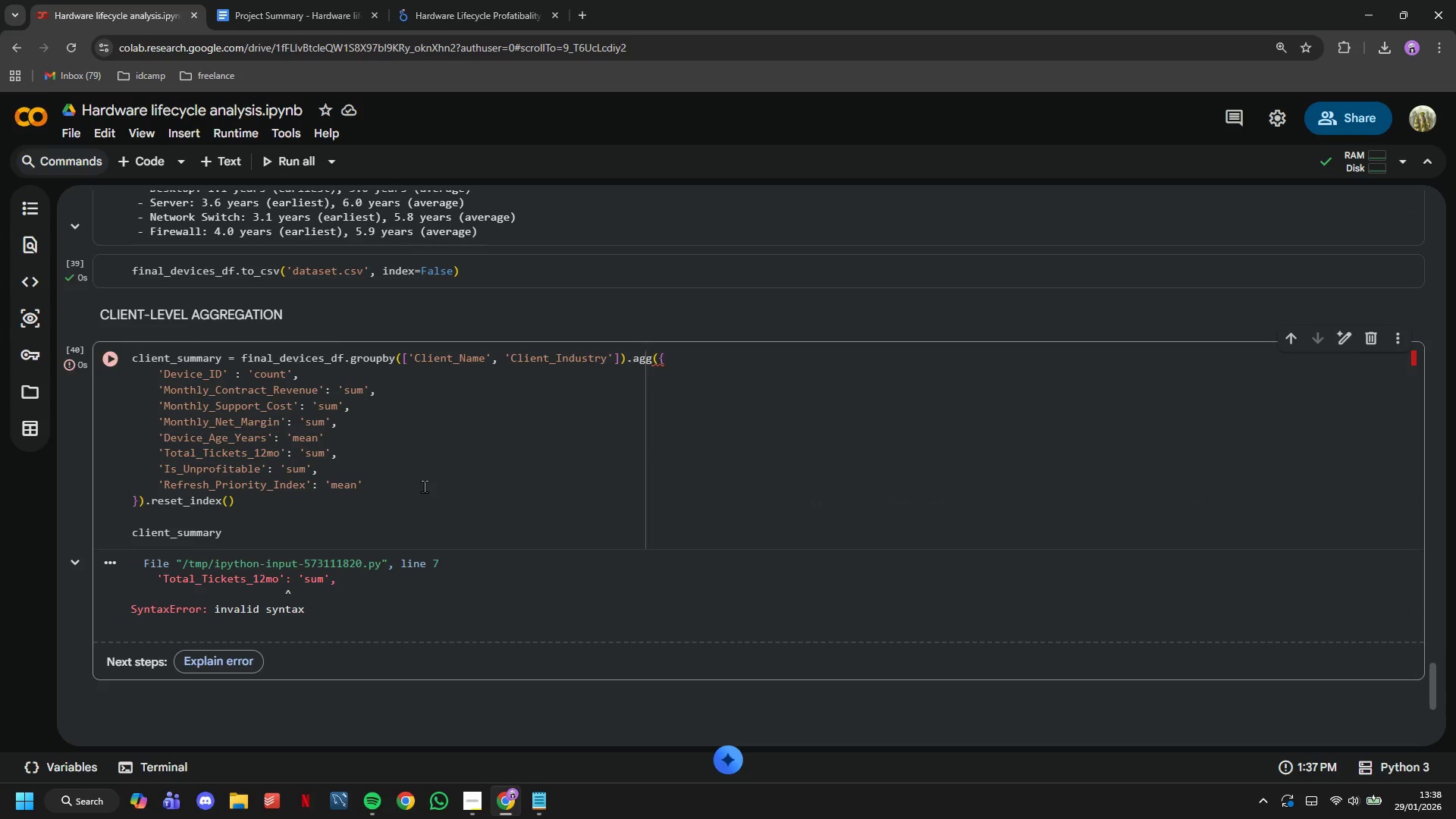 
double_click([351, 435])
 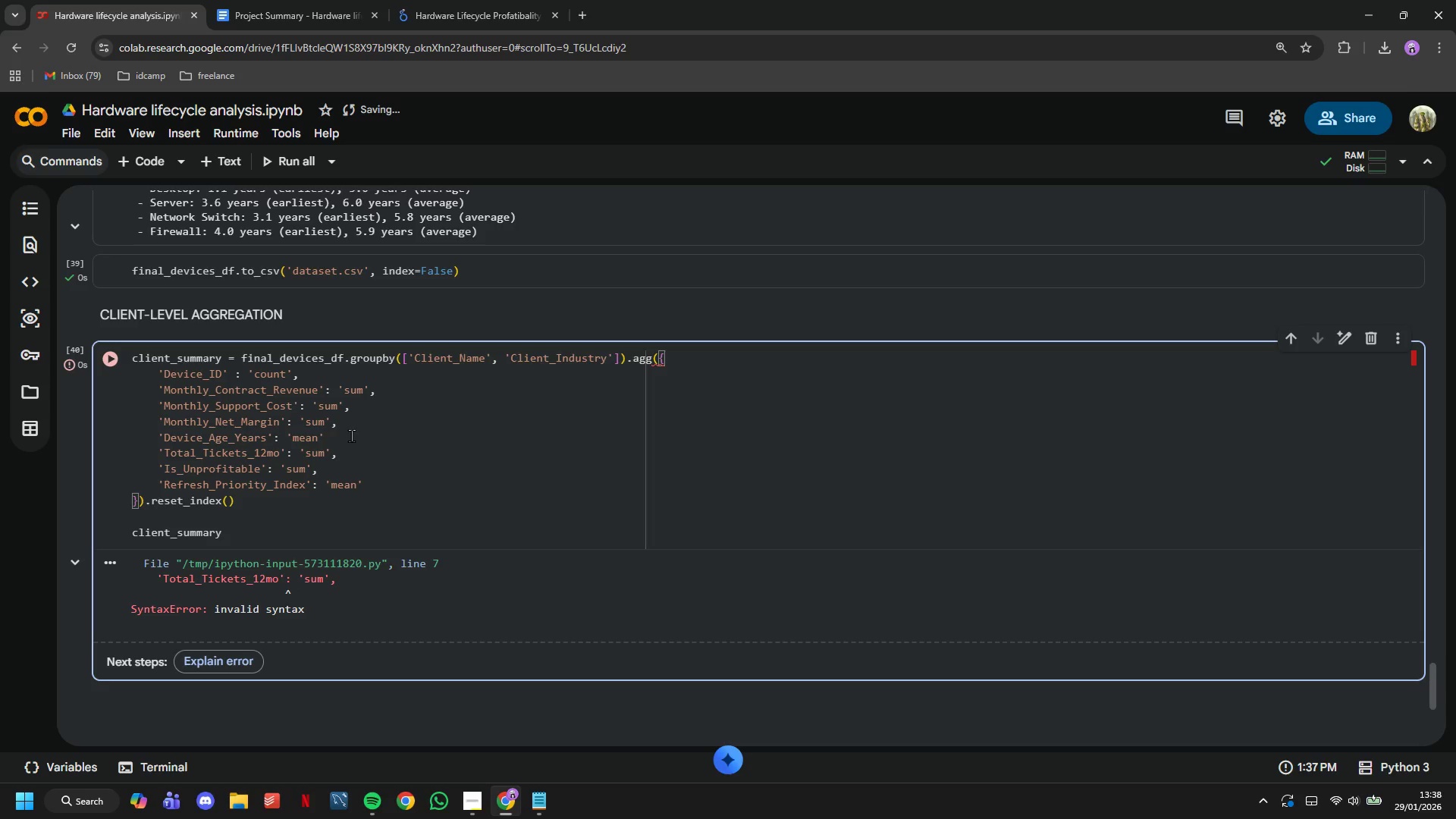 
key(Comma)
 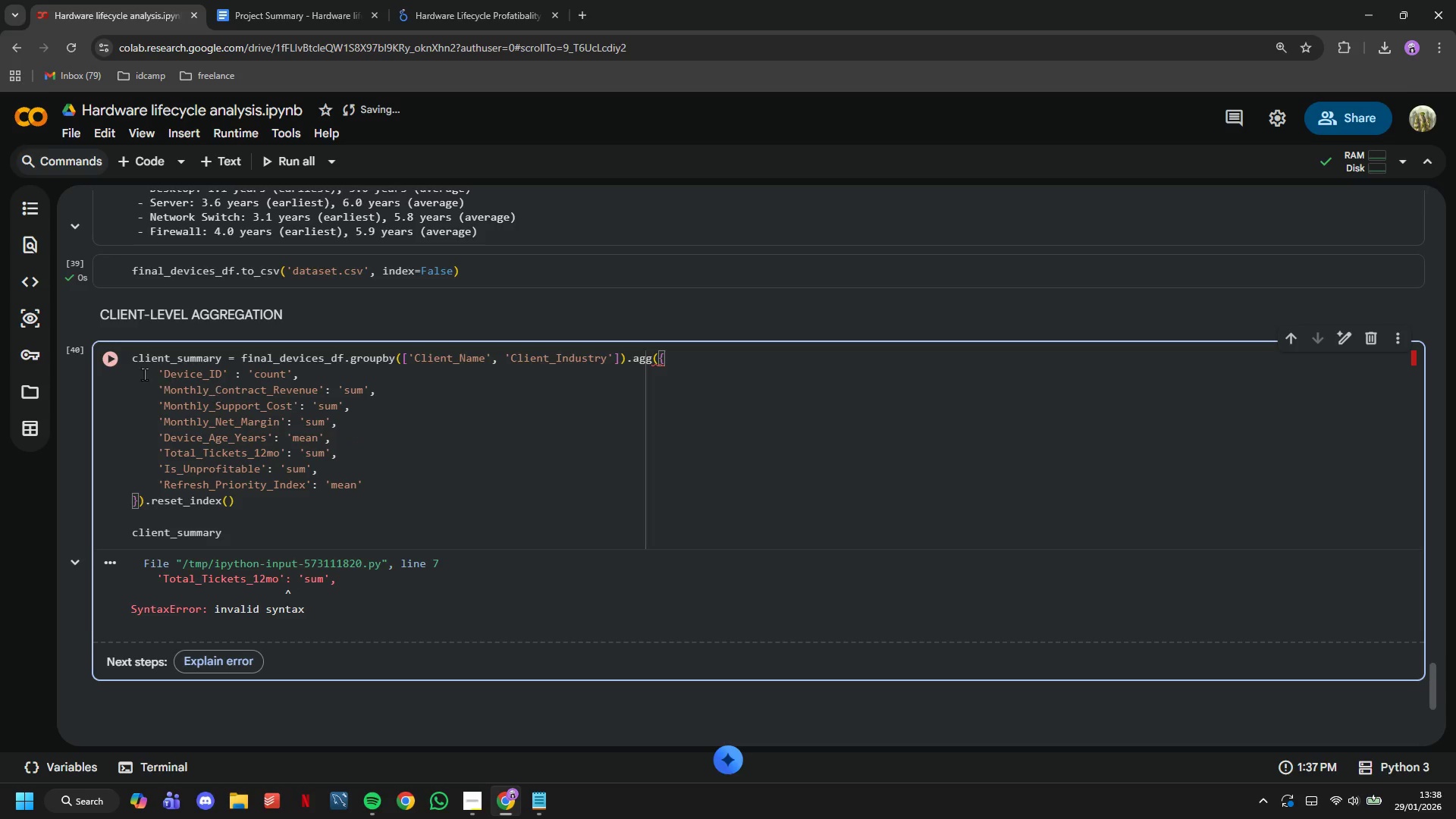 
left_click_drag(start_coordinate=[127, 371], to_coordinate=[124, 370])
 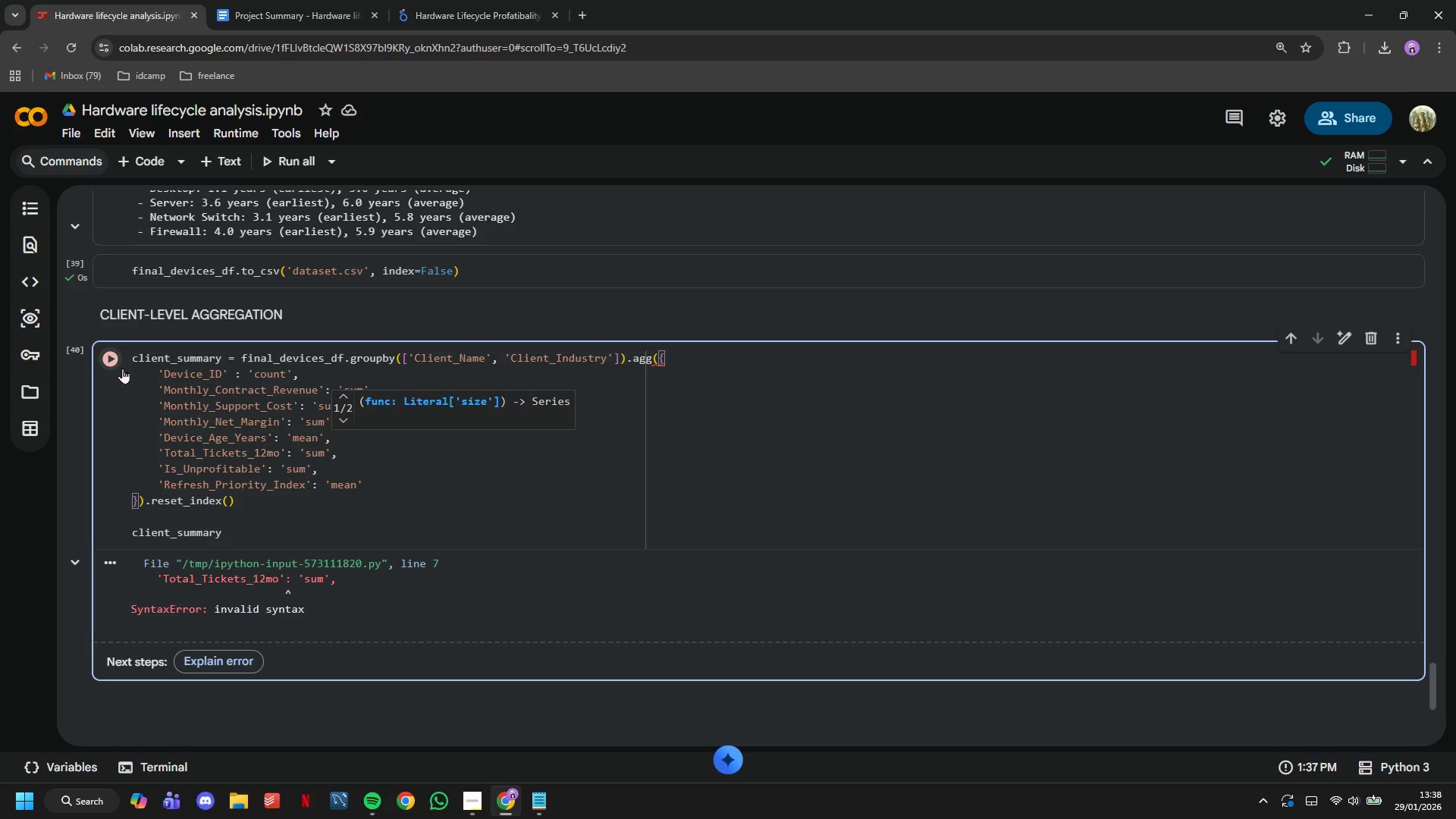 
left_click([122, 368])
 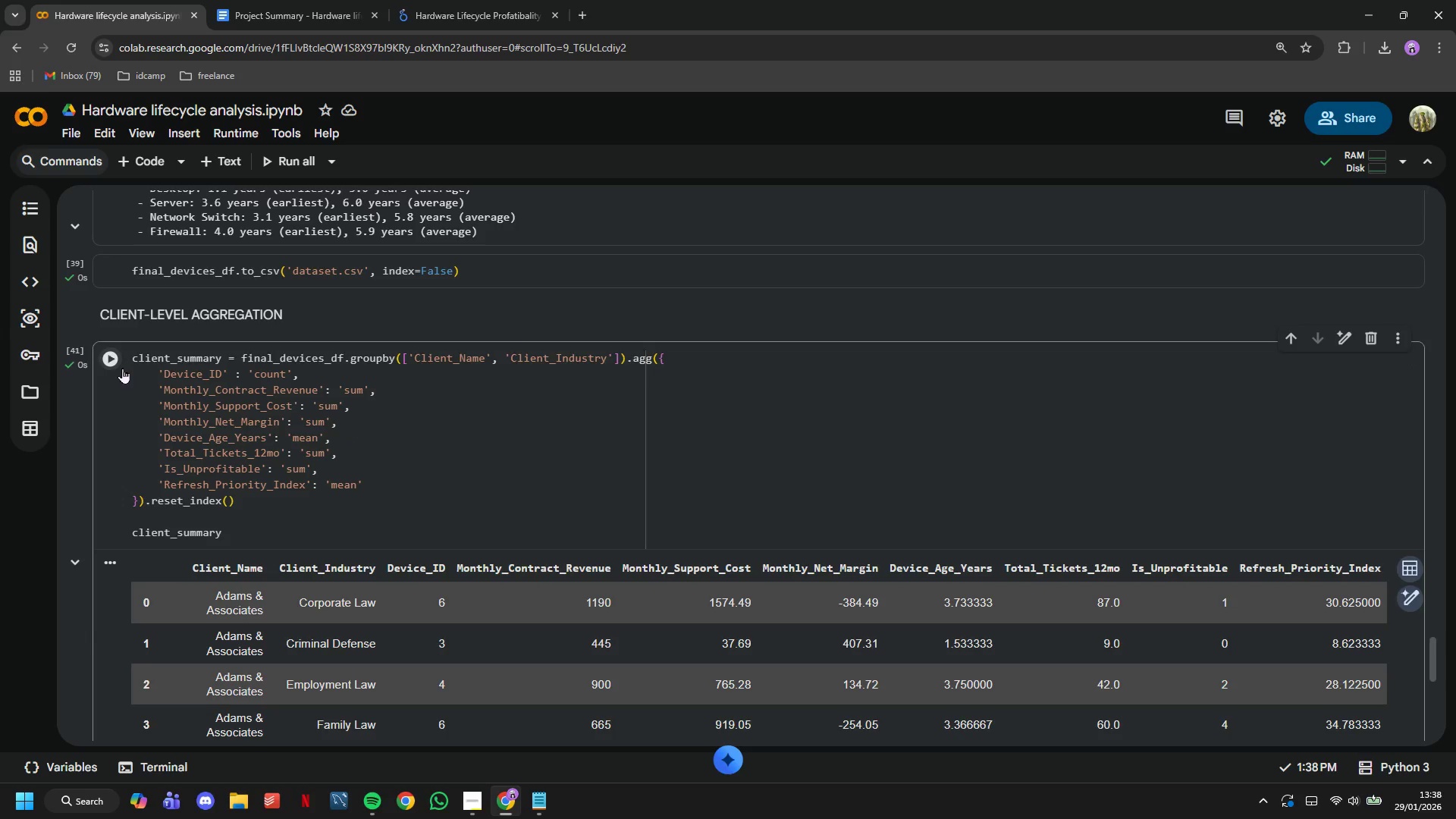 
scroll: coordinate [143, 368], scroll_direction: down, amount: 4.0
 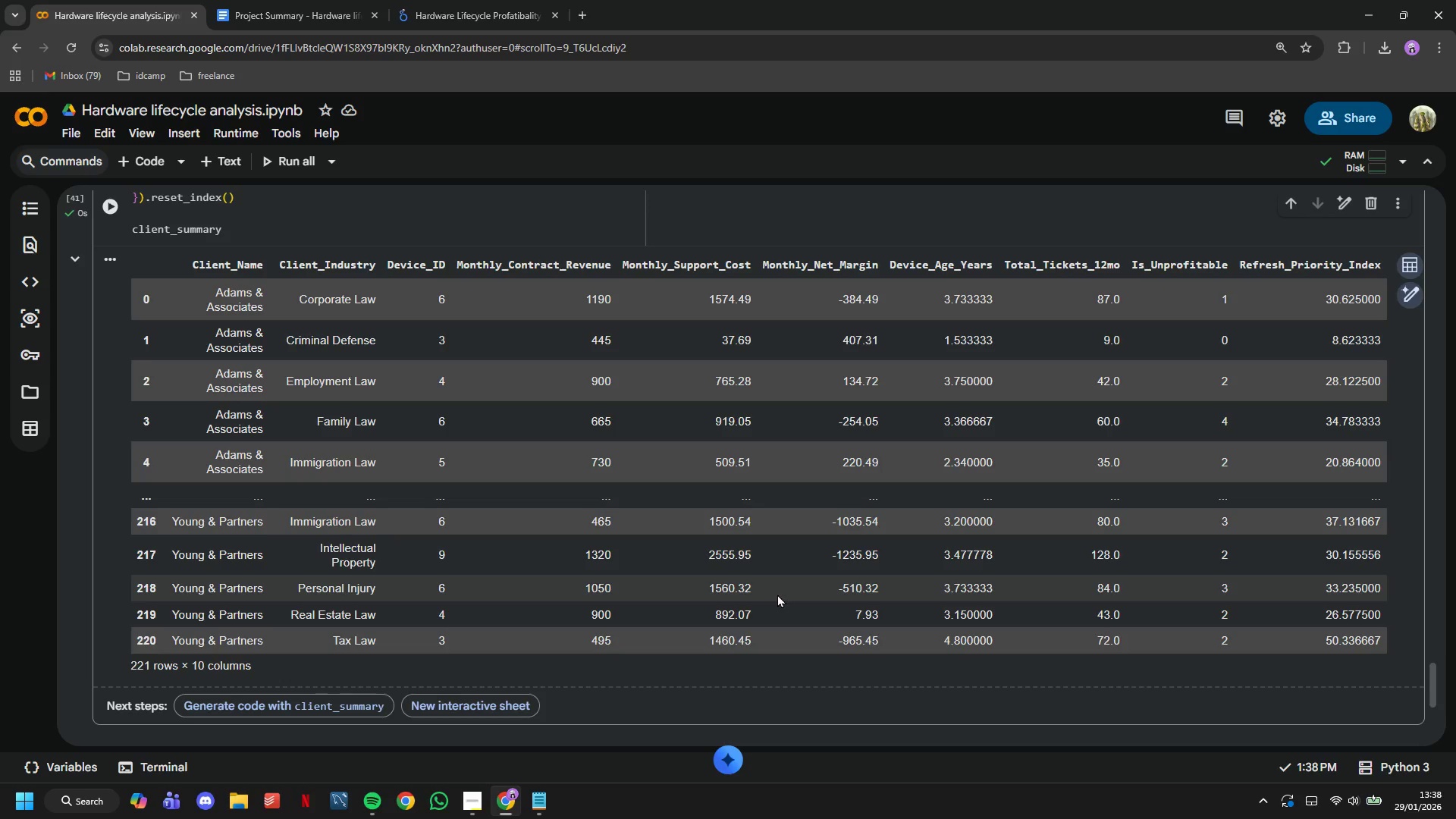 
wait(16.05)
 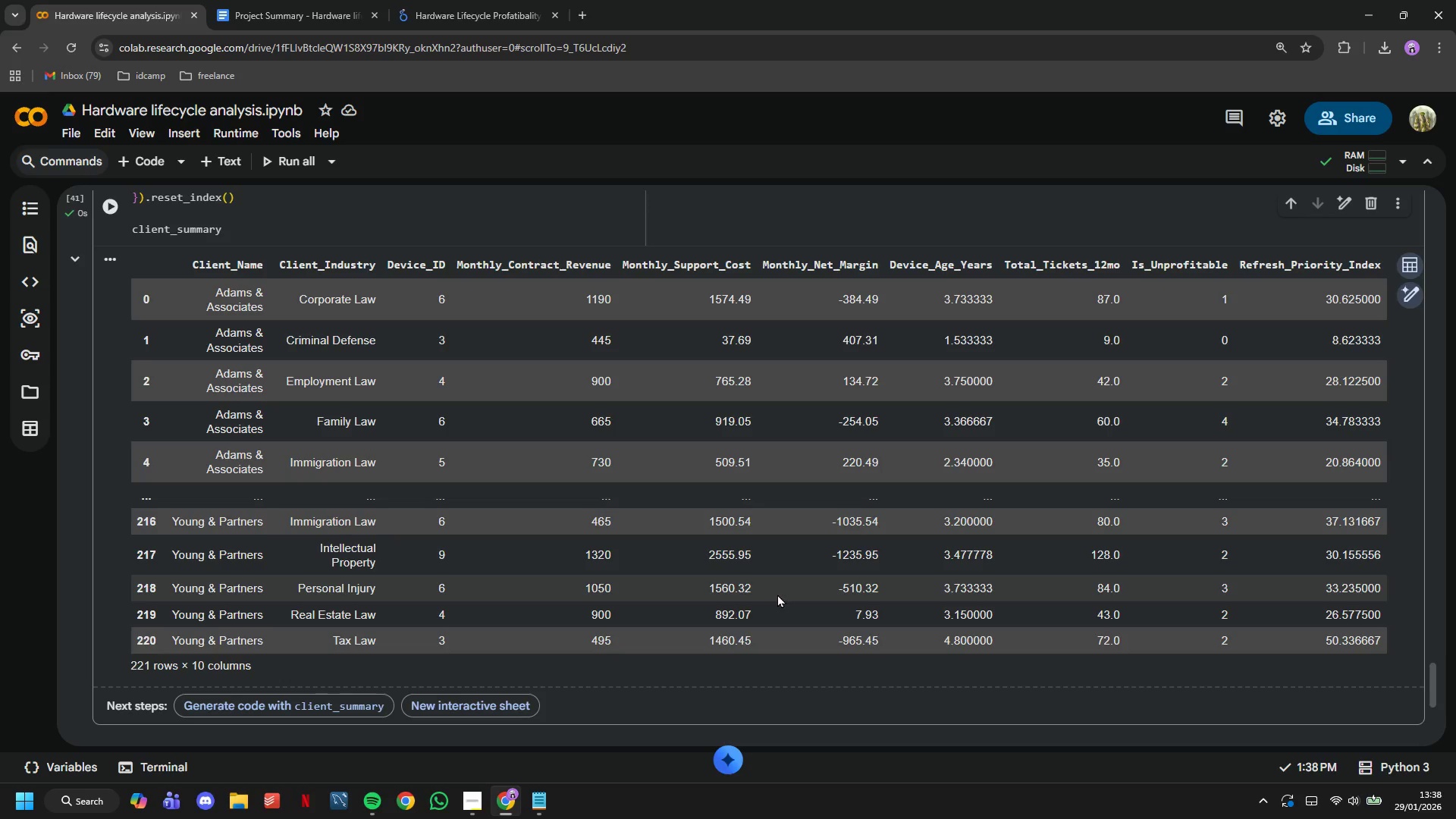 
left_click([138, 175])
 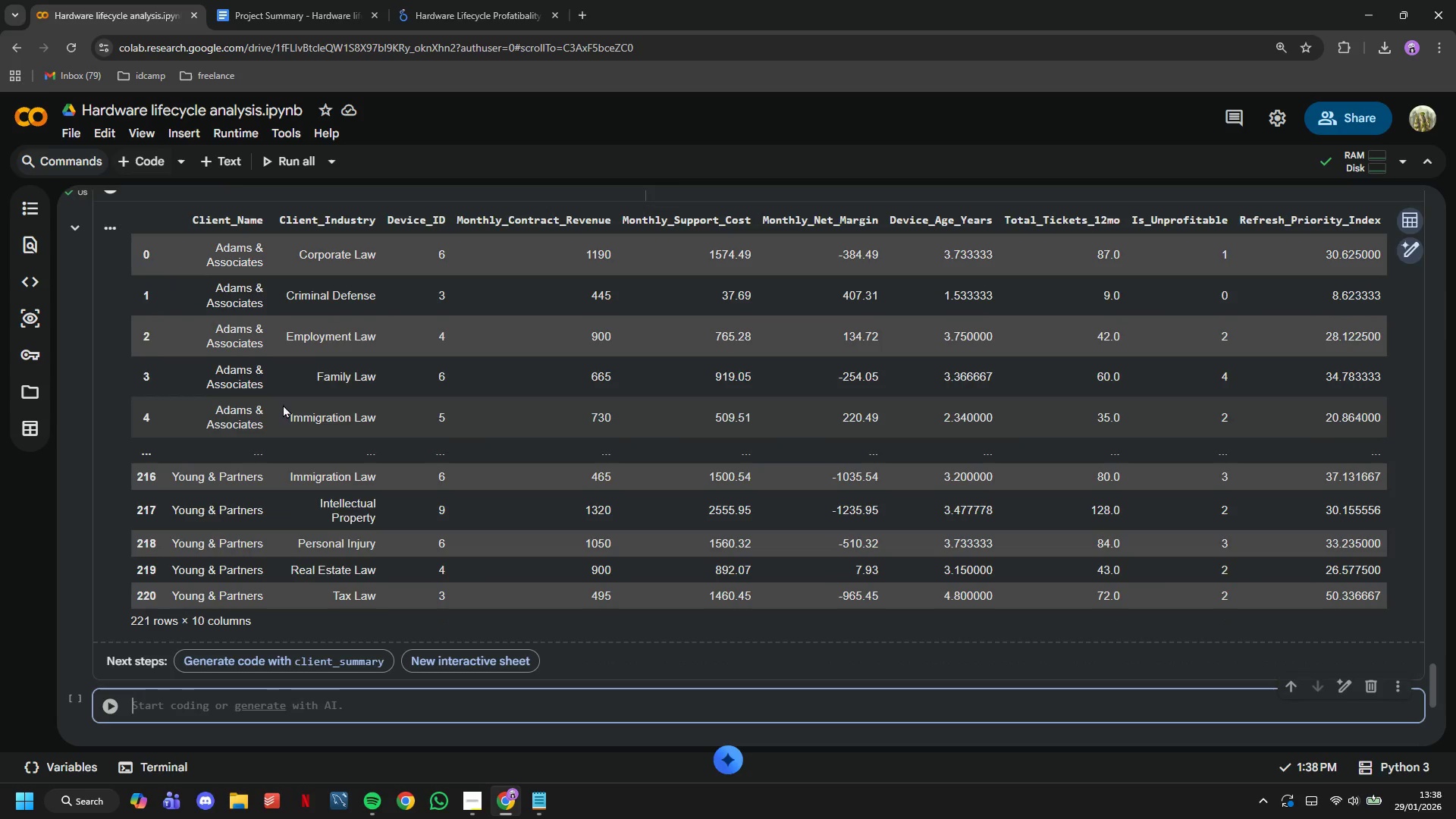 
scroll: coordinate [285, 410], scroll_direction: down, amount: 2.0
 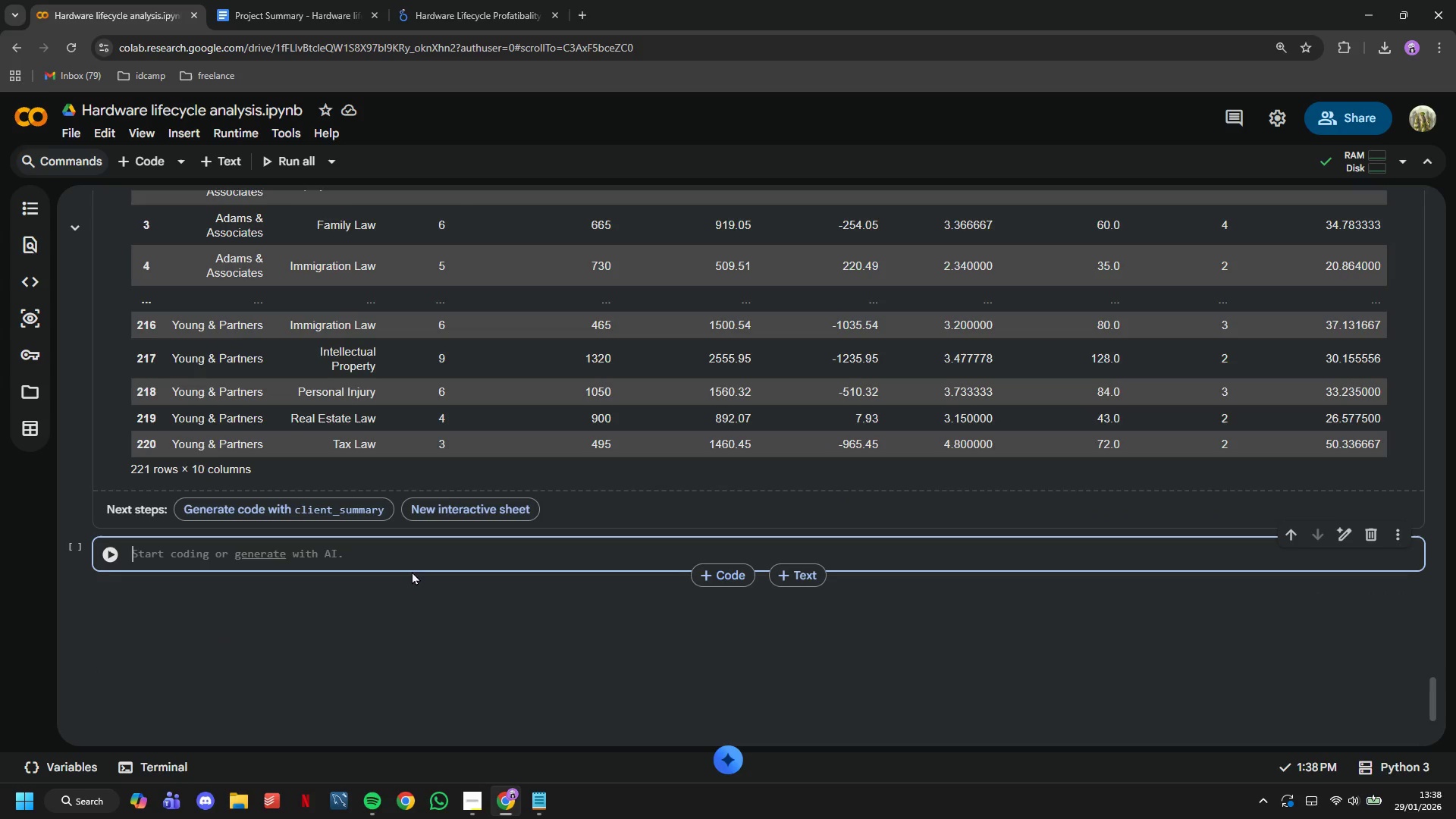 
scroll: coordinate [412, 571], scroll_direction: up, amount: 2.0
 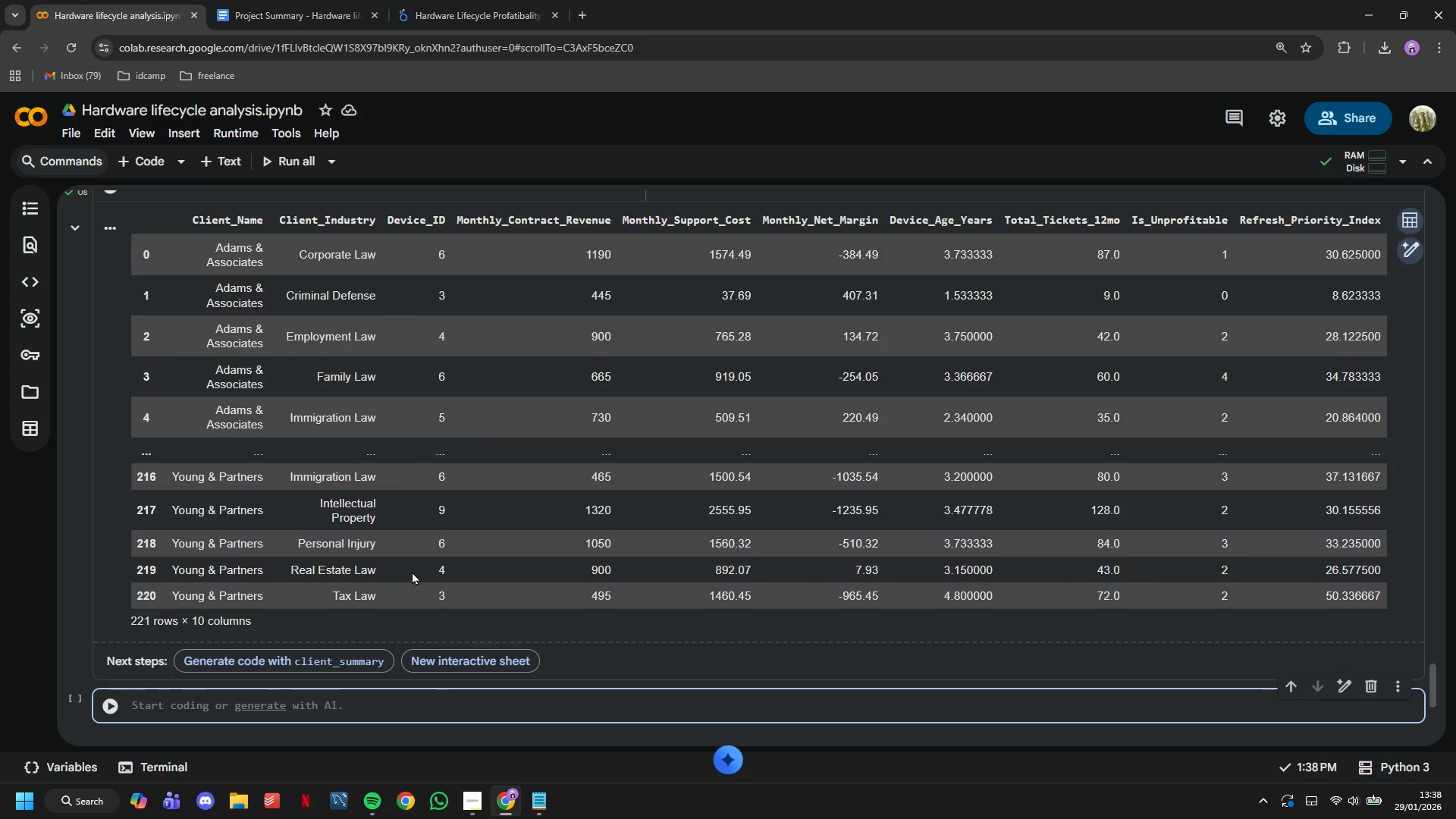 
type(print("Top 5 )
 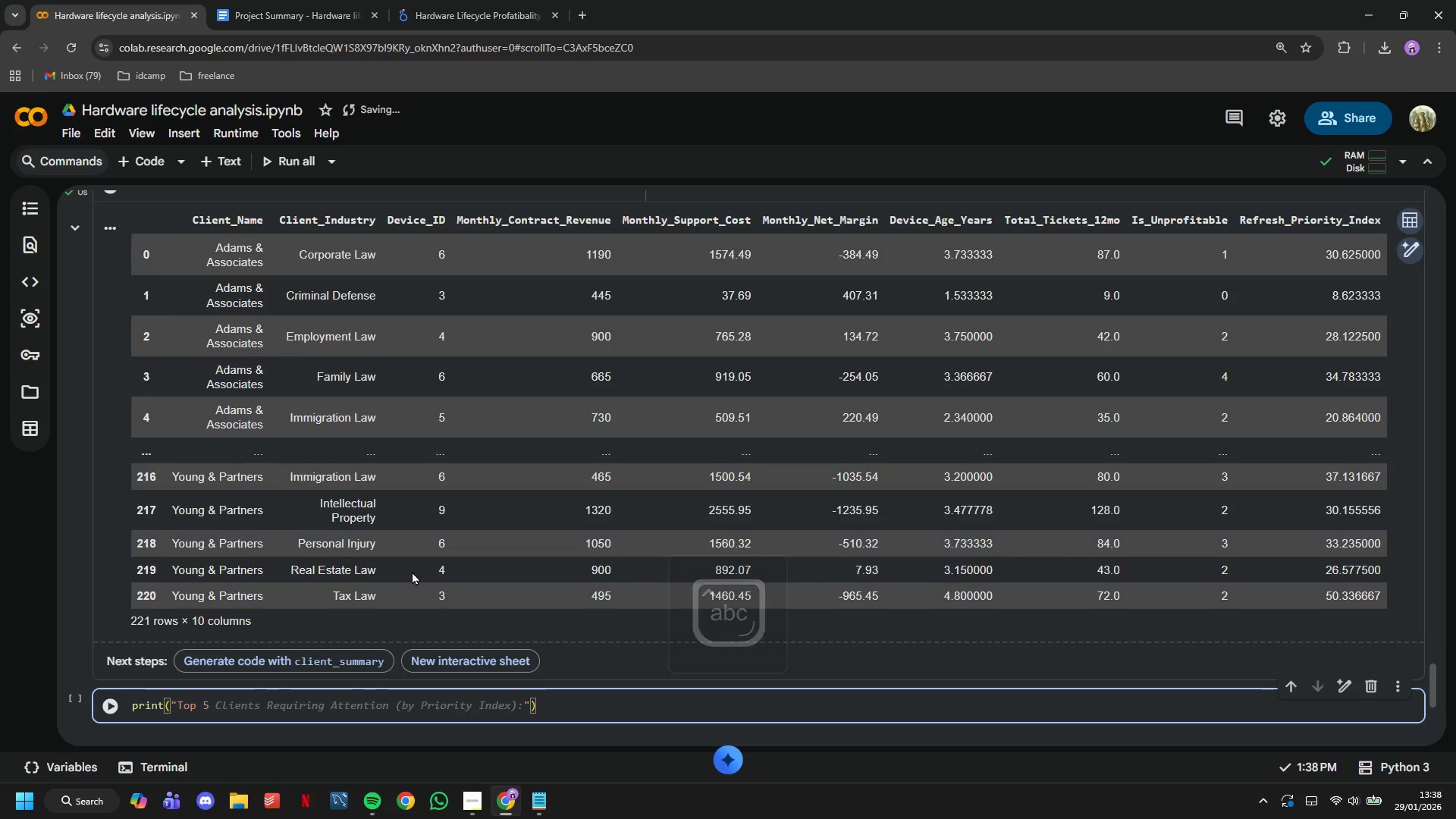 
type(Clients Requiring Attentiob (by priority Index)
 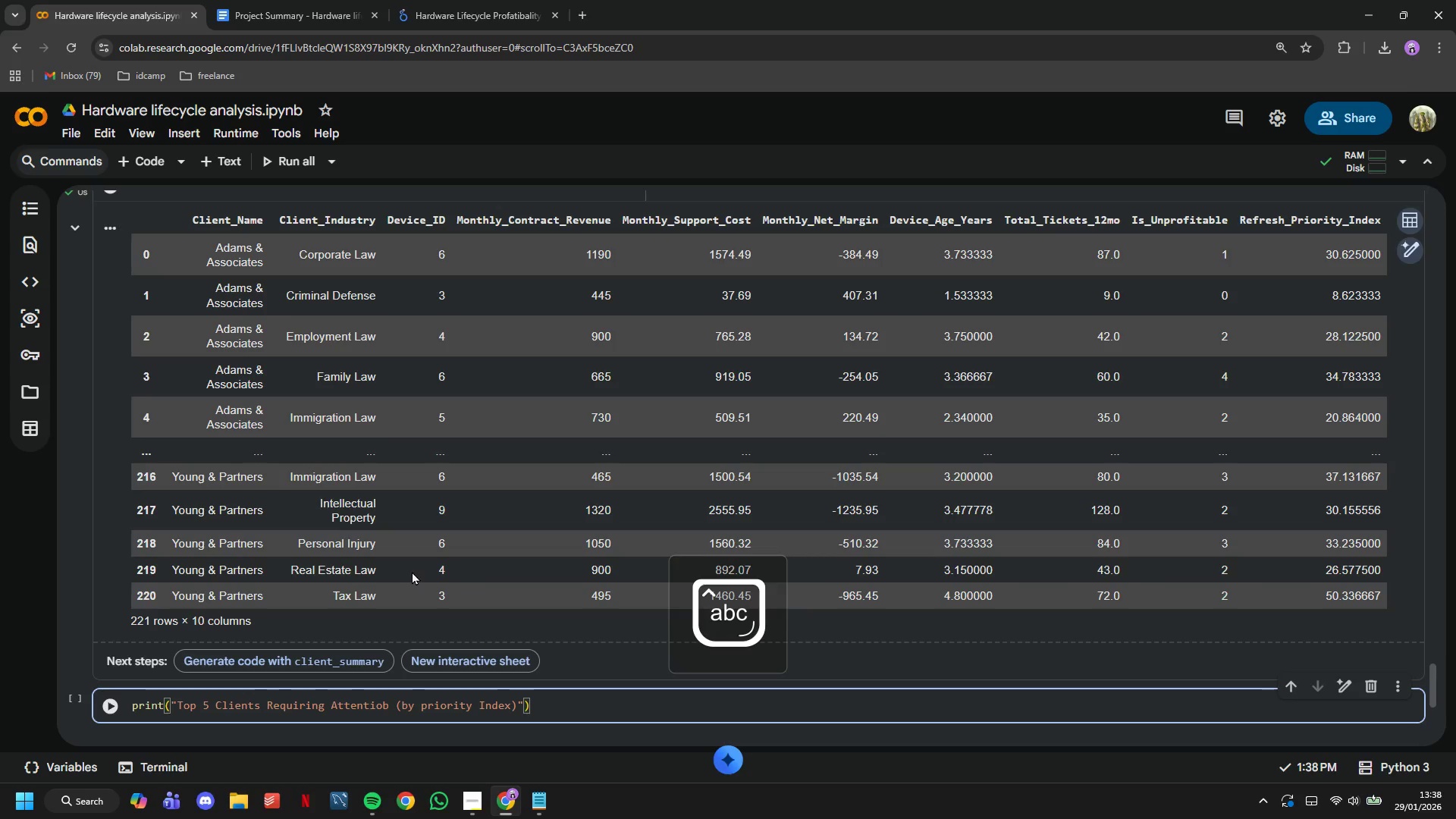 
hold_key(key=ArrowLeft, duration=0.72)
 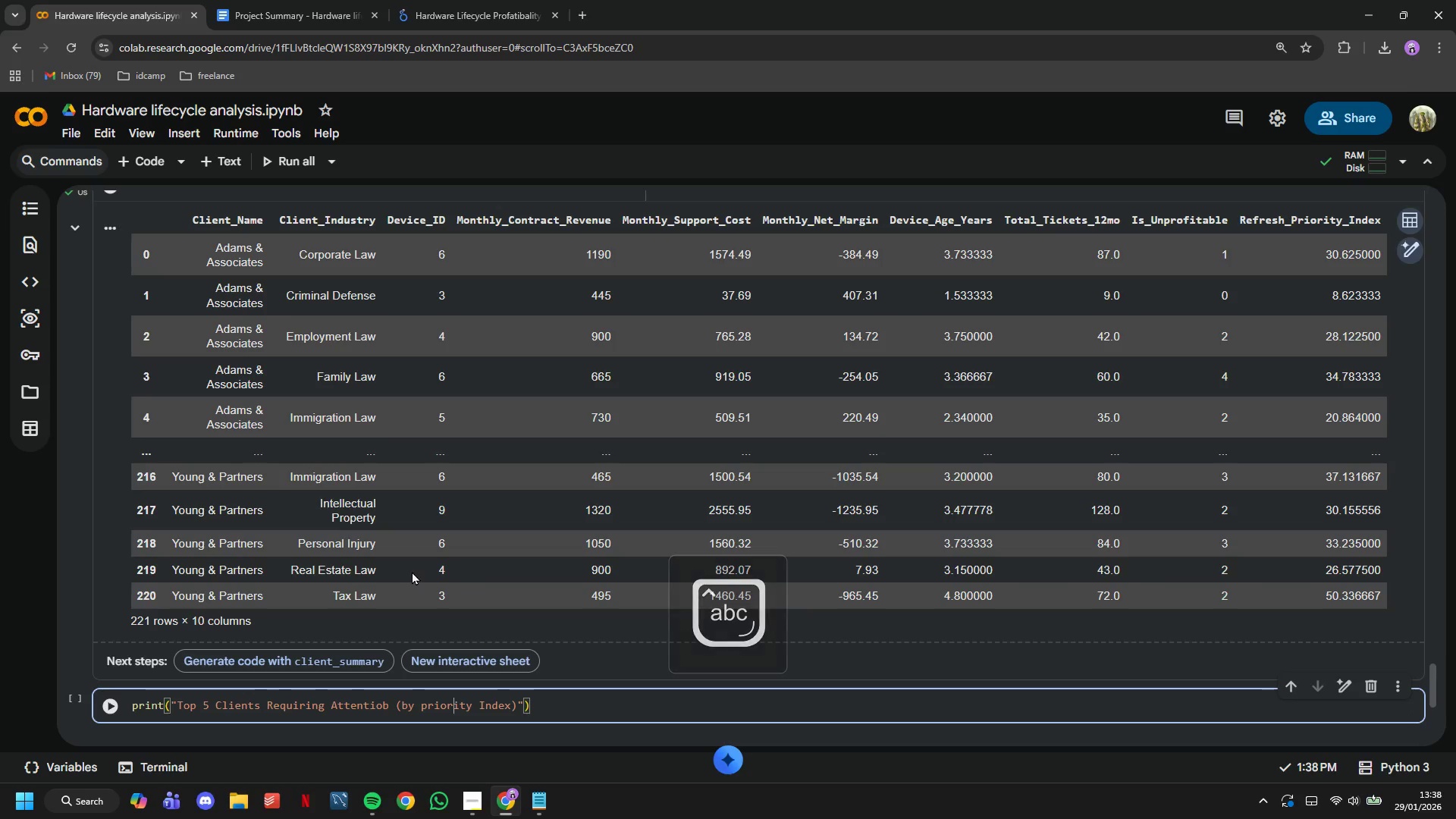 
key(ArrowLeft)
 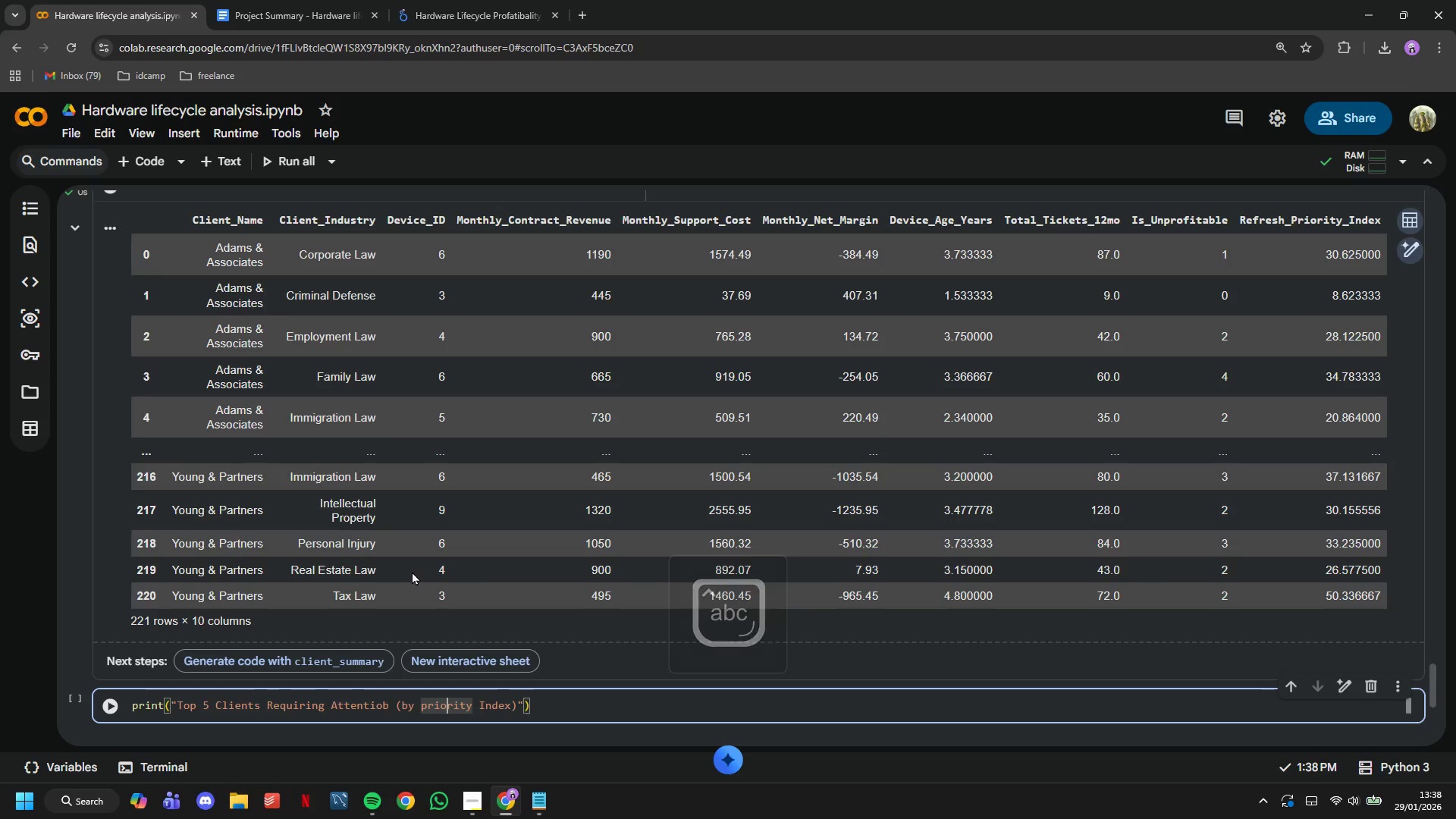 
key(ArrowLeft)
 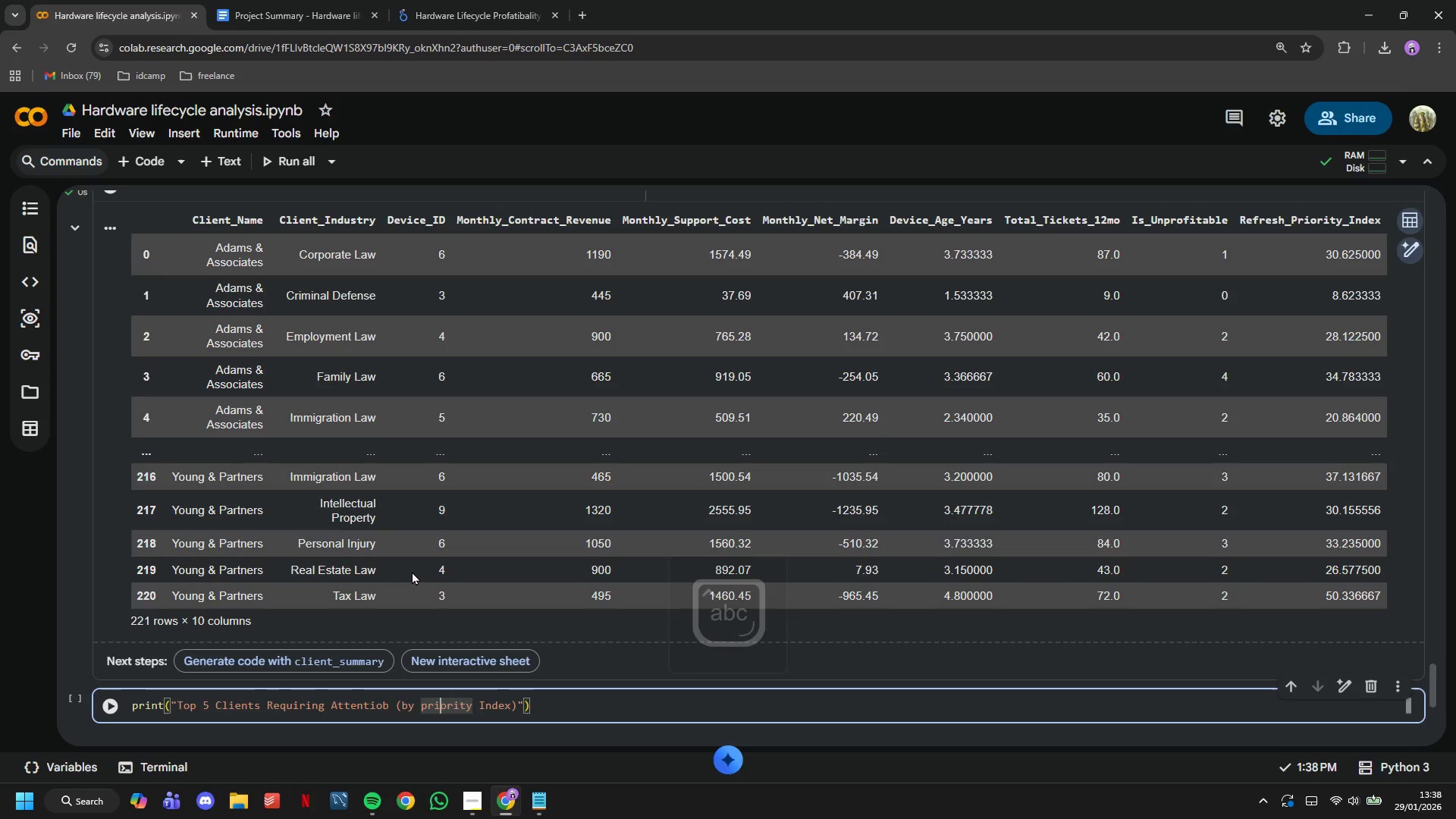 
key(ArrowLeft)
 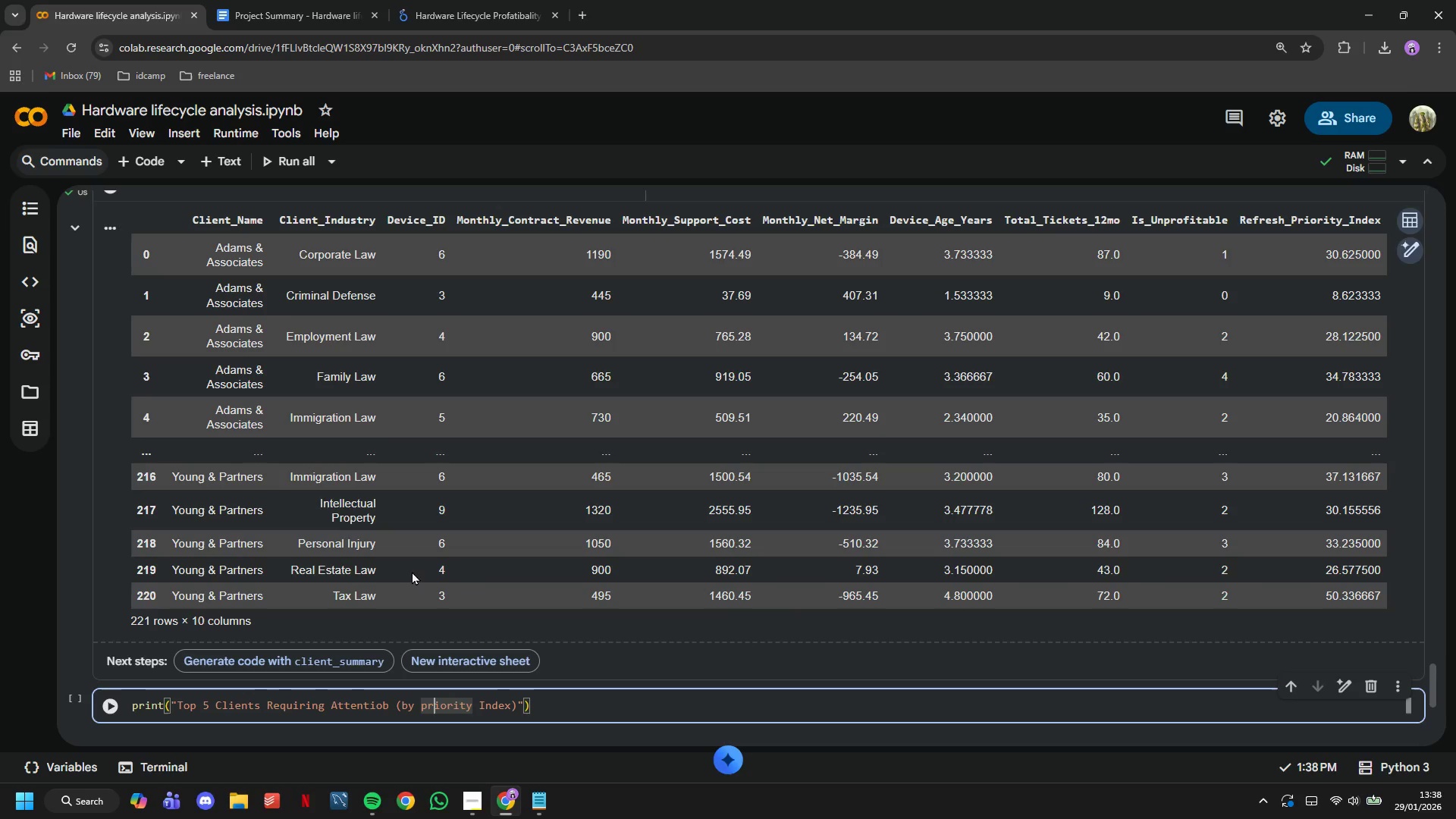 
key(ArrowLeft)
 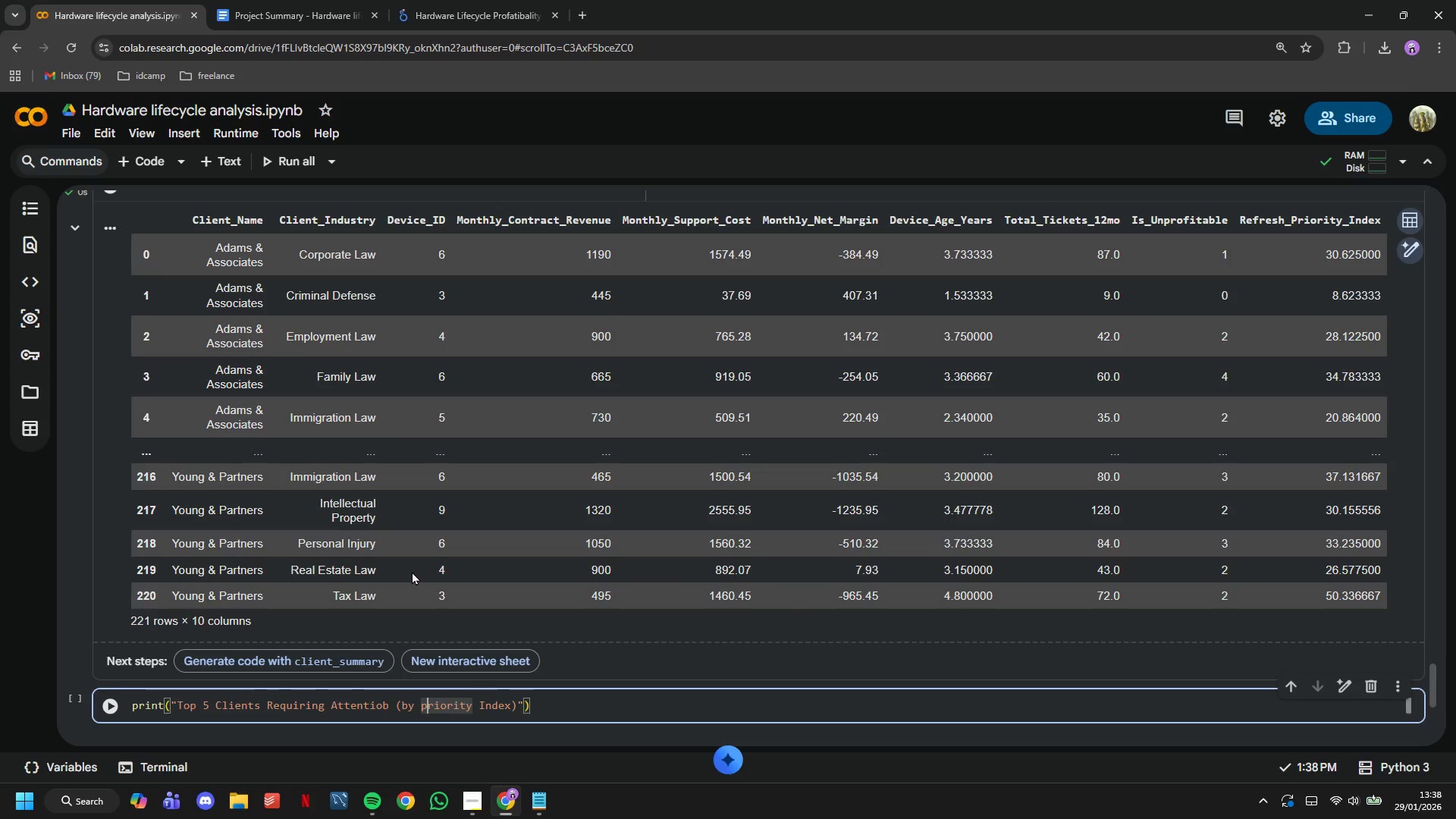 
key(Backspace)
 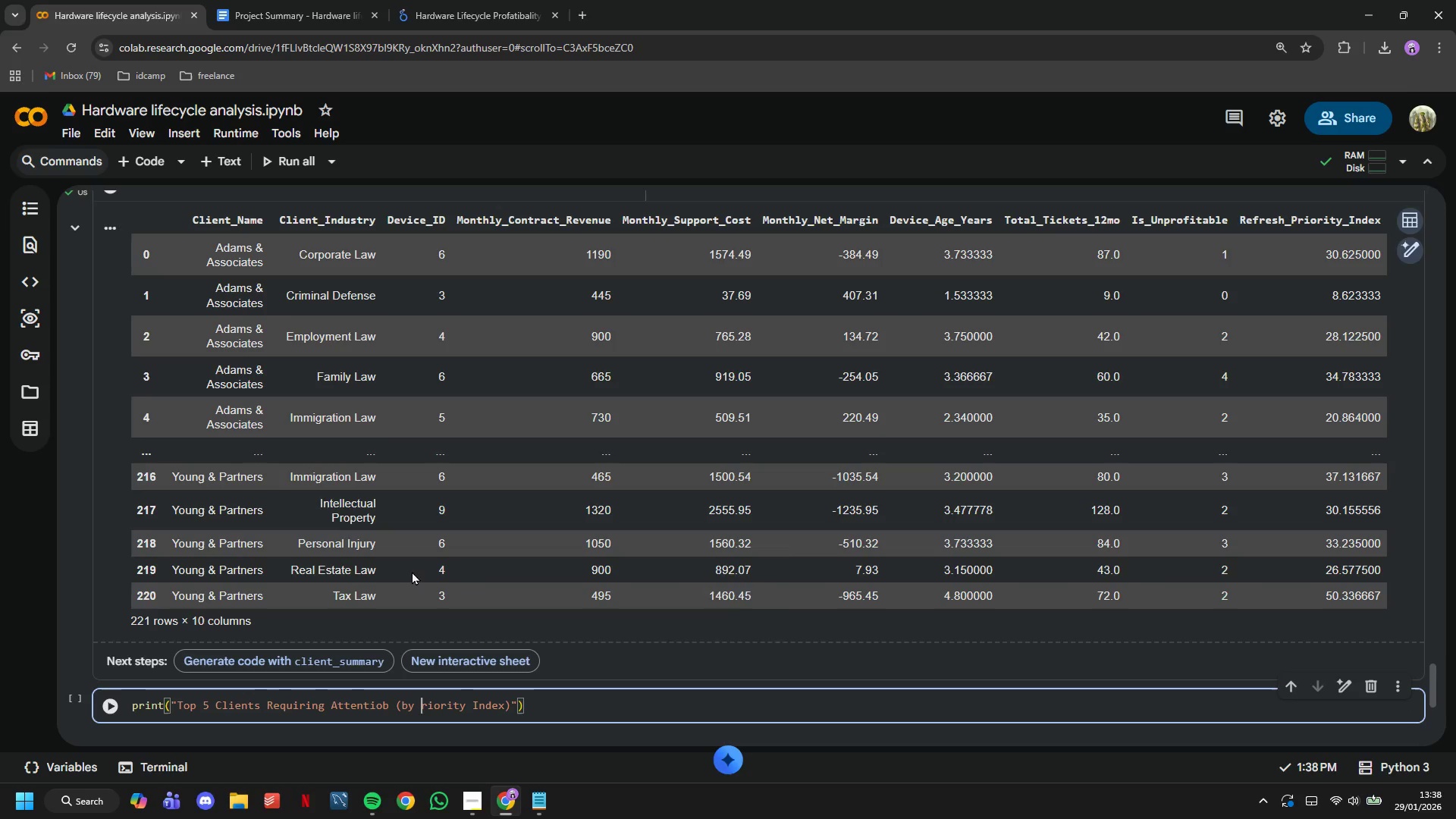 
key(CapsLock)
 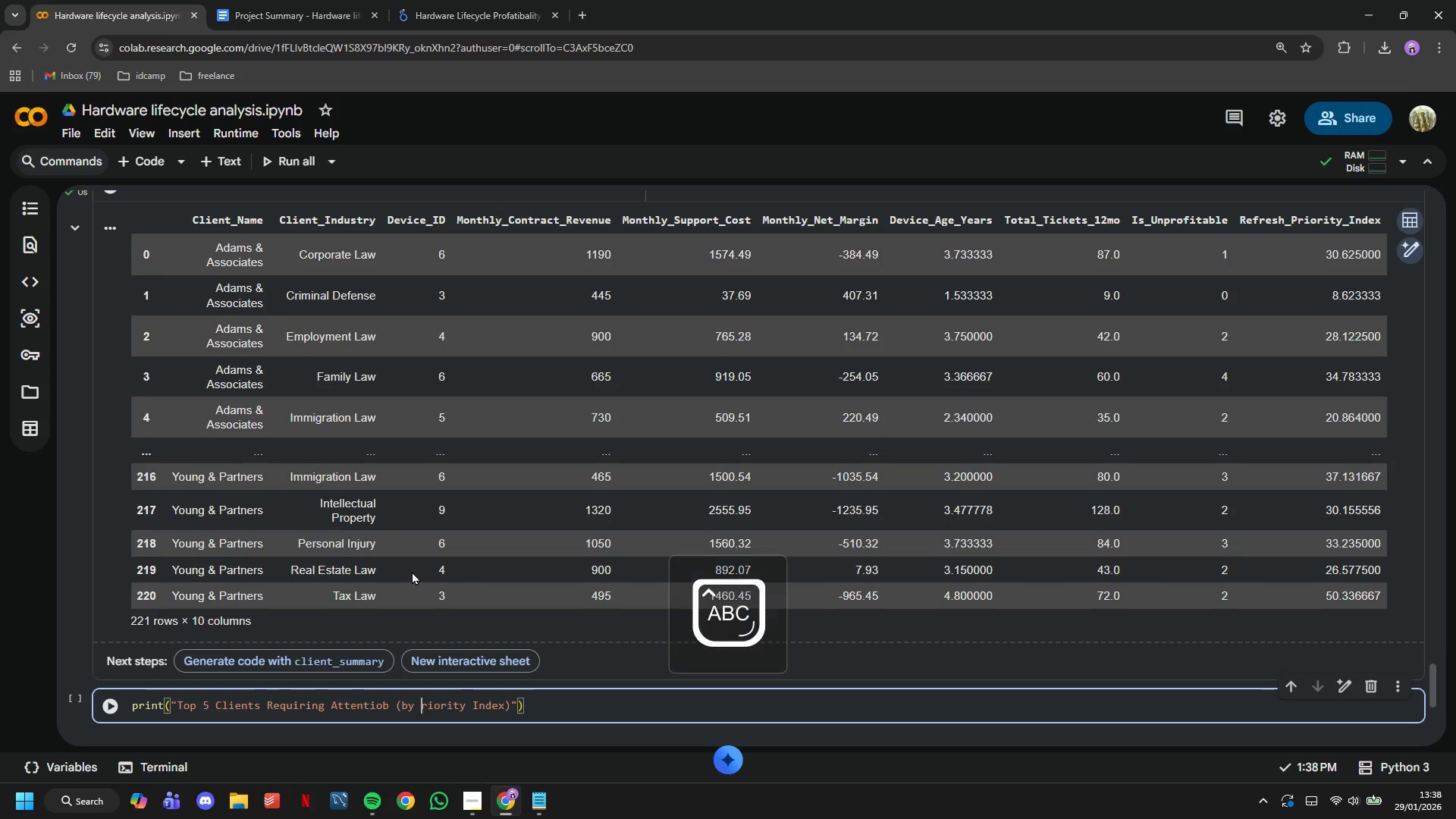 
key(P)
 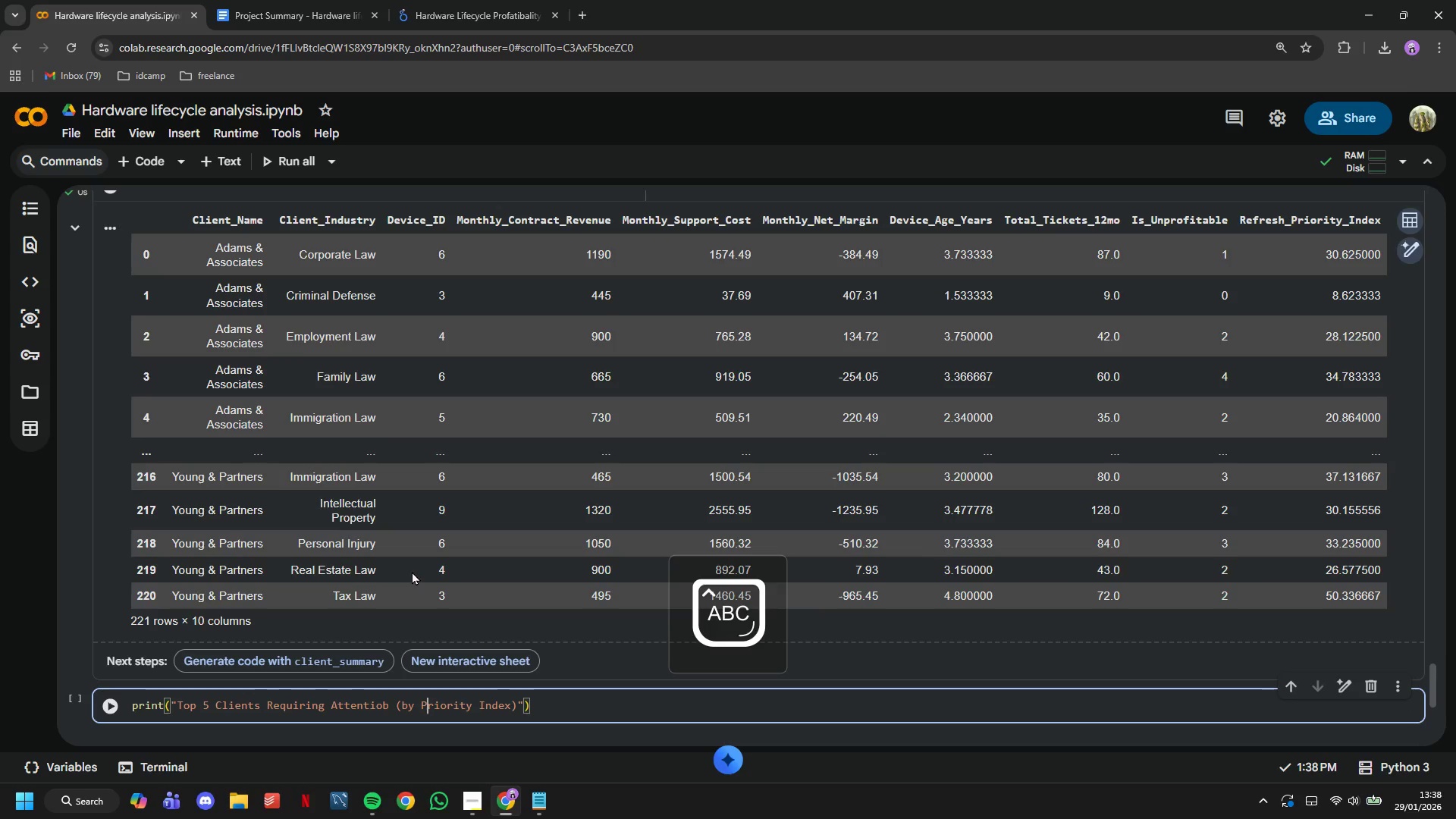 
key(CapsLock)
 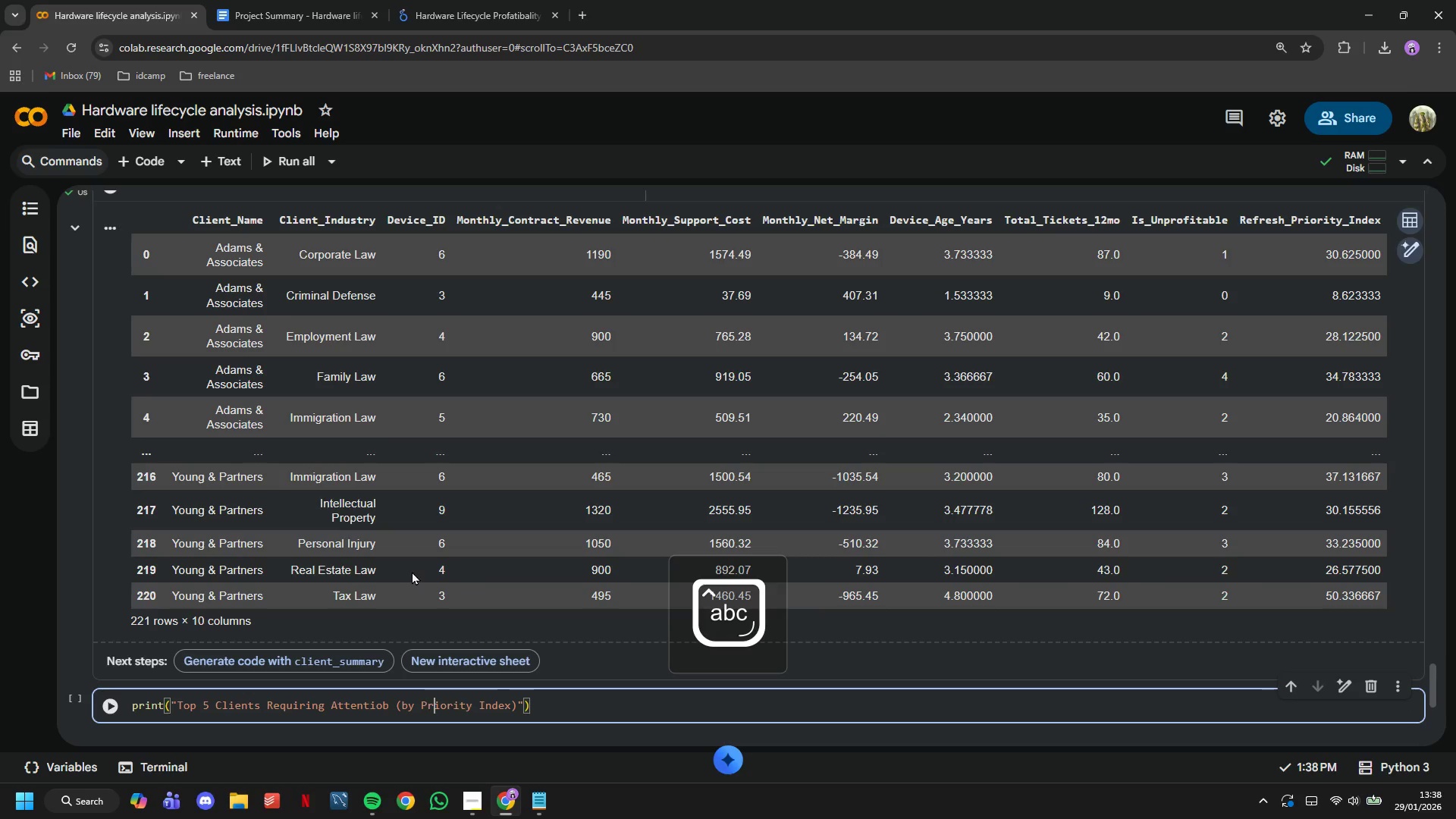 
hold_key(key=ArrowRight, duration=1.08)
 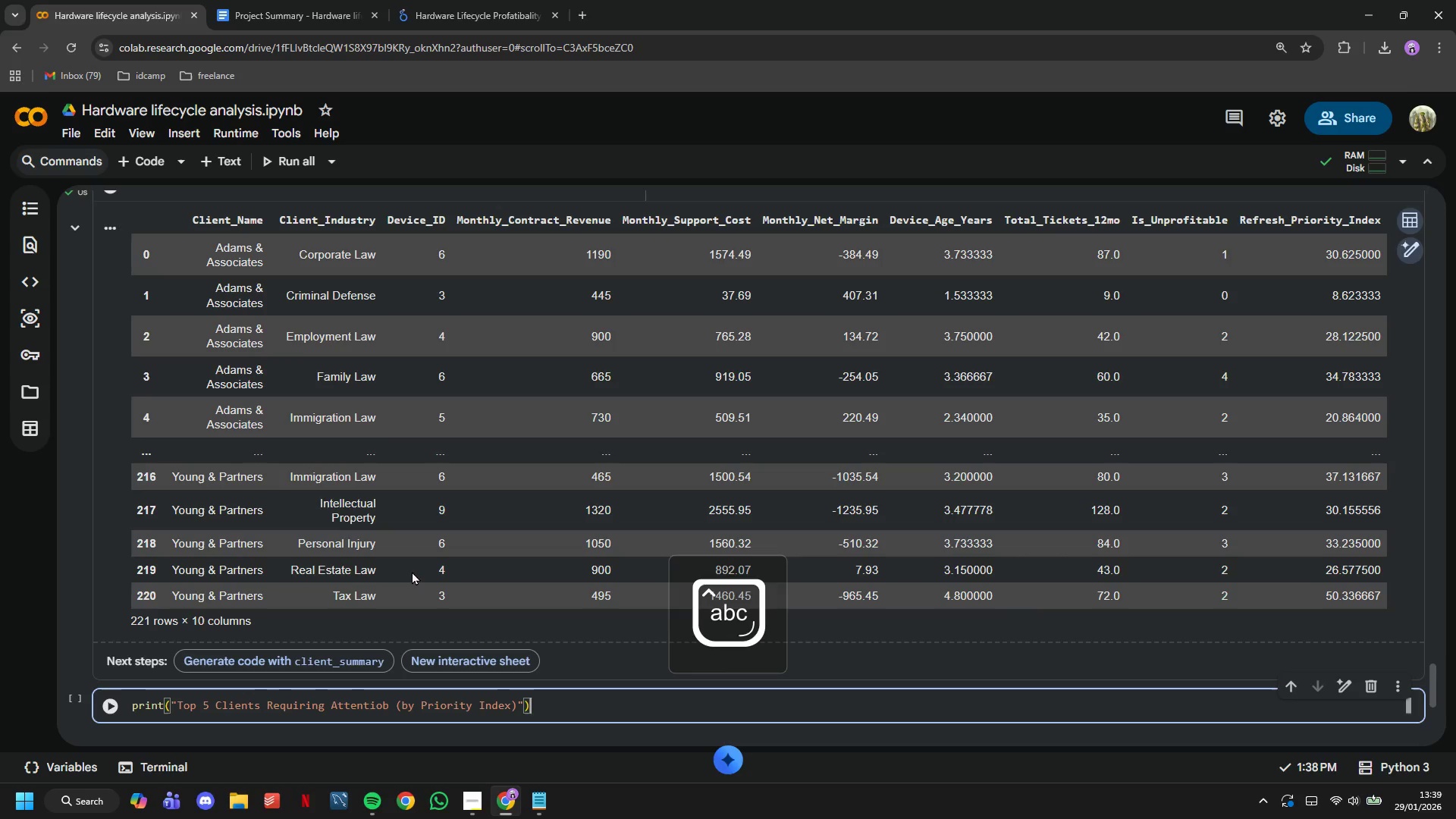 
key(ArrowLeft)
 